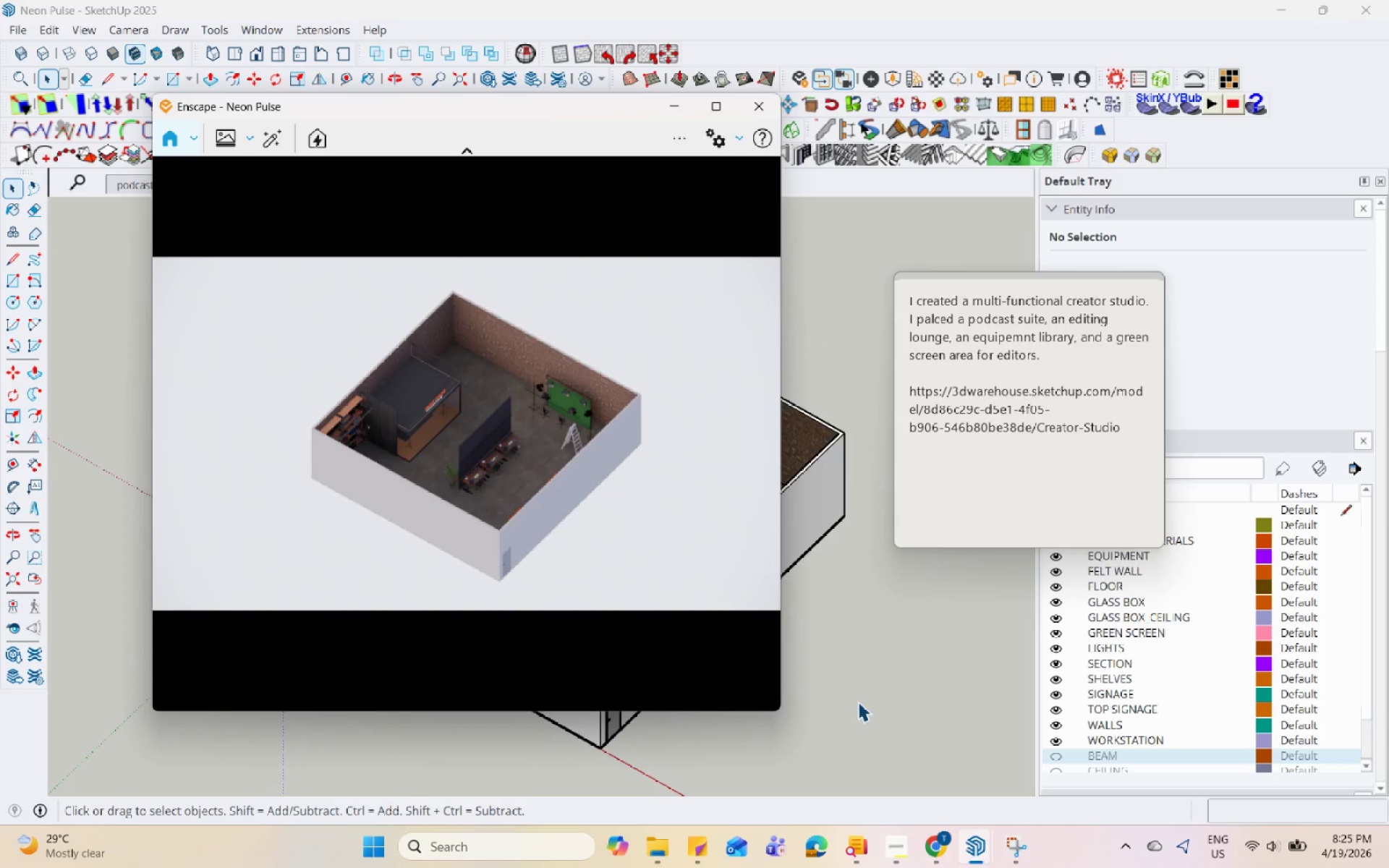 
hold_key(key=Space, duration=1.51)
 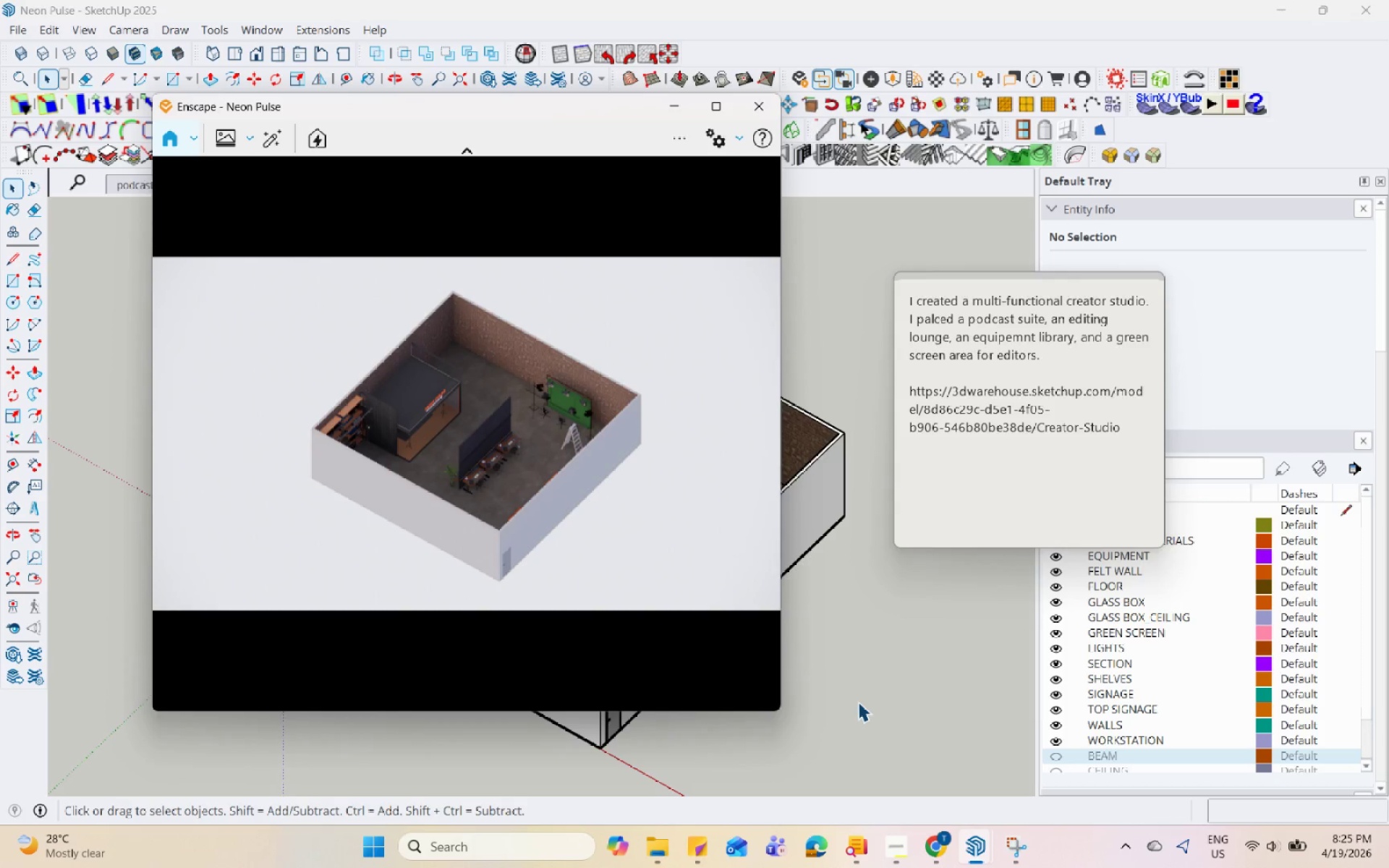 
hold_key(key=Space, duration=1.53)
 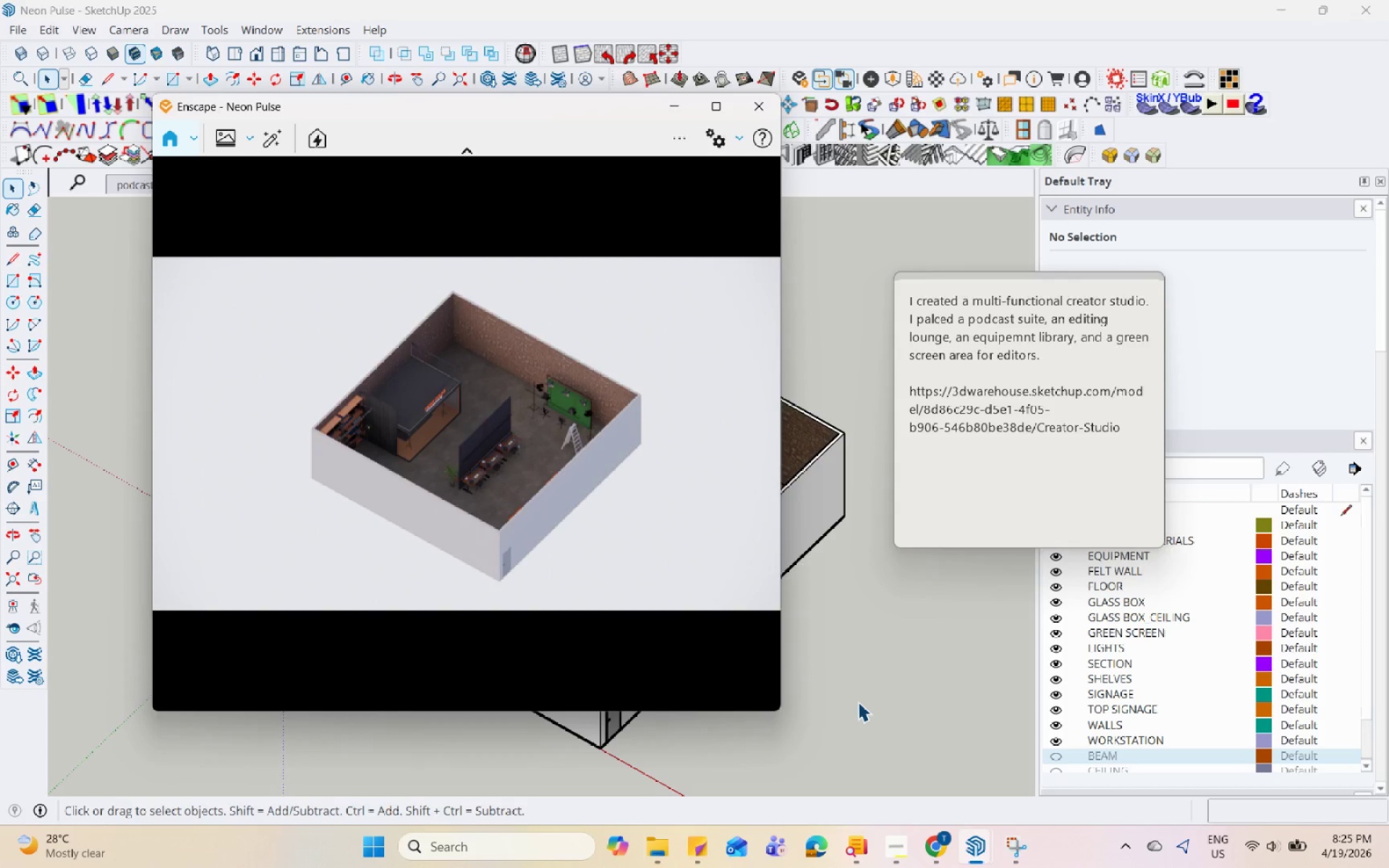 
hold_key(key=Space, duration=1.5)
 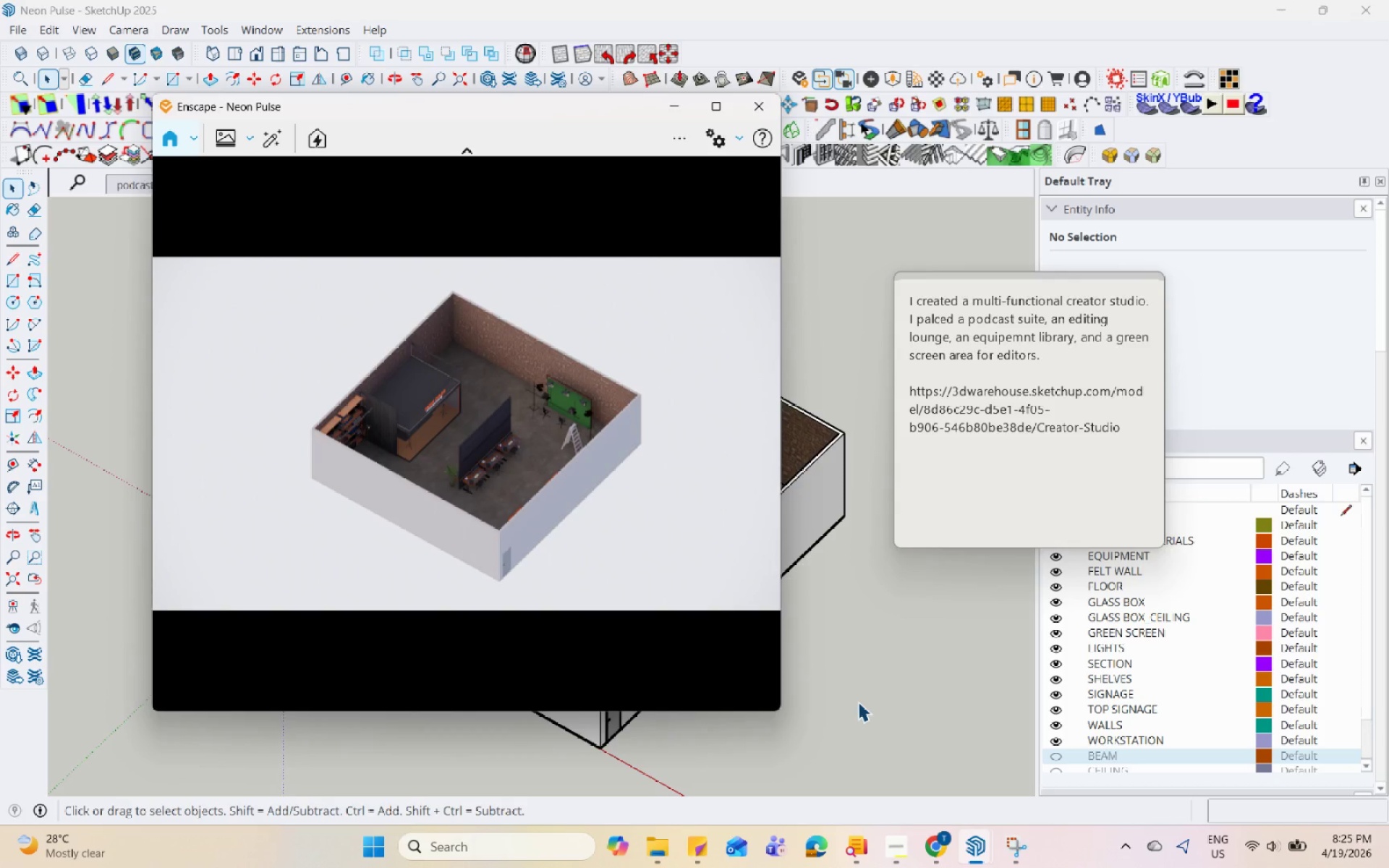 
hold_key(key=Space, duration=1.51)
 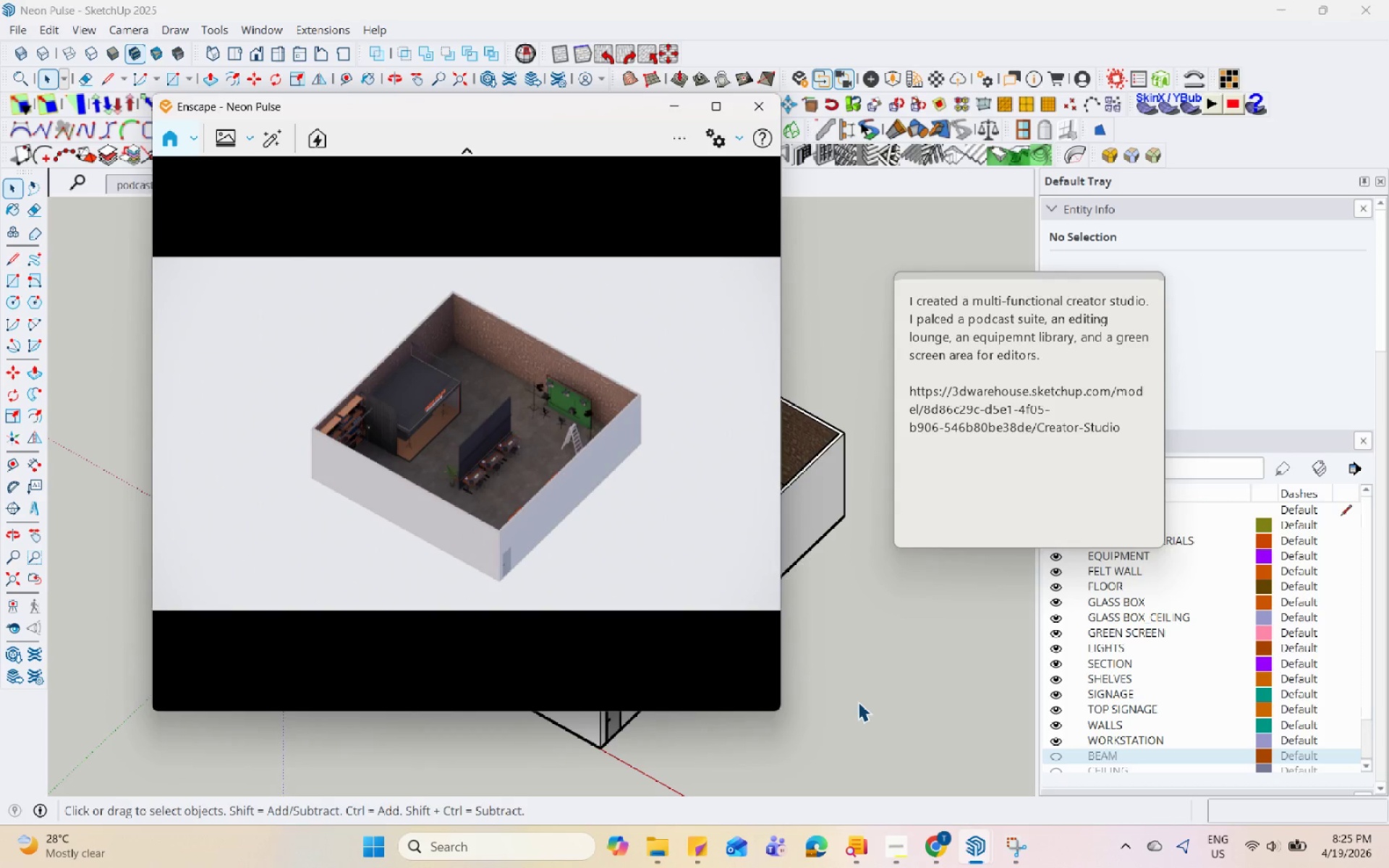 
hold_key(key=Space, duration=1.5)
 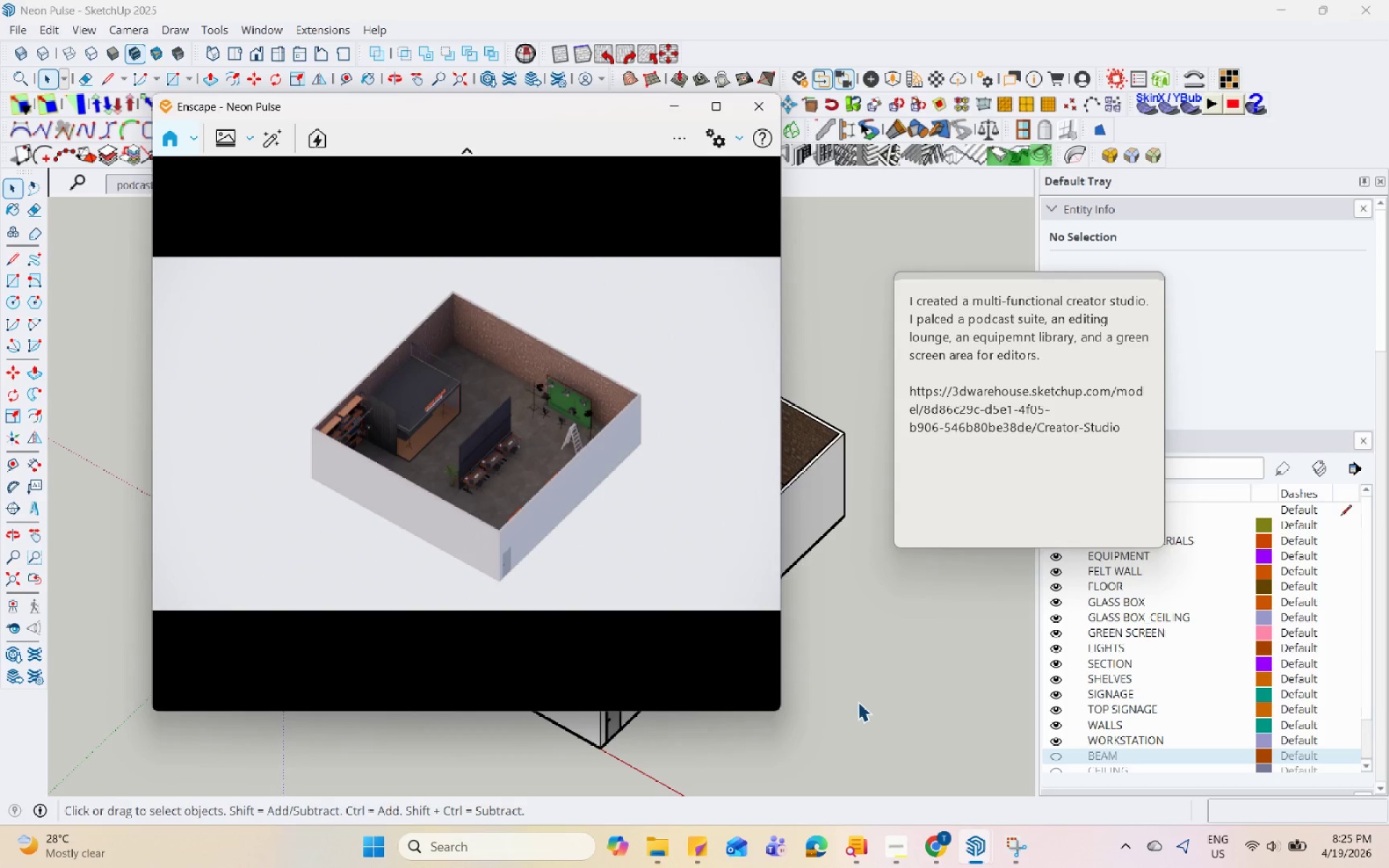 
hold_key(key=Space, duration=1.52)
 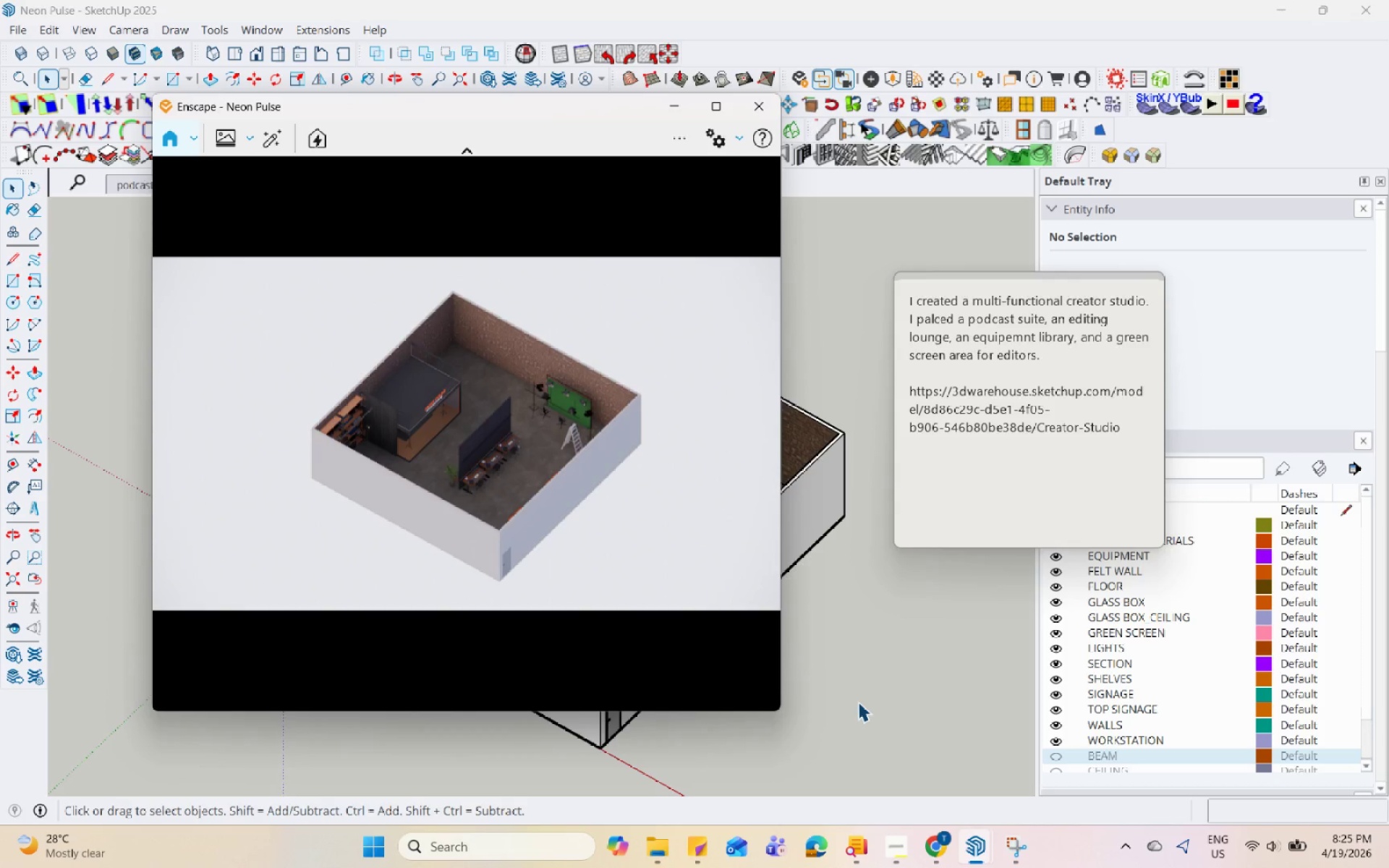 
hold_key(key=Space, duration=1.52)
 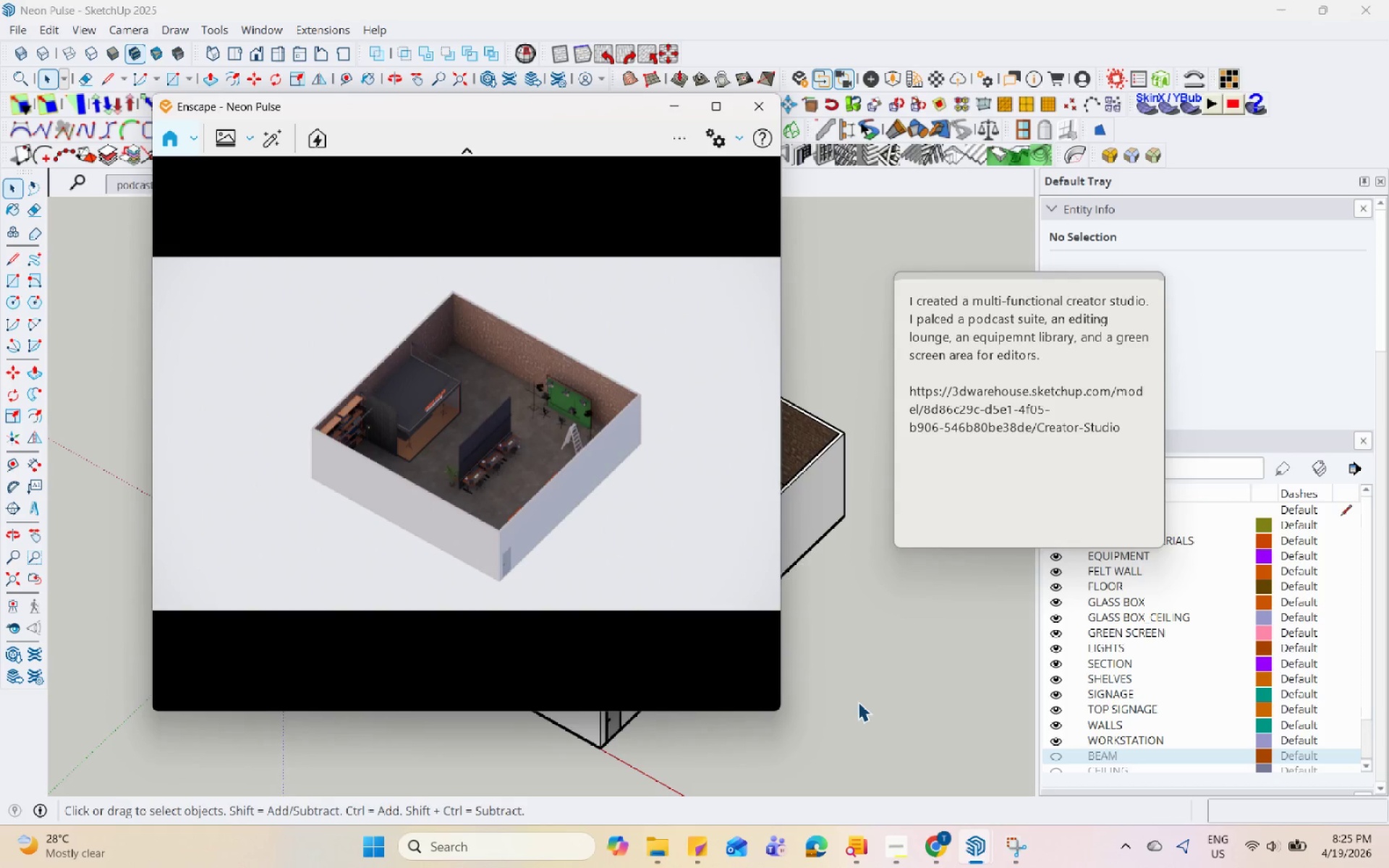 
hold_key(key=Space, duration=1.51)
 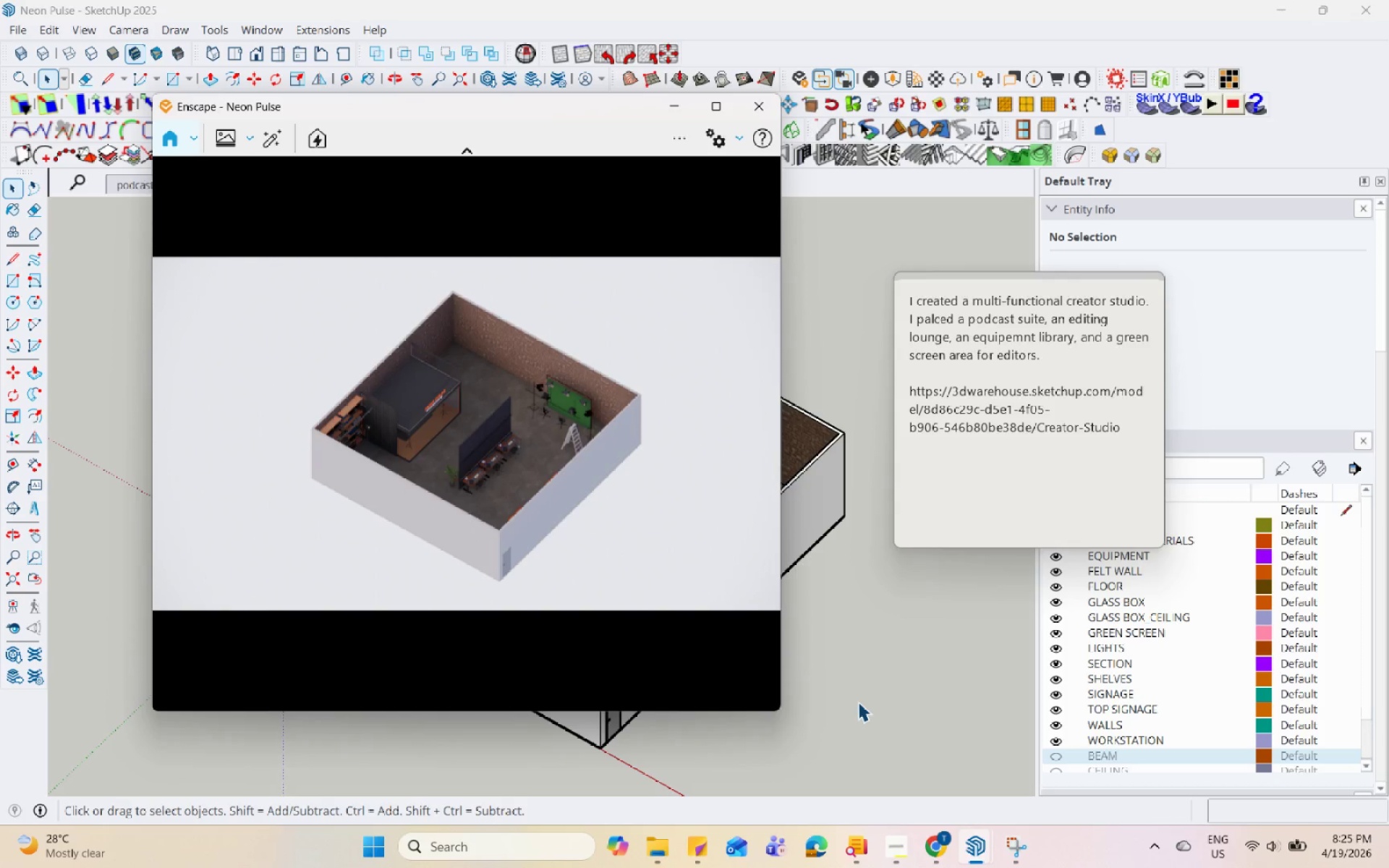 
hold_key(key=Space, duration=1.52)
 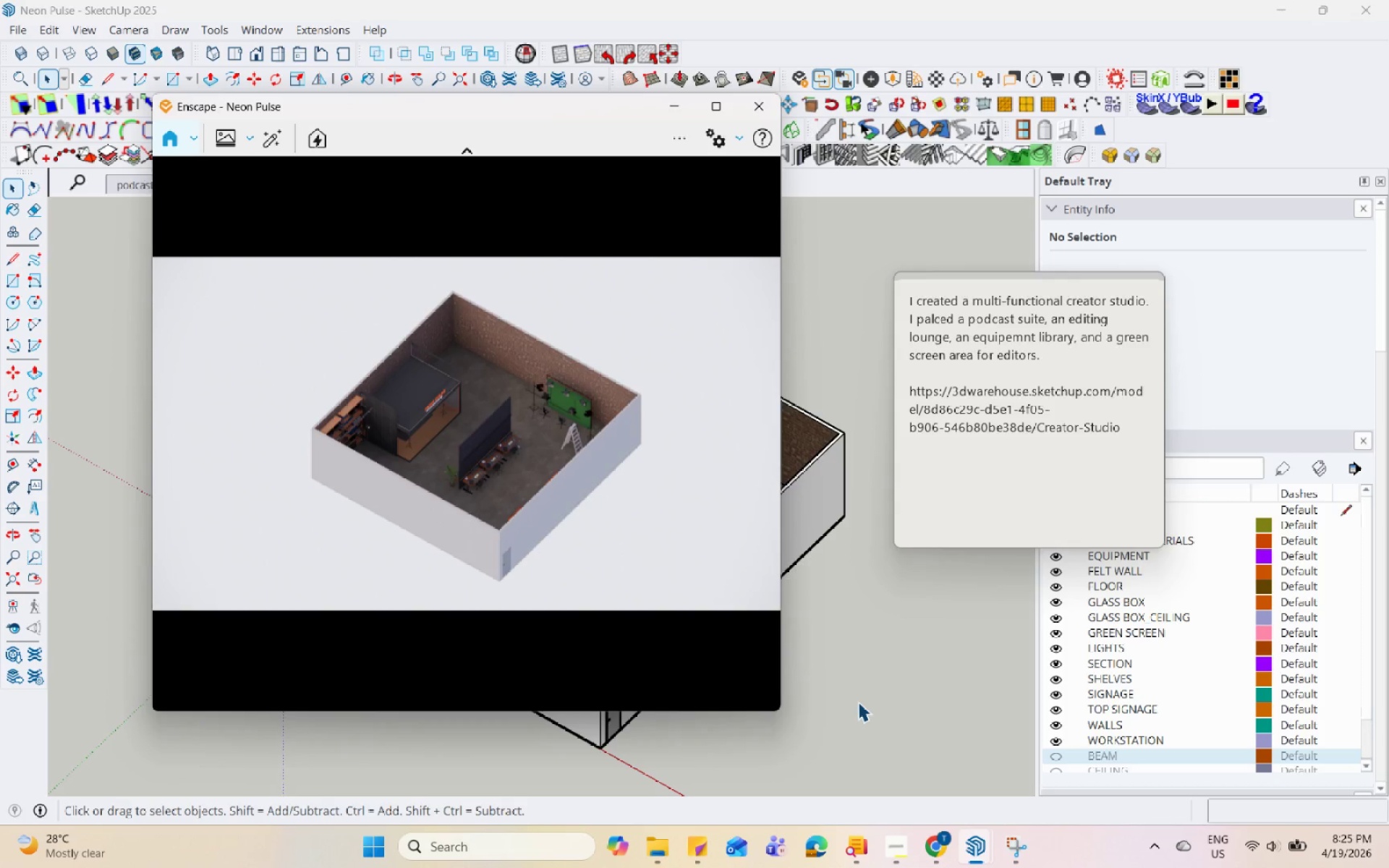 
hold_key(key=Space, duration=1.5)
 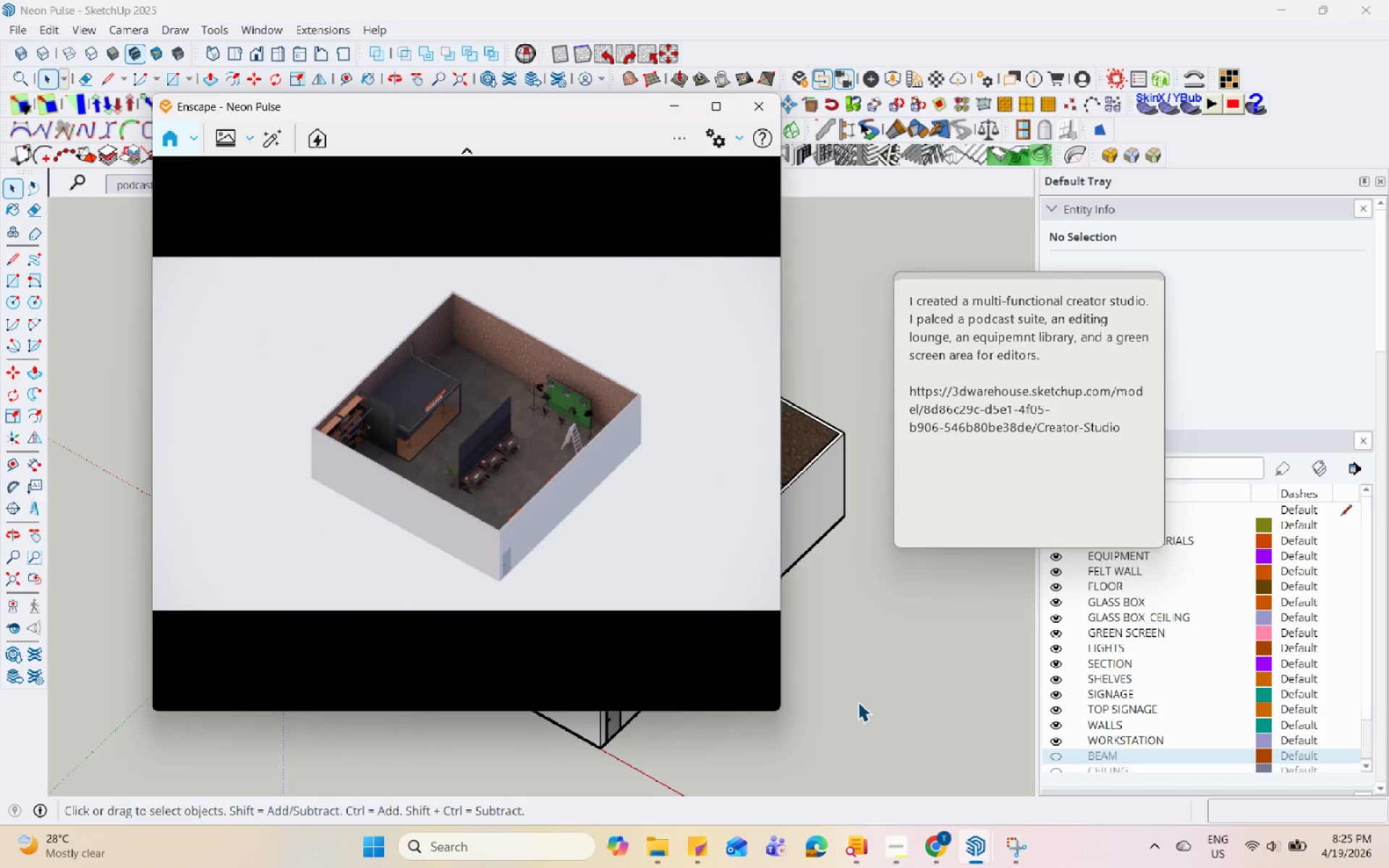 
hold_key(key=Space, duration=1.5)
 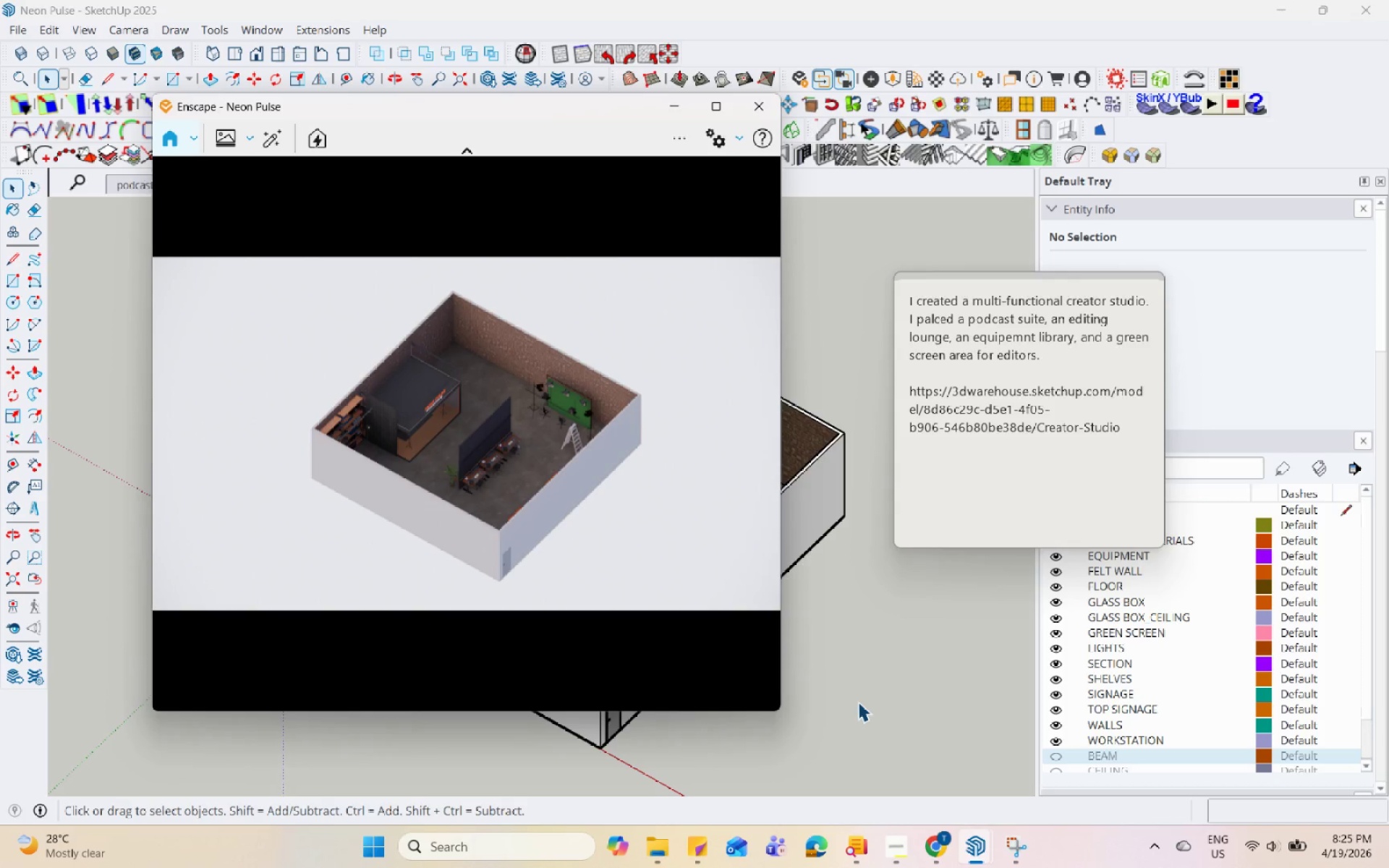 
hold_key(key=Space, duration=1.51)
 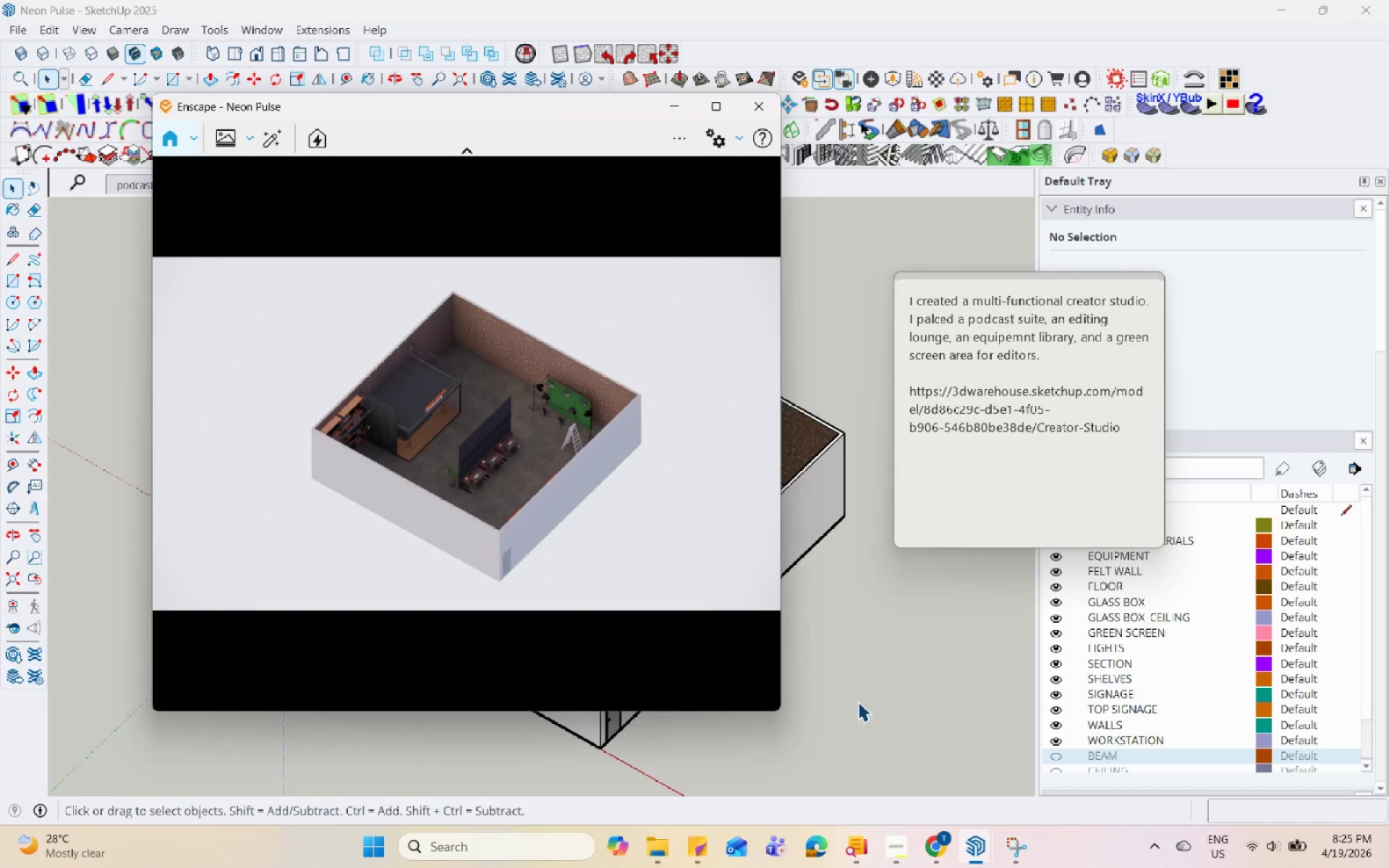 
hold_key(key=Space, duration=1.5)
 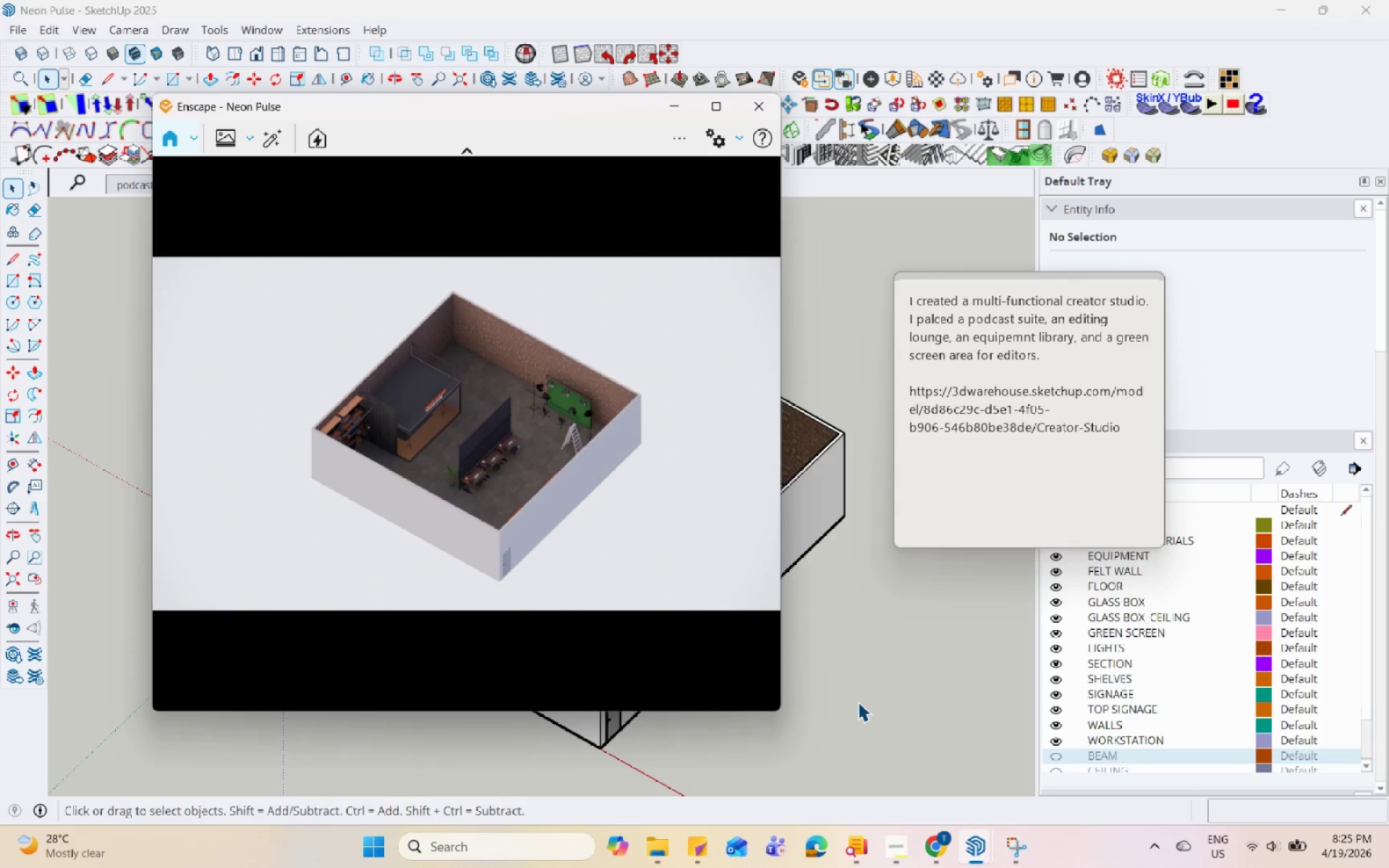 
hold_key(key=Space, duration=1.52)
 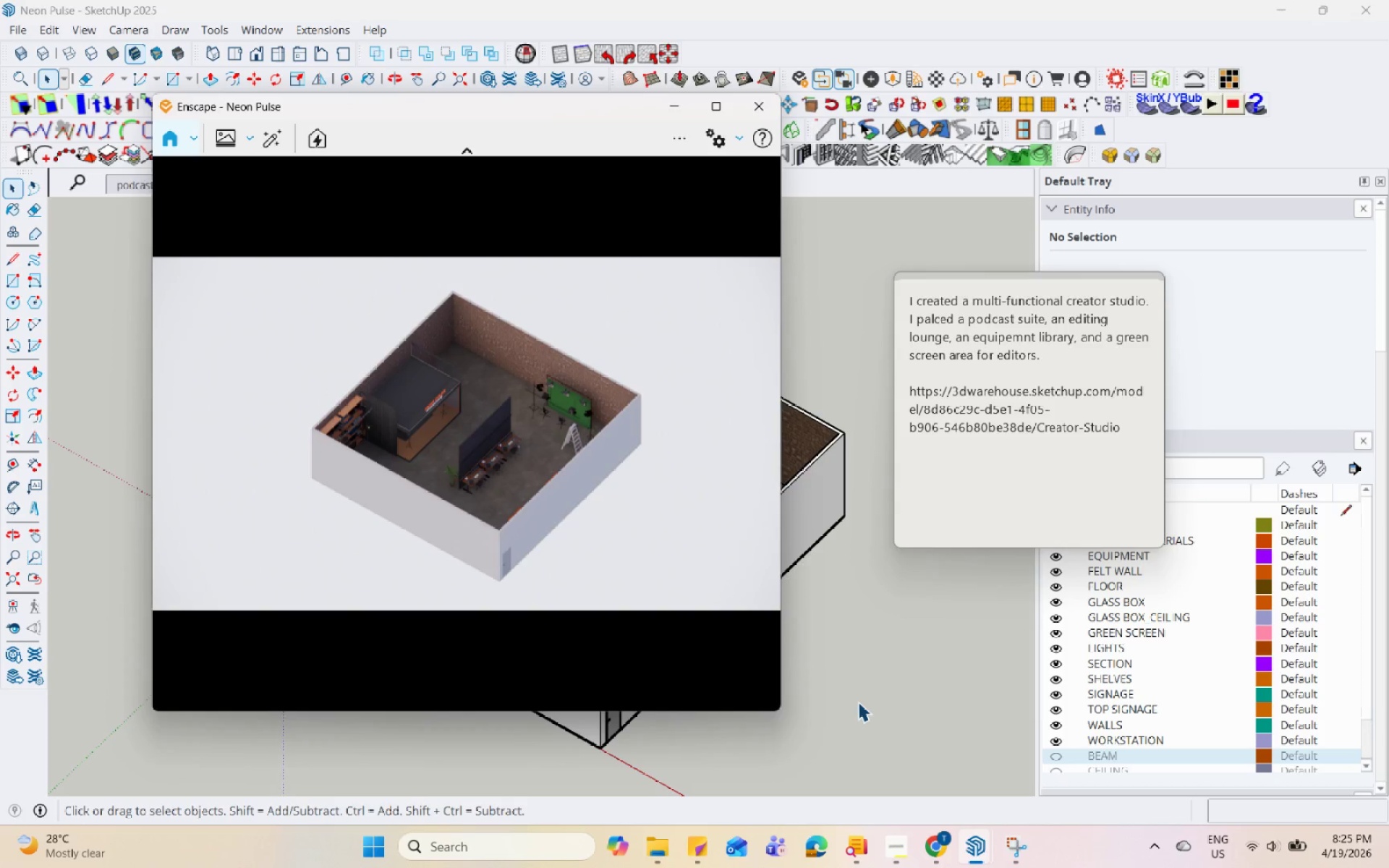 
hold_key(key=Space, duration=1.52)
 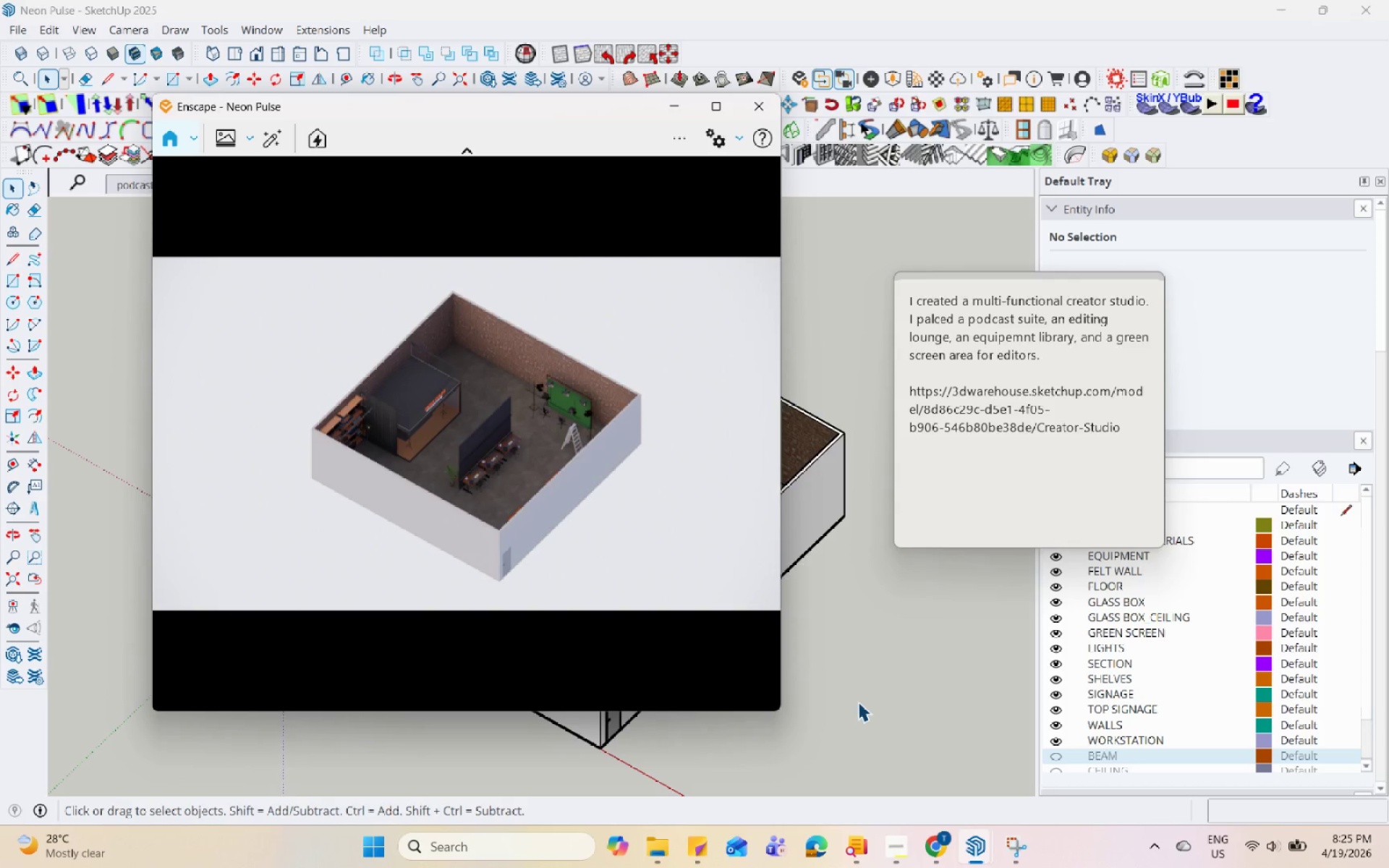 
hold_key(key=Space, duration=1.51)
 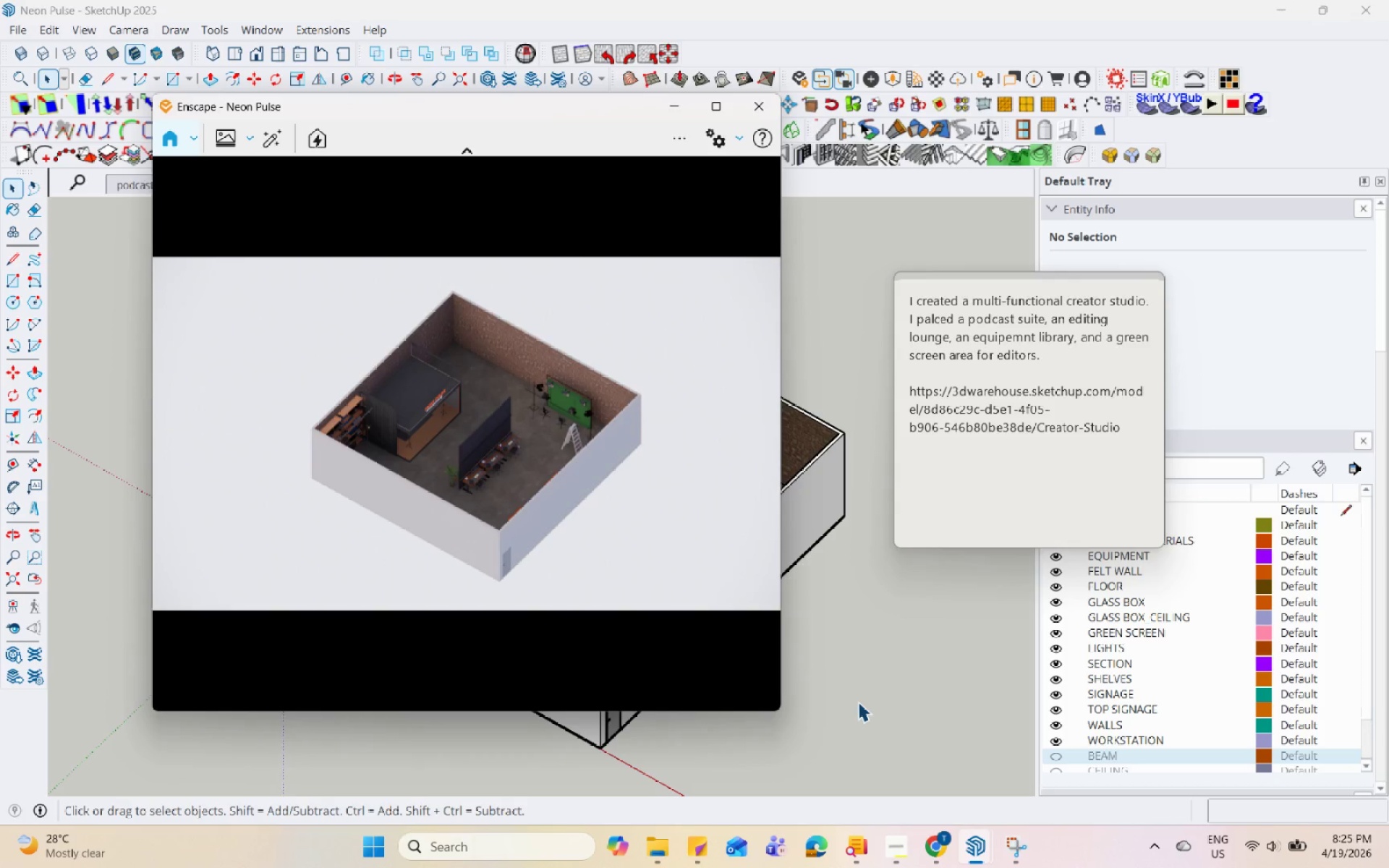 
hold_key(key=Space, duration=1.52)
 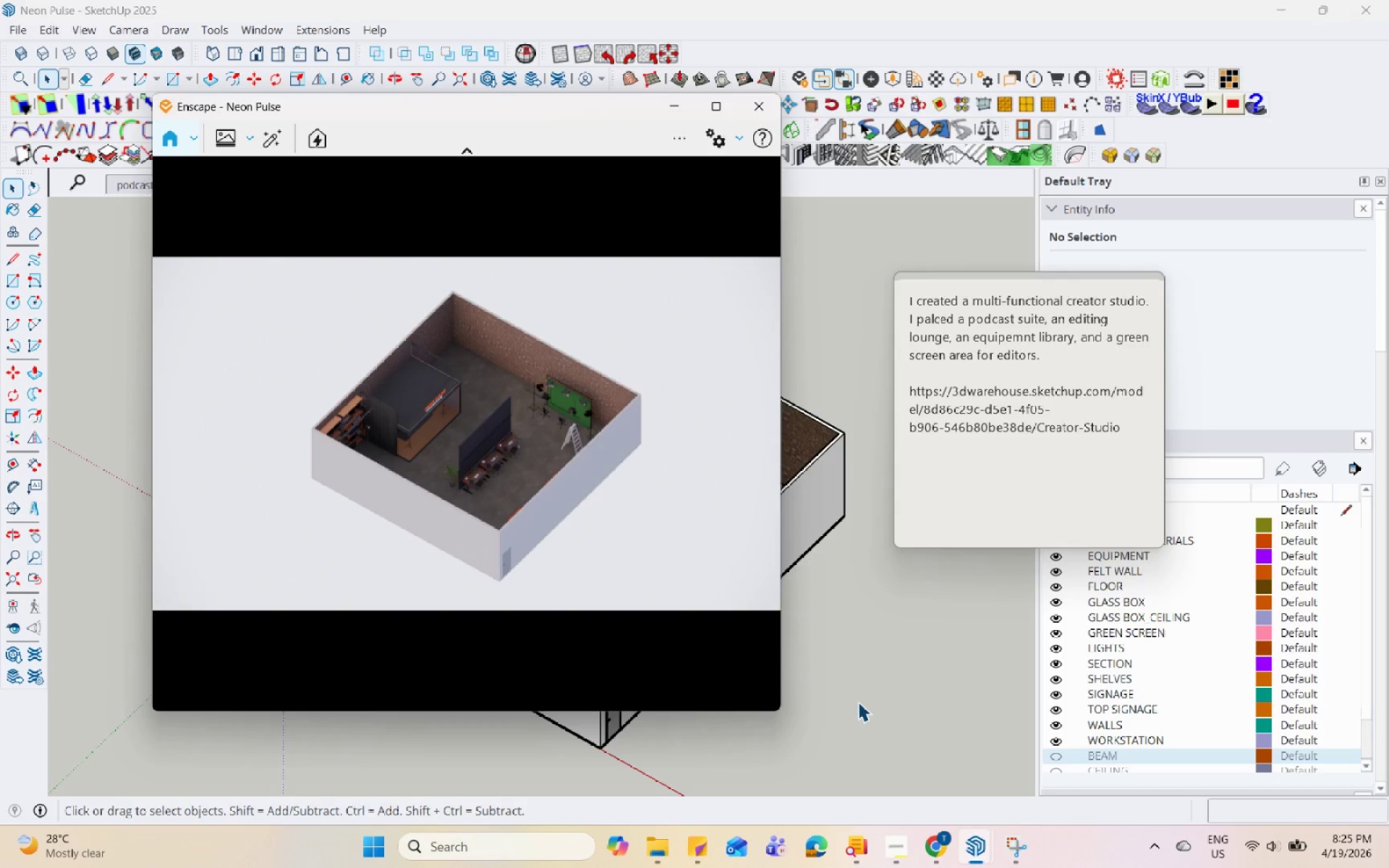 
hold_key(key=Space, duration=1.52)
 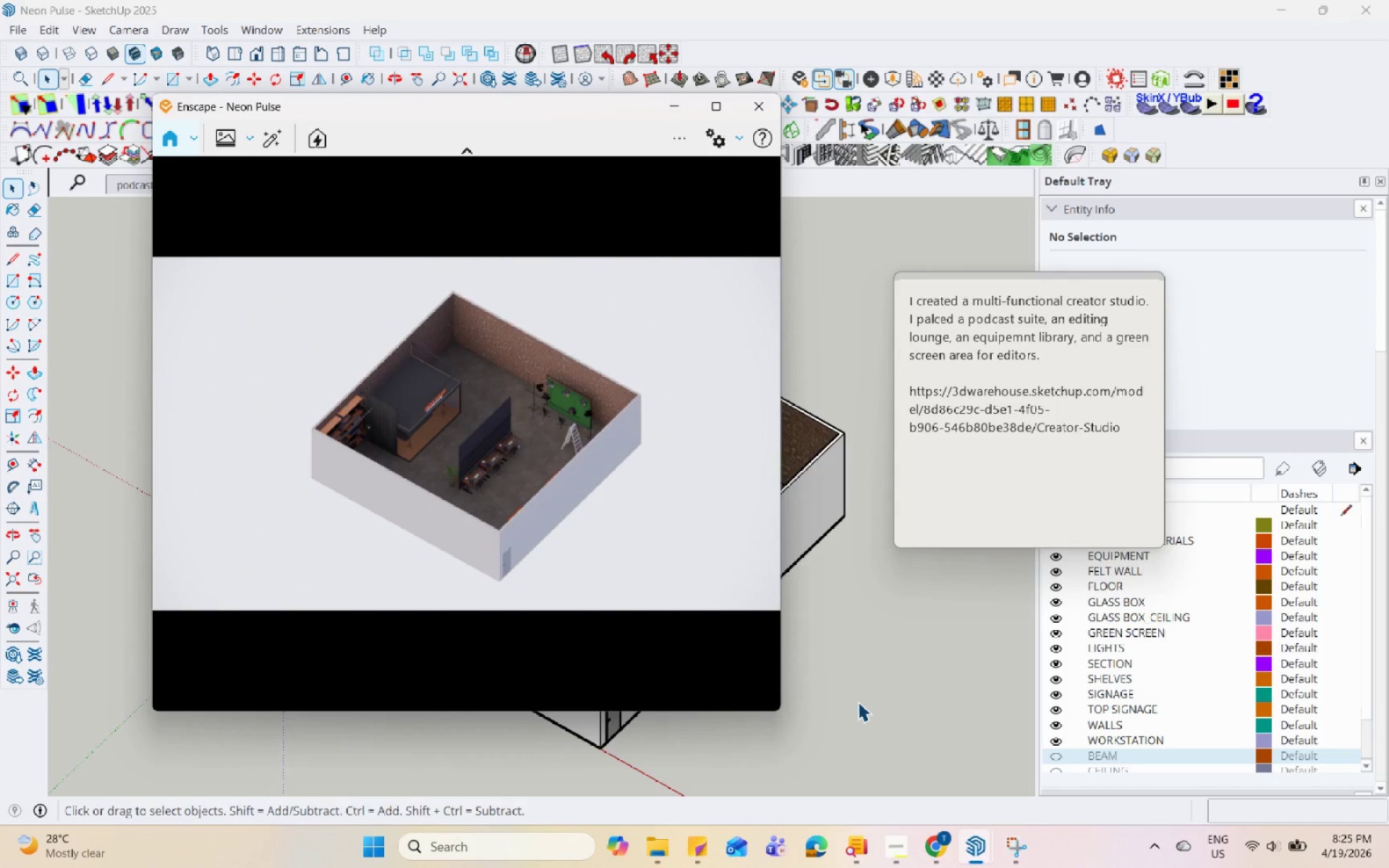 
hold_key(key=Space, duration=1.51)
 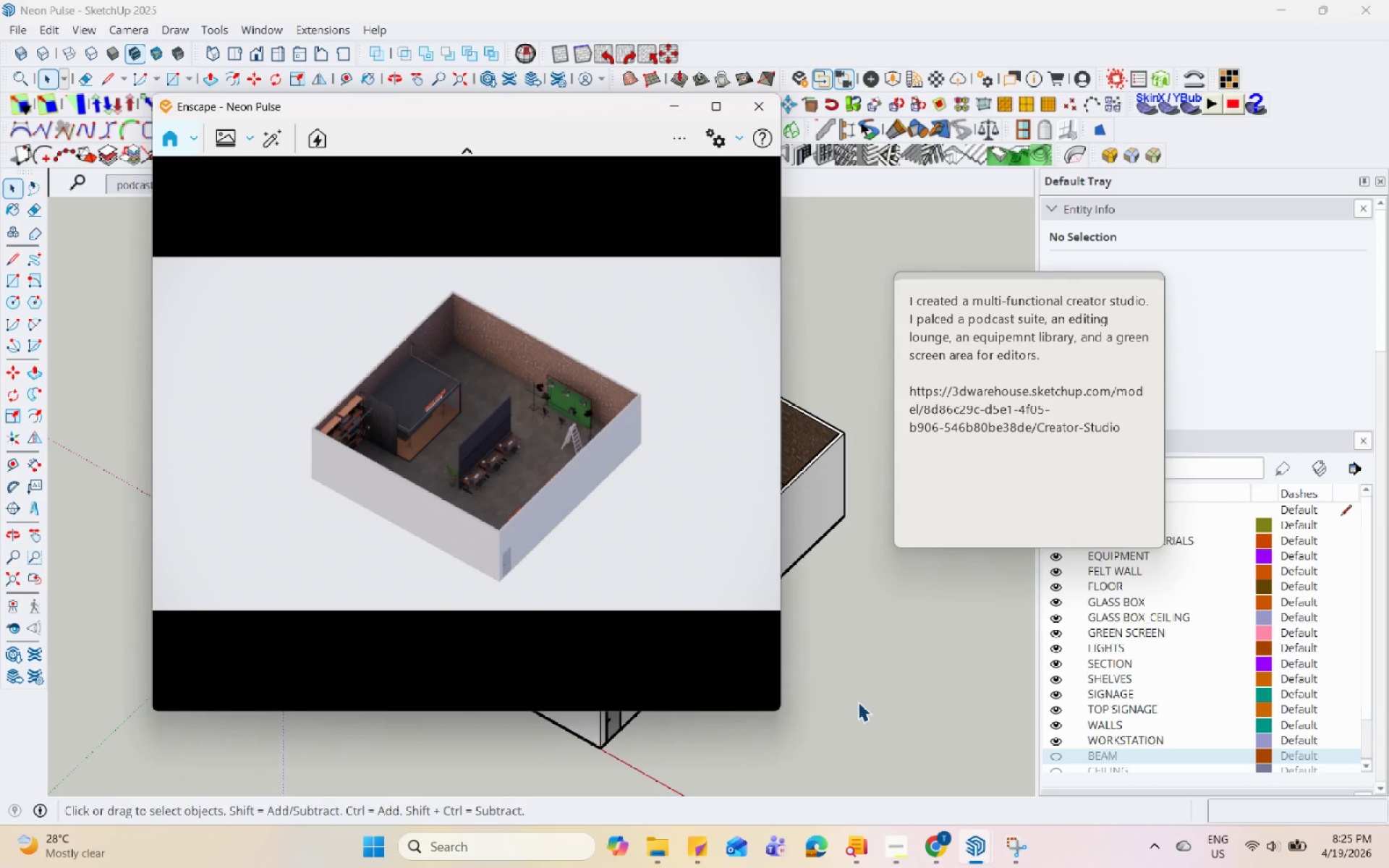 
hold_key(key=Space, duration=1.5)
 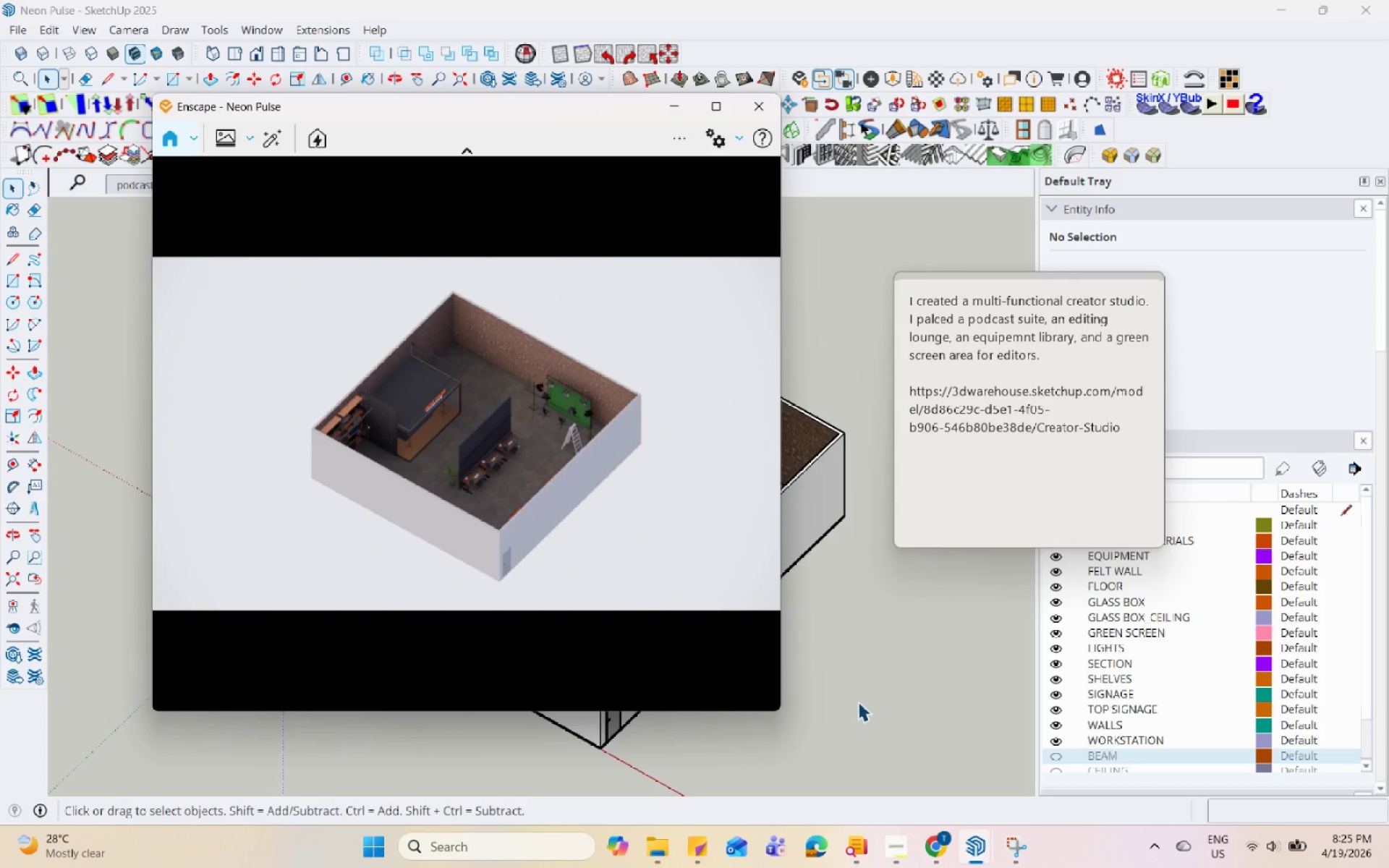 
hold_key(key=Space, duration=1.5)
 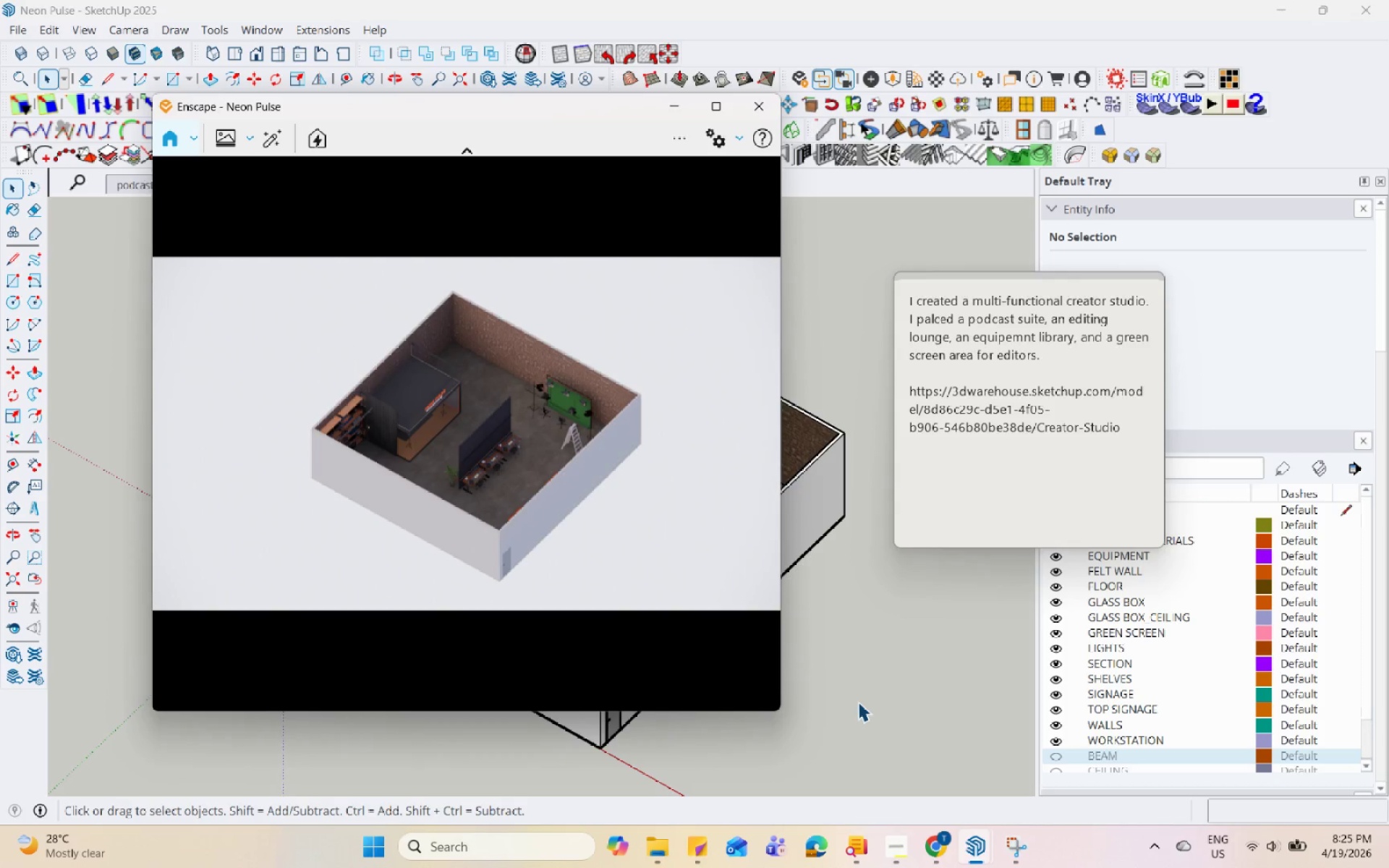 
hold_key(key=Space, duration=1.53)
 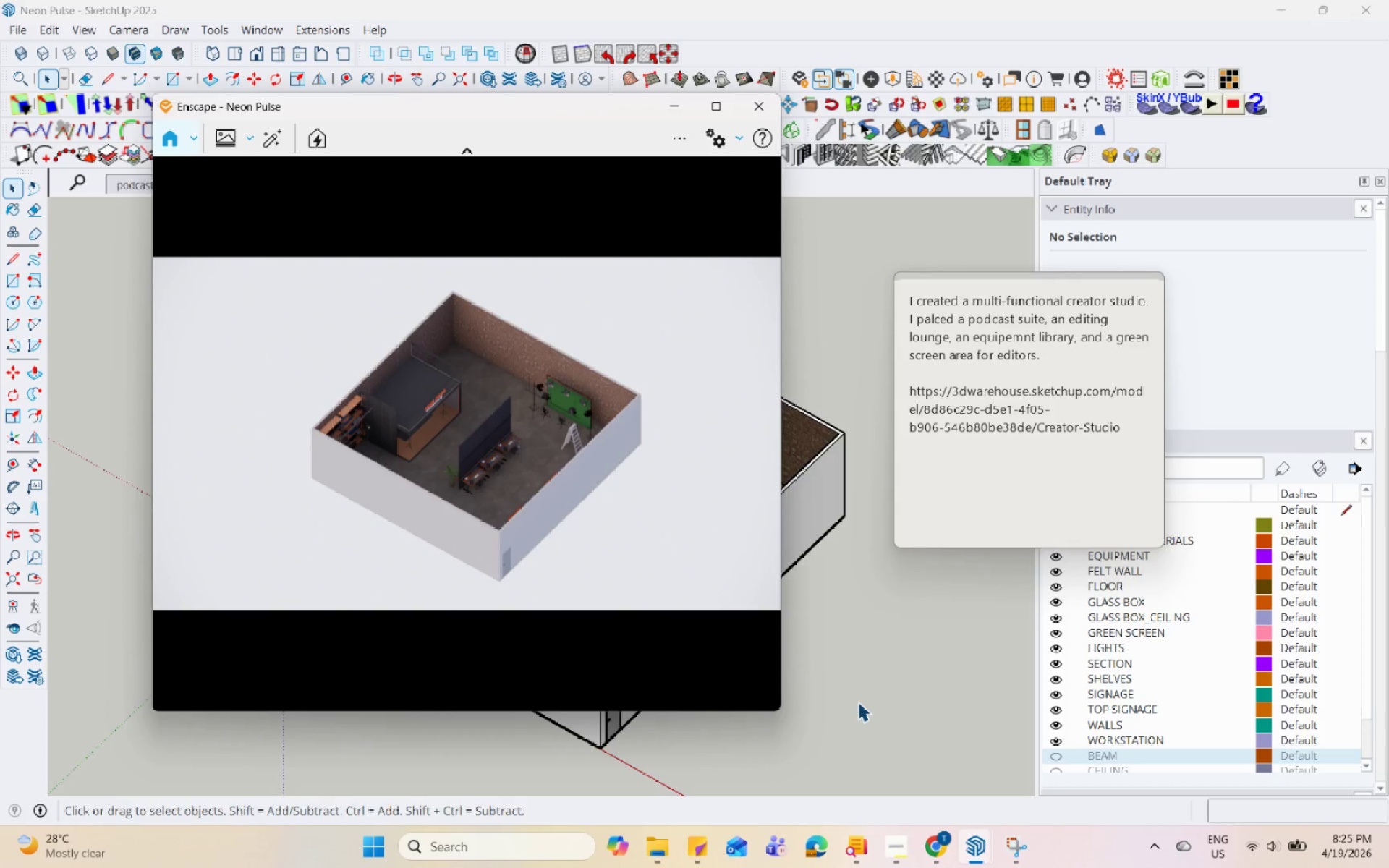 
hold_key(key=Space, duration=1.52)
 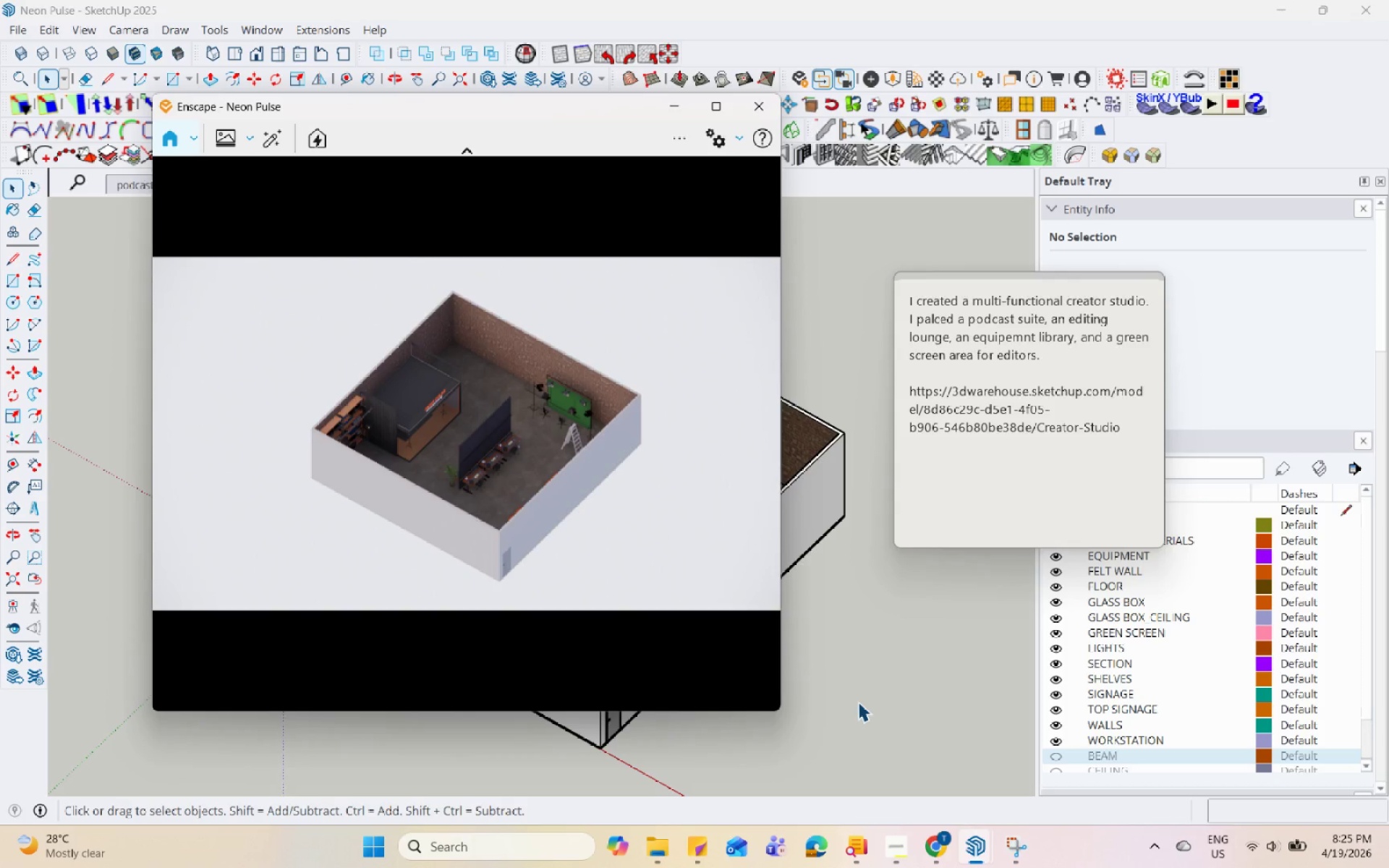 
hold_key(key=Space, duration=1.52)
 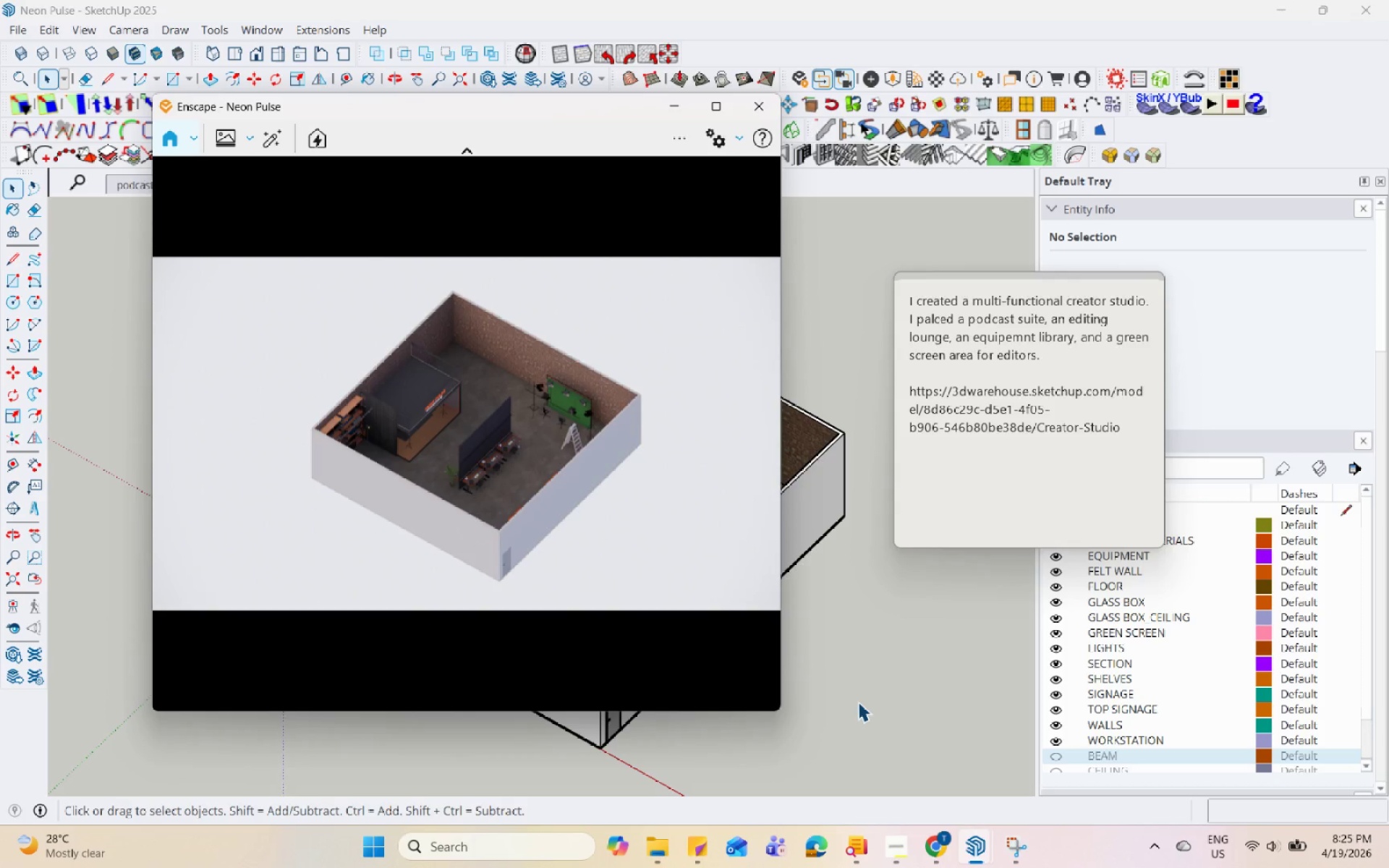 
hold_key(key=Space, duration=1.53)
 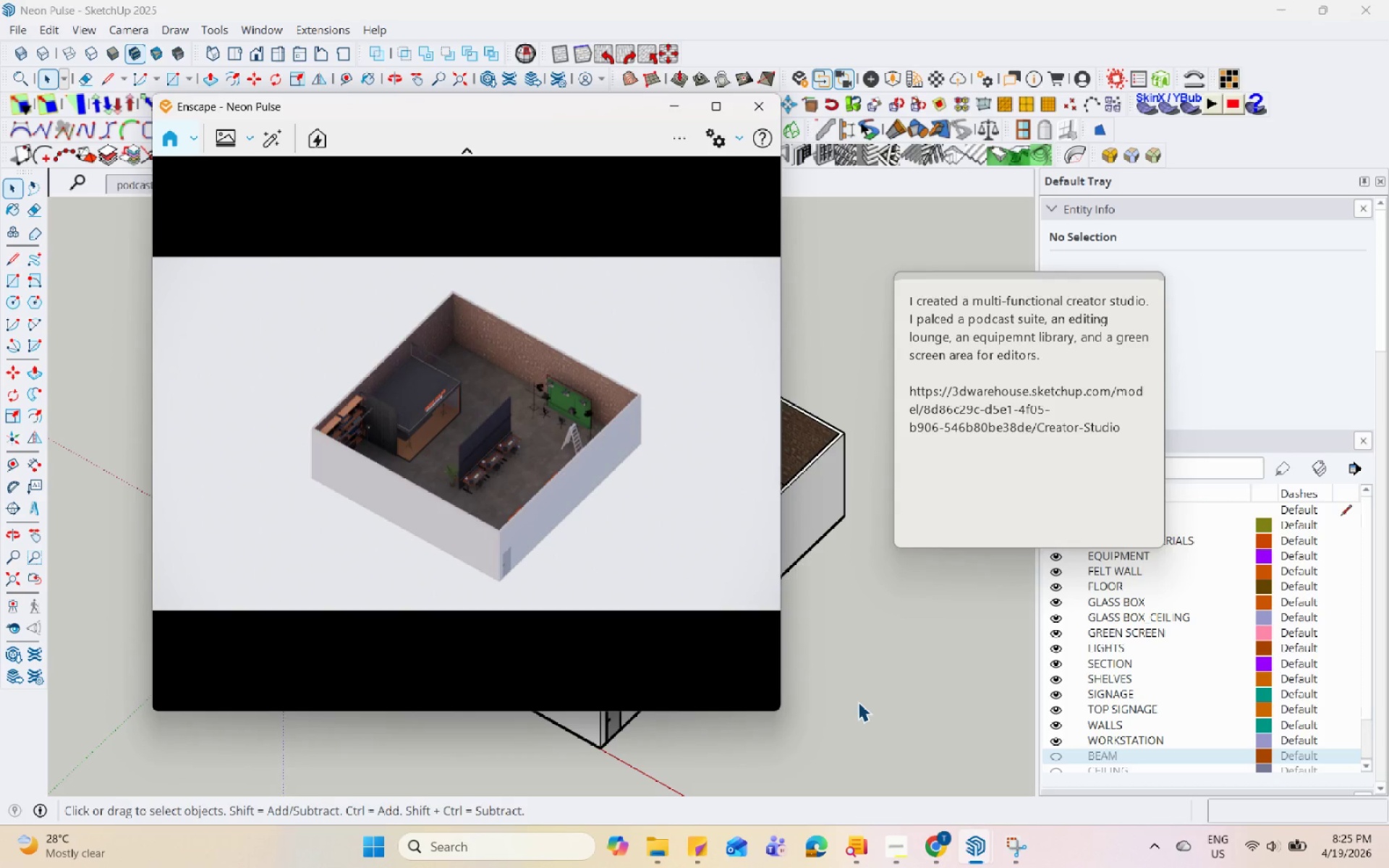 
hold_key(key=Space, duration=1.52)
 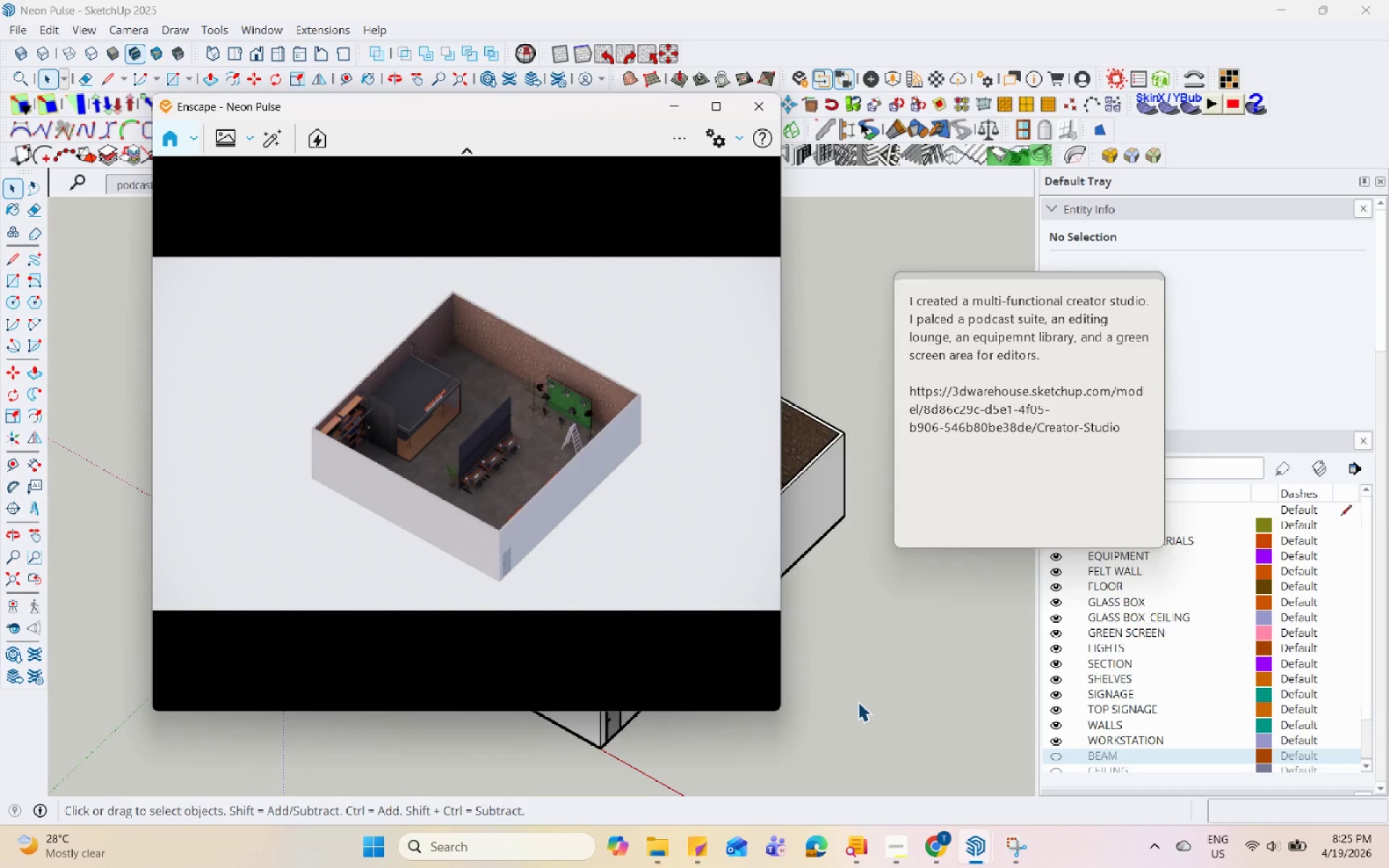 
hold_key(key=Space, duration=1.5)
 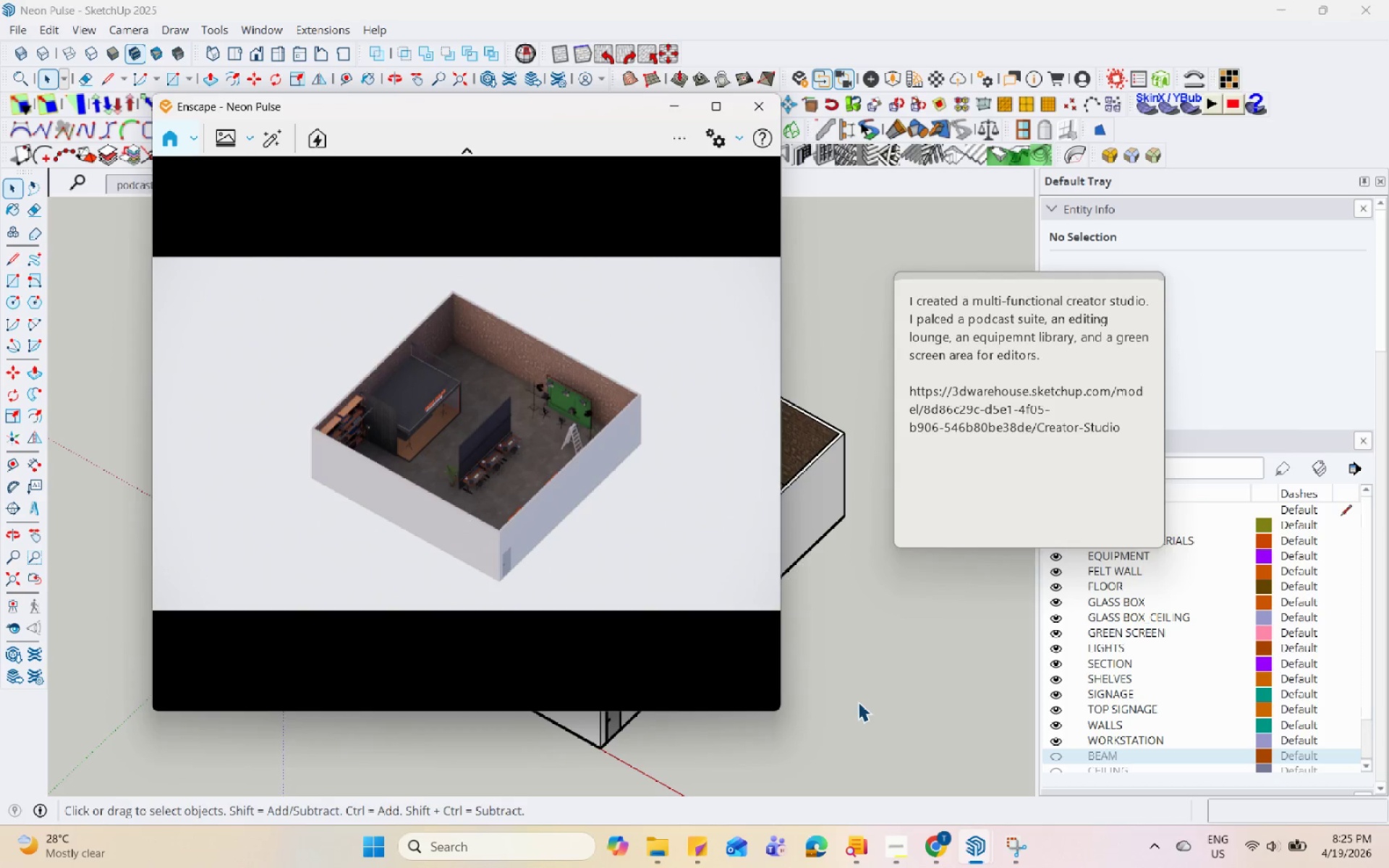 
hold_key(key=Space, duration=1.51)
 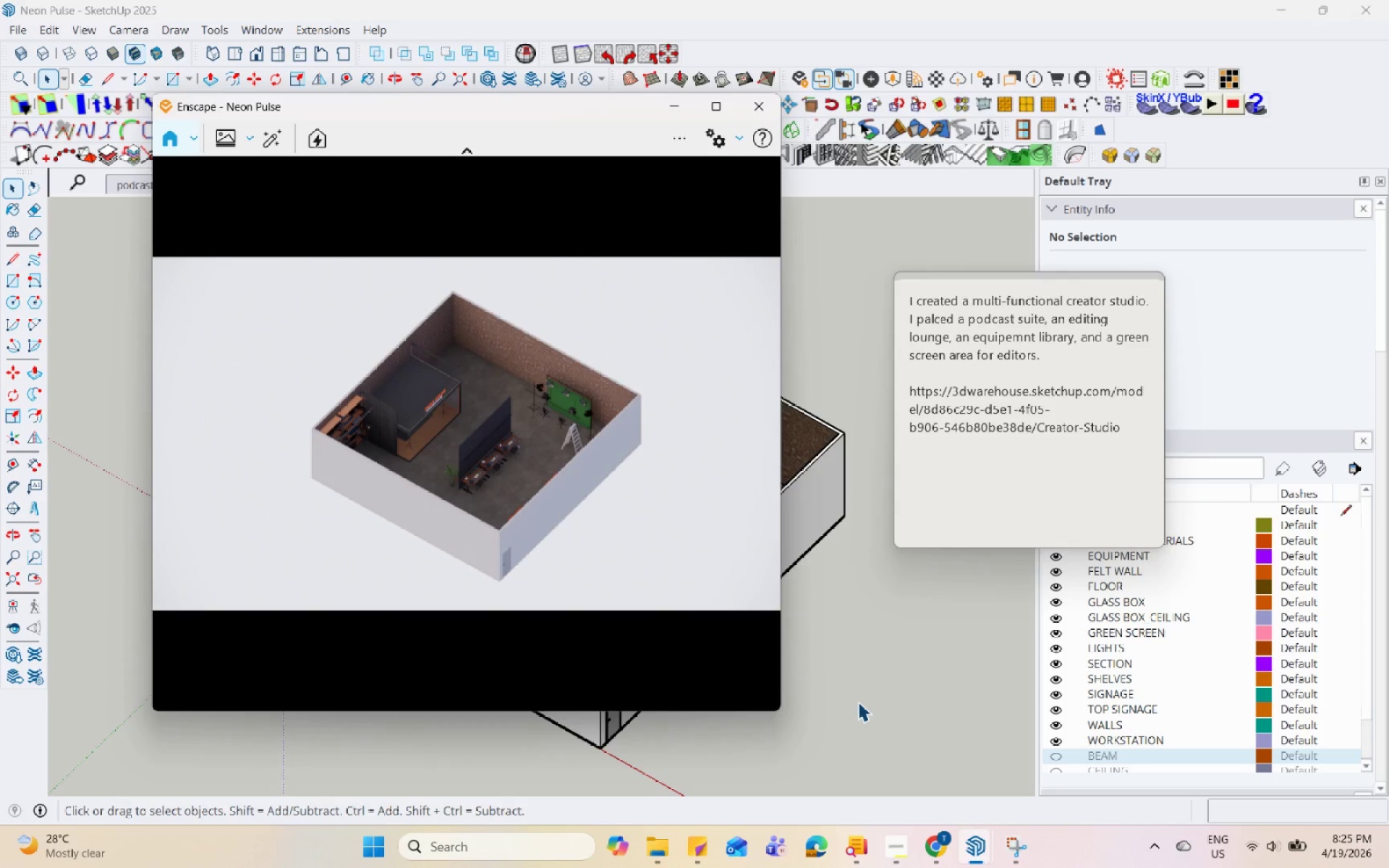 
hold_key(key=Space, duration=1.5)
 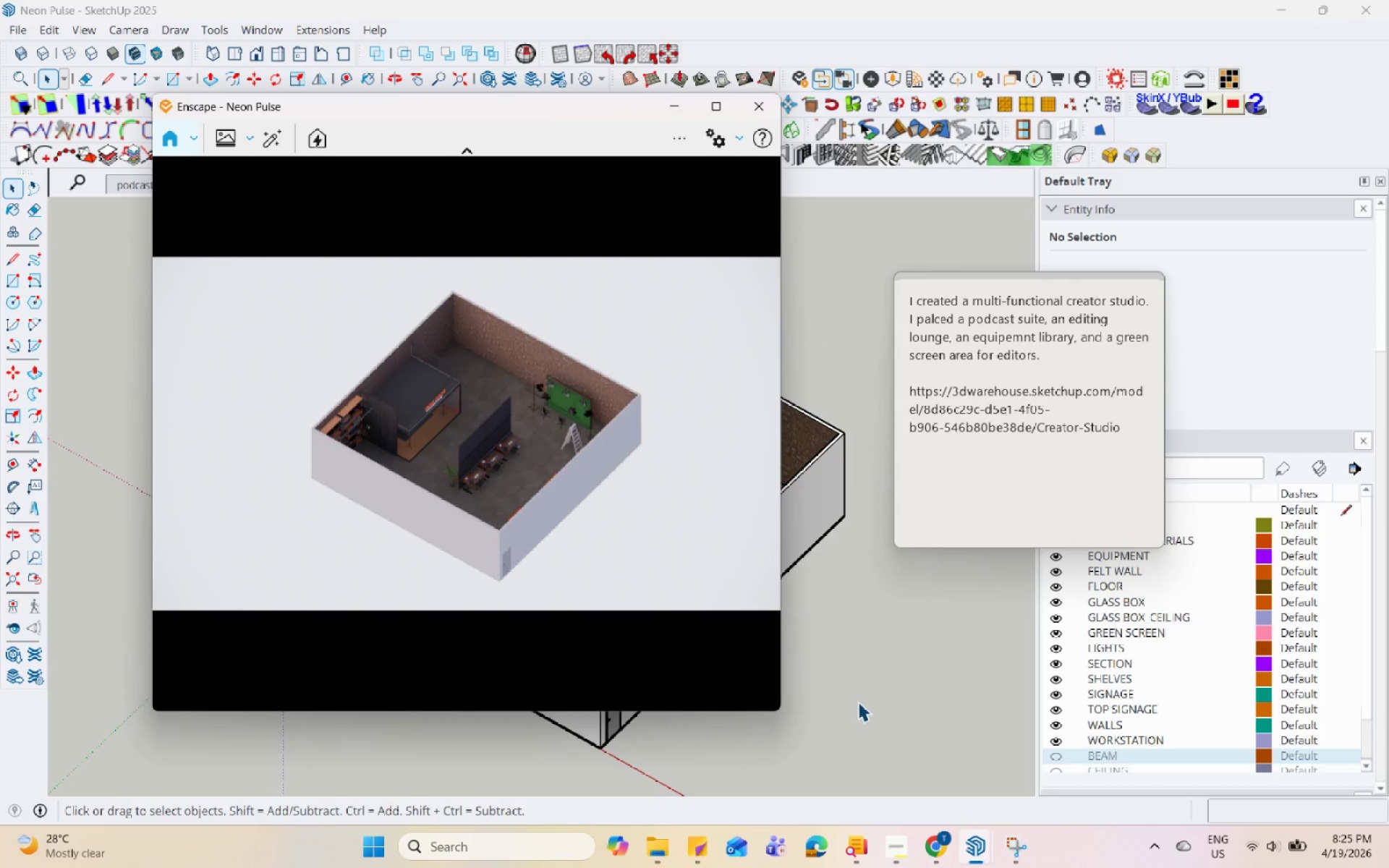 
hold_key(key=Space, duration=1.52)
 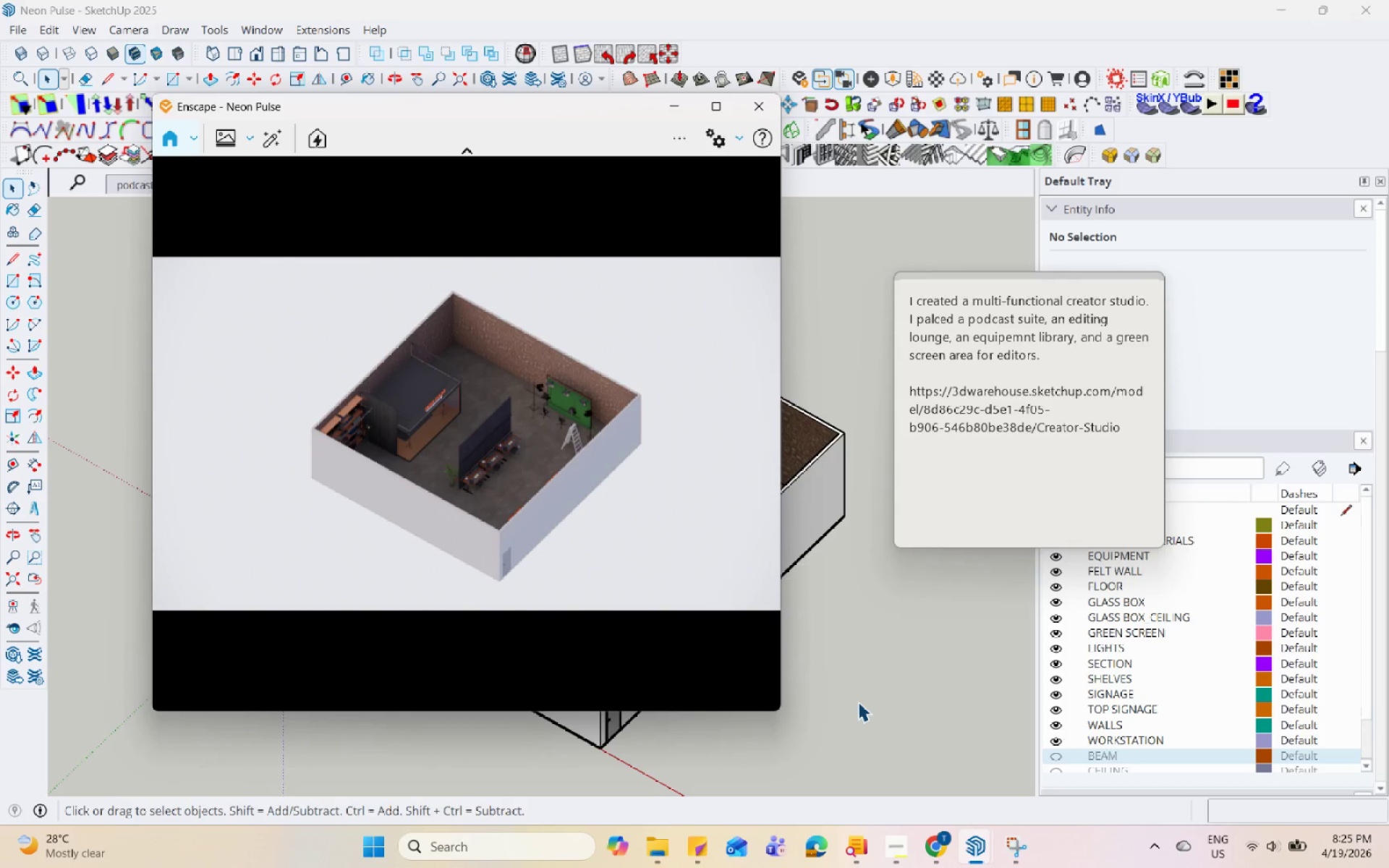 
hold_key(key=Space, duration=1.51)
 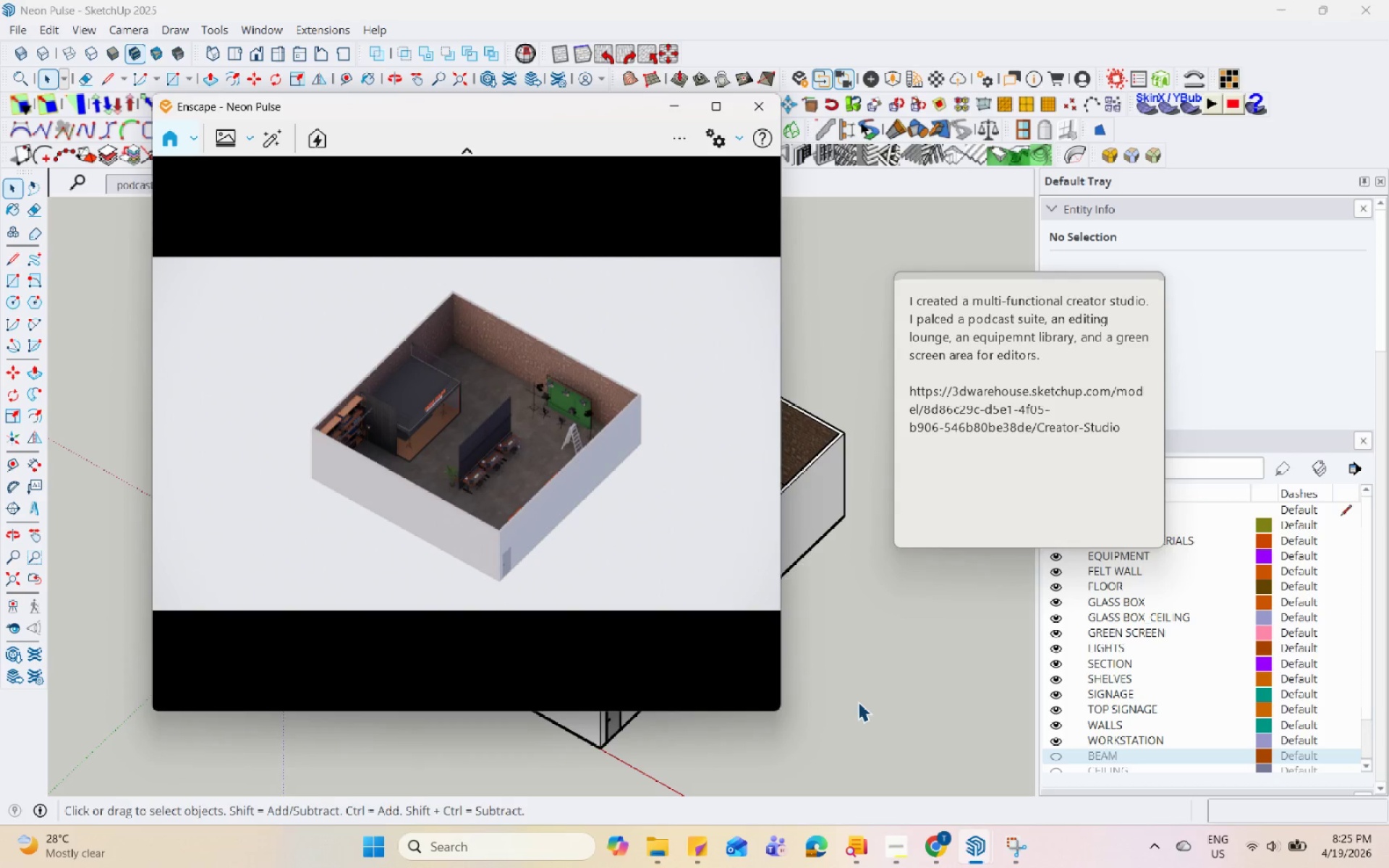 
hold_key(key=Space, duration=1.52)
 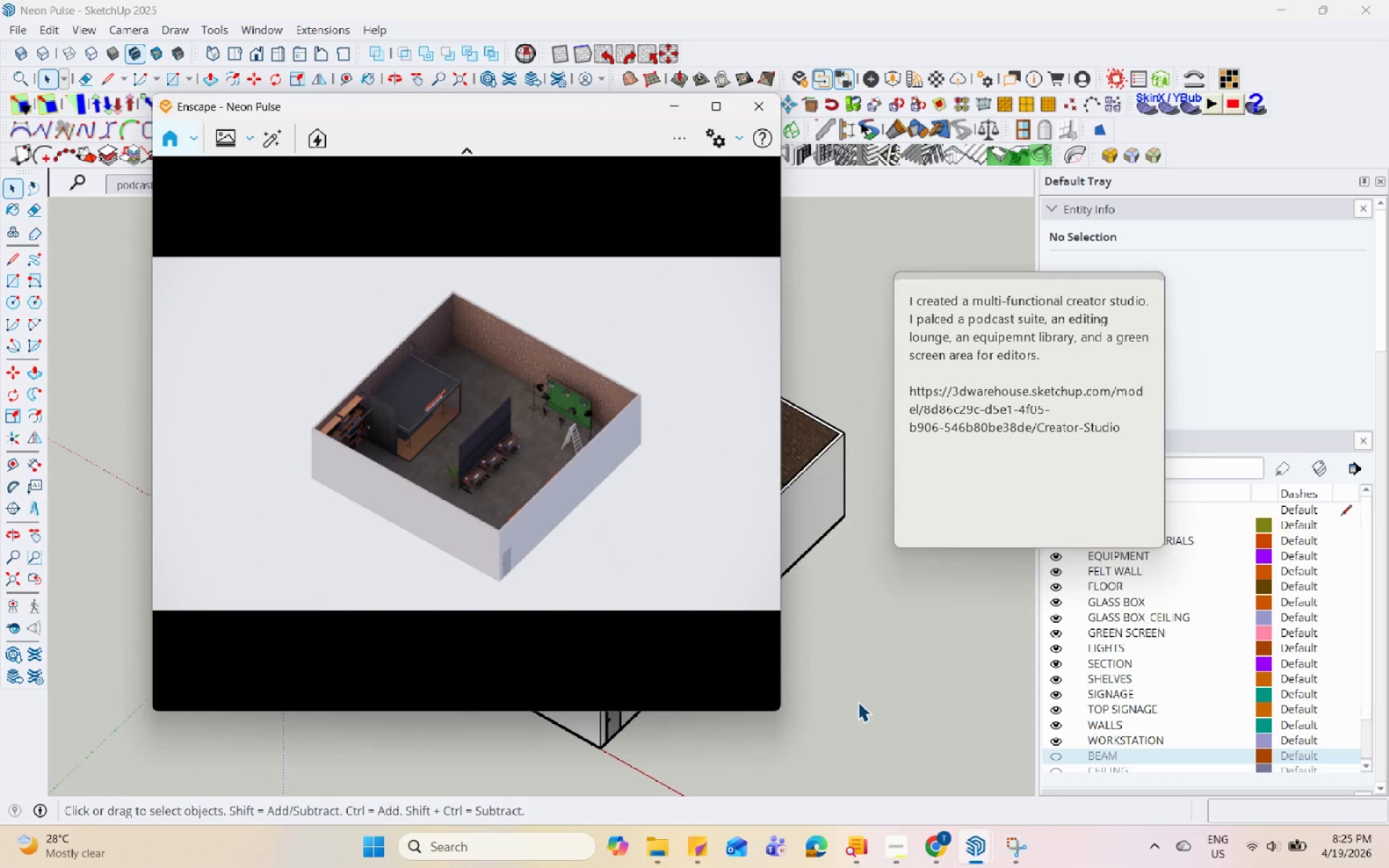 
hold_key(key=Space, duration=1.52)
 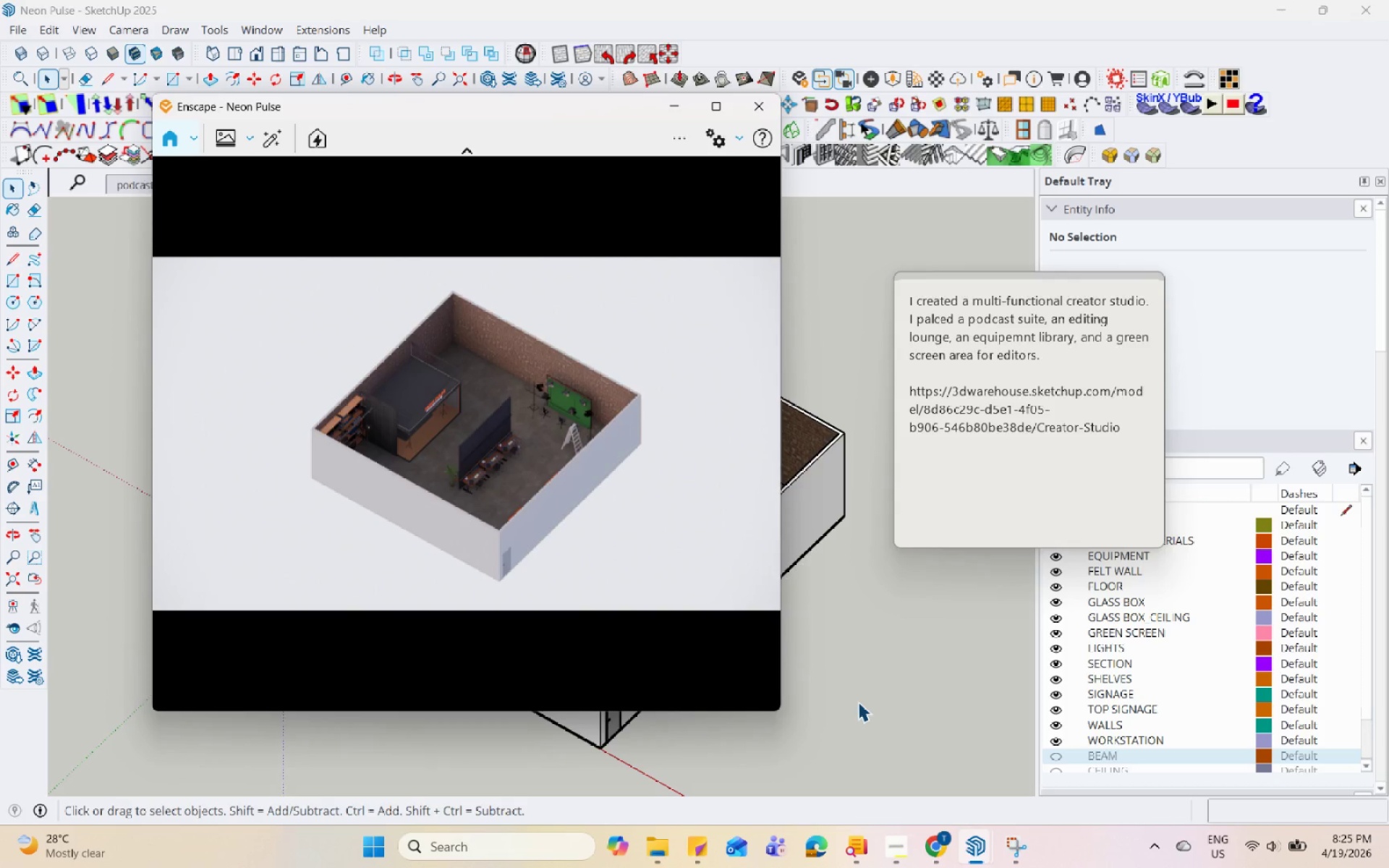 
hold_key(key=Space, duration=1.51)
 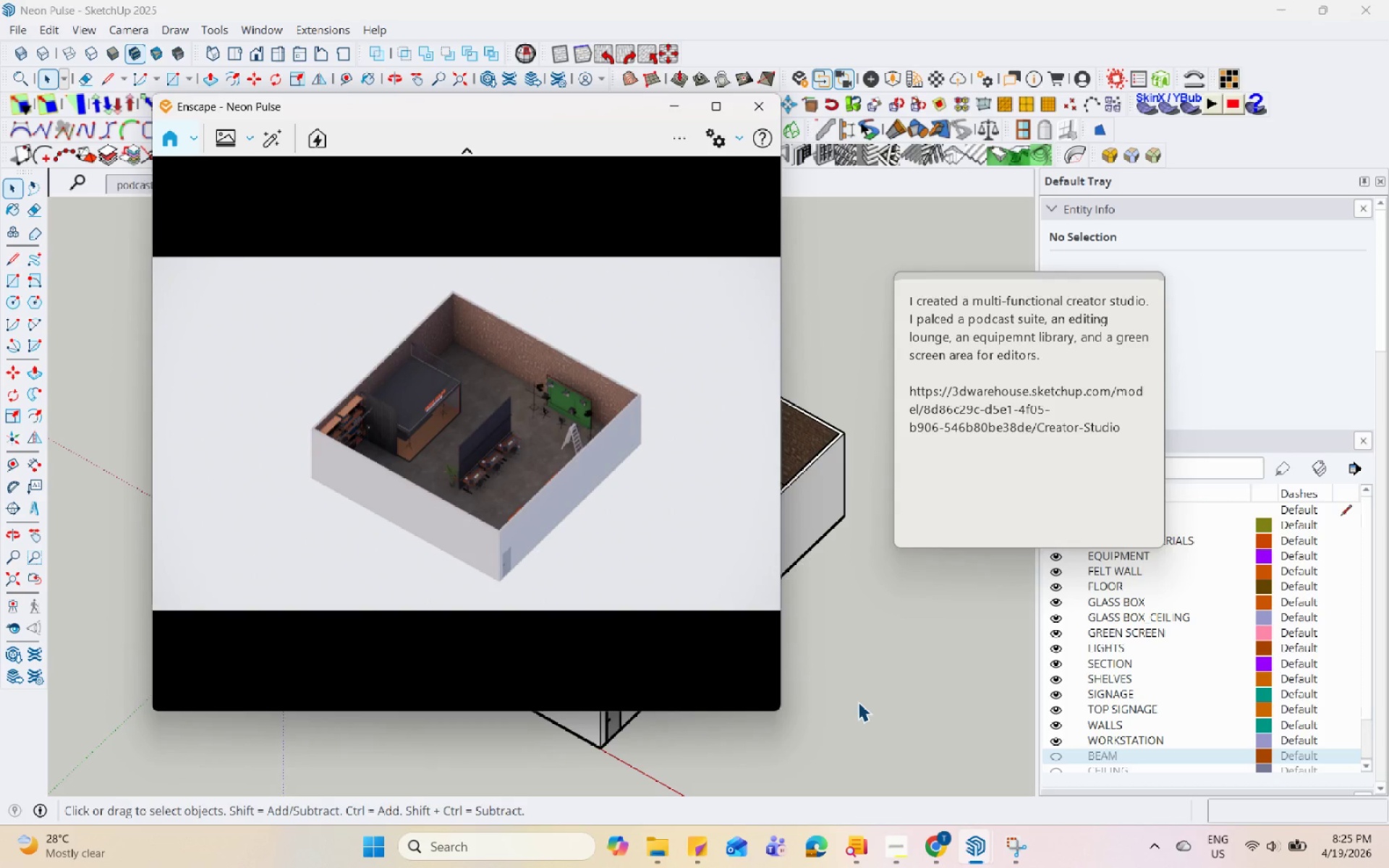 
hold_key(key=Space, duration=1.5)
 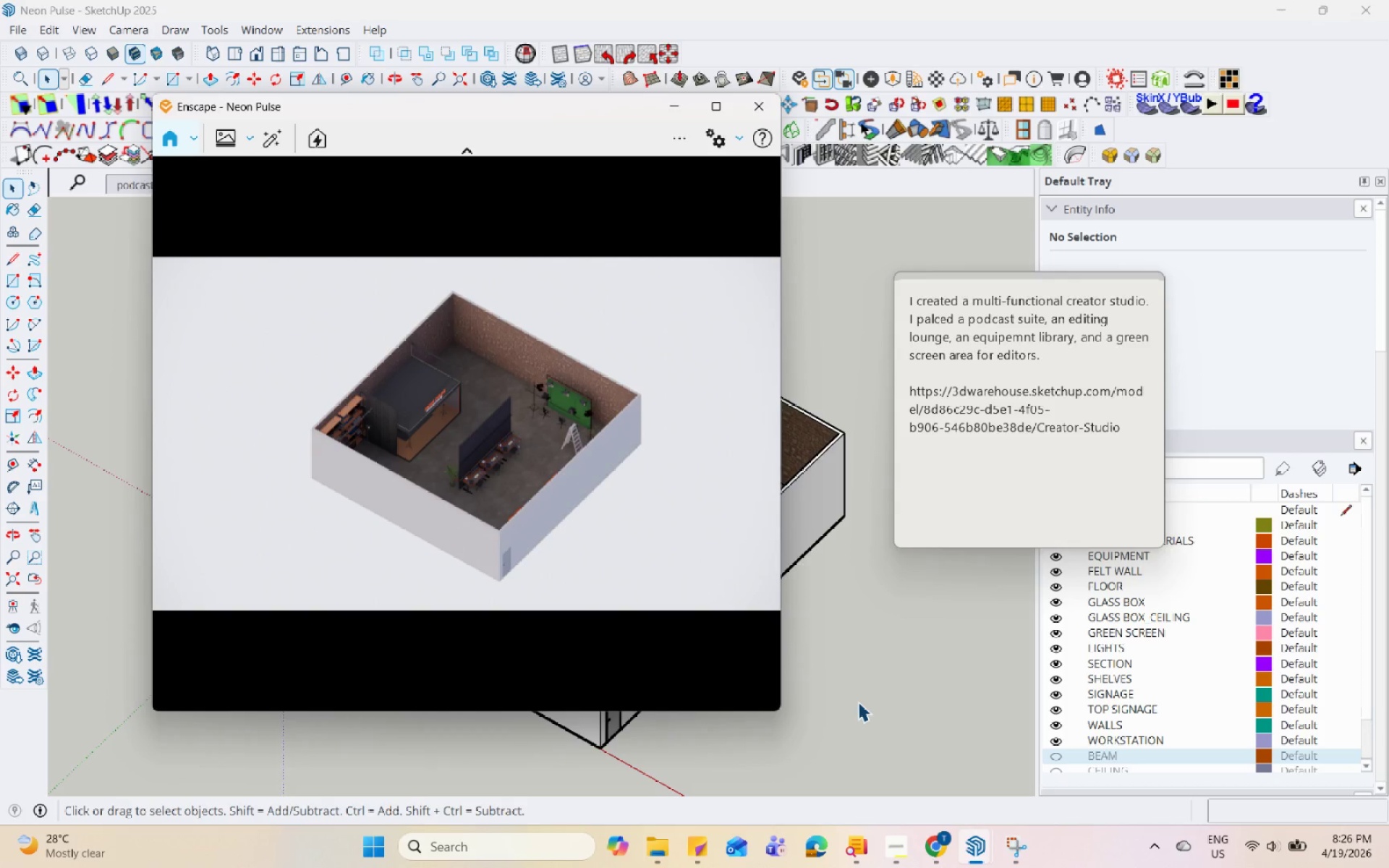 
hold_key(key=Space, duration=1.52)
 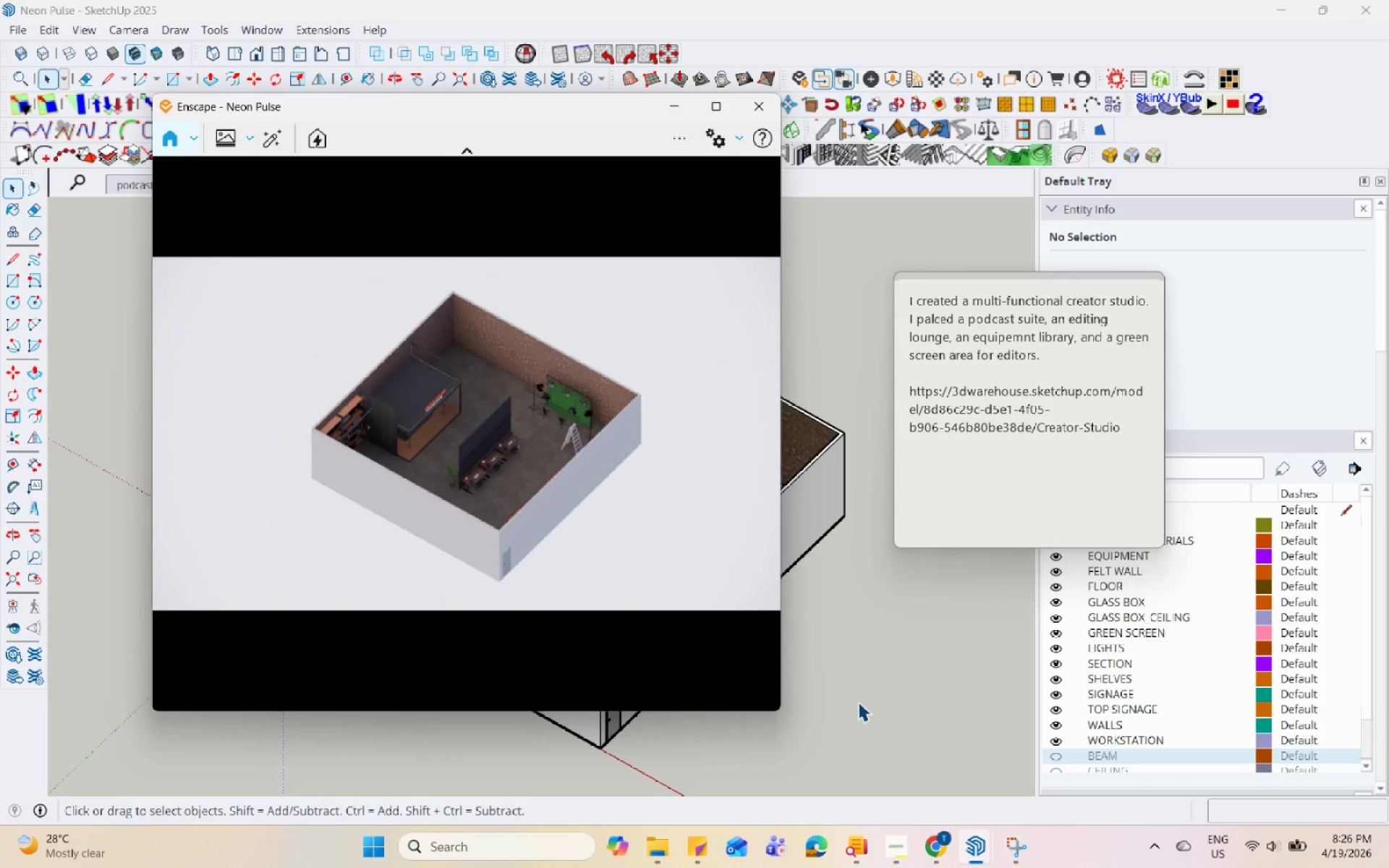 
hold_key(key=Space, duration=1.52)
 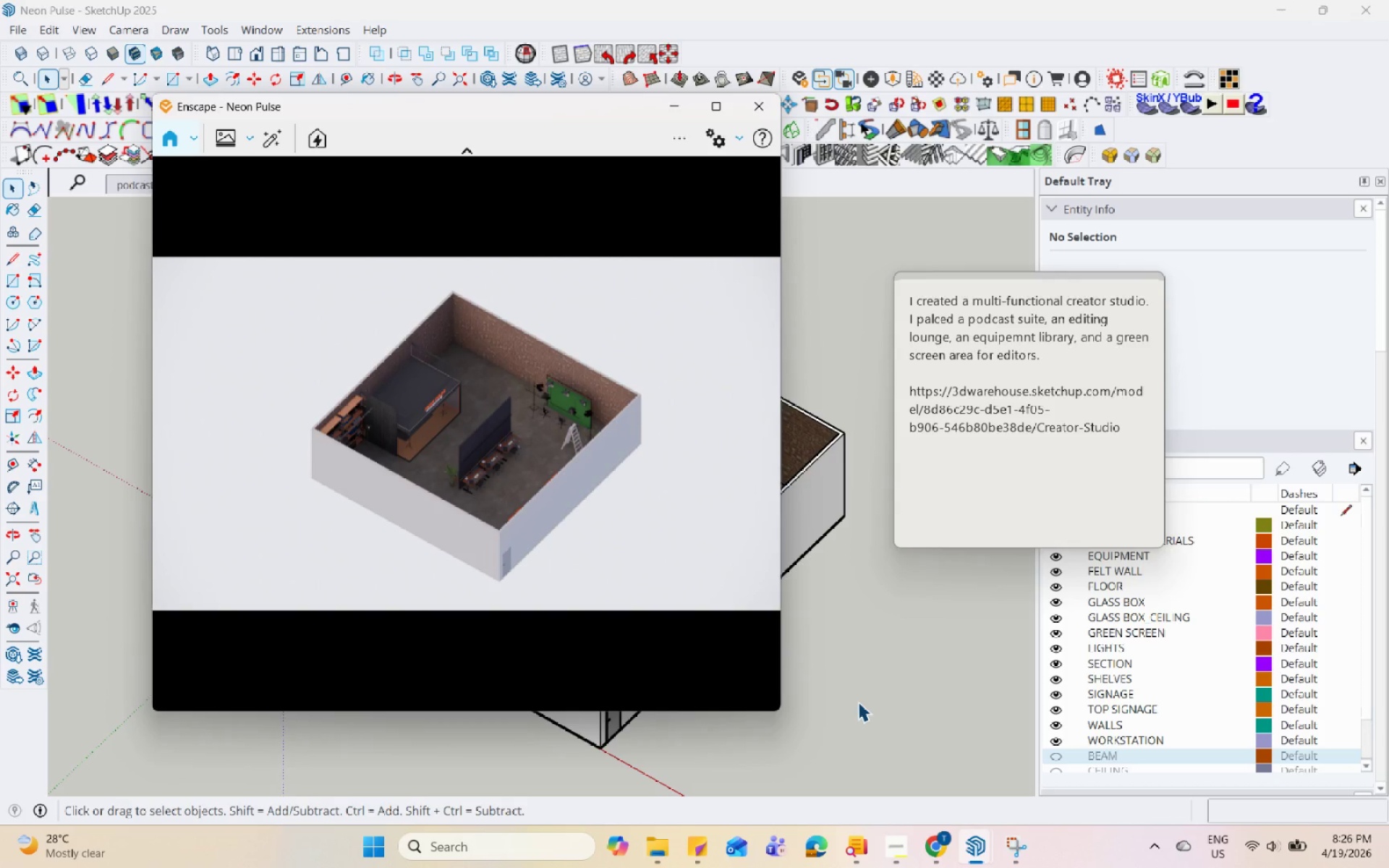 
hold_key(key=Space, duration=1.51)
 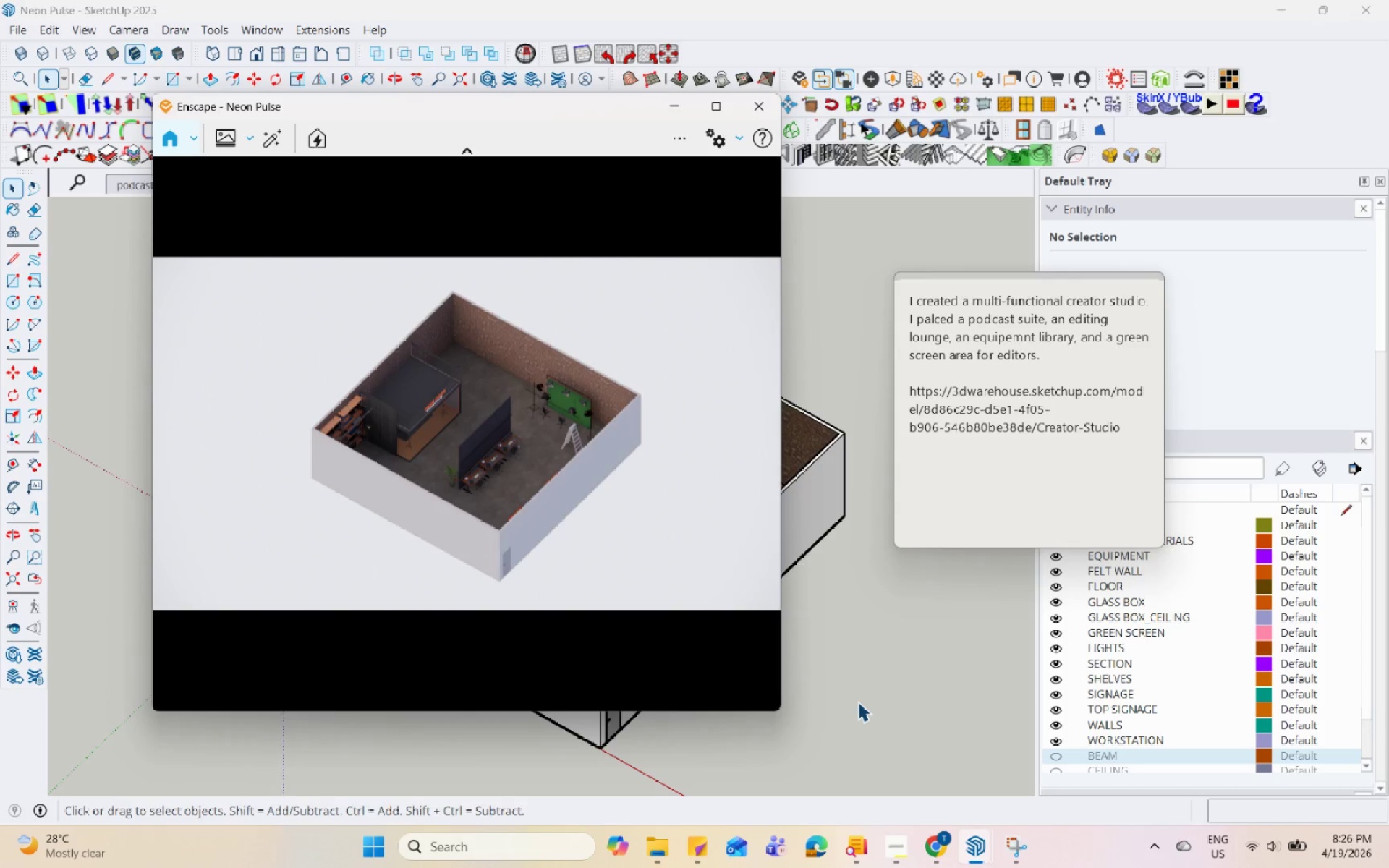 
hold_key(key=Space, duration=1.52)
 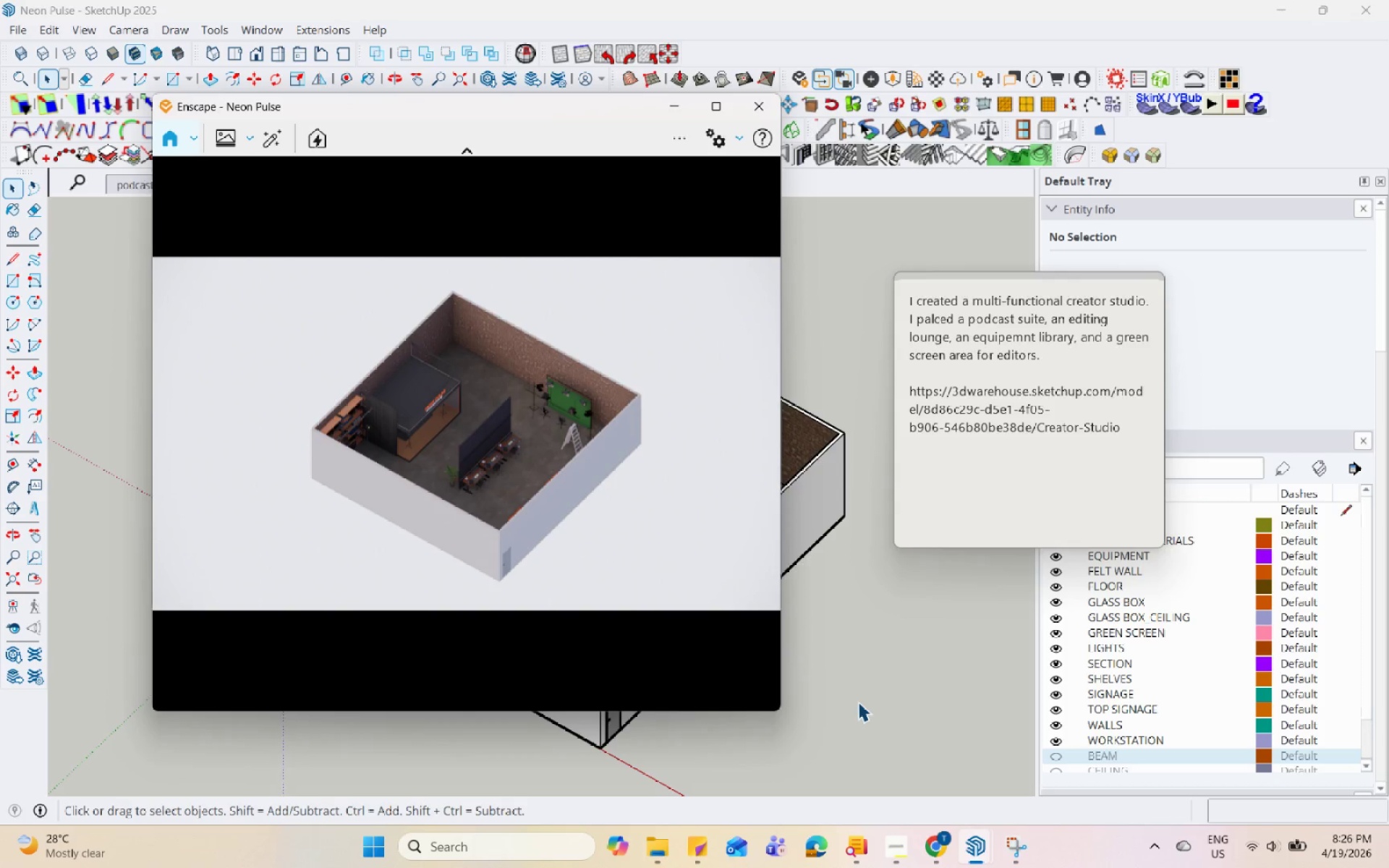 
hold_key(key=Space, duration=1.51)
 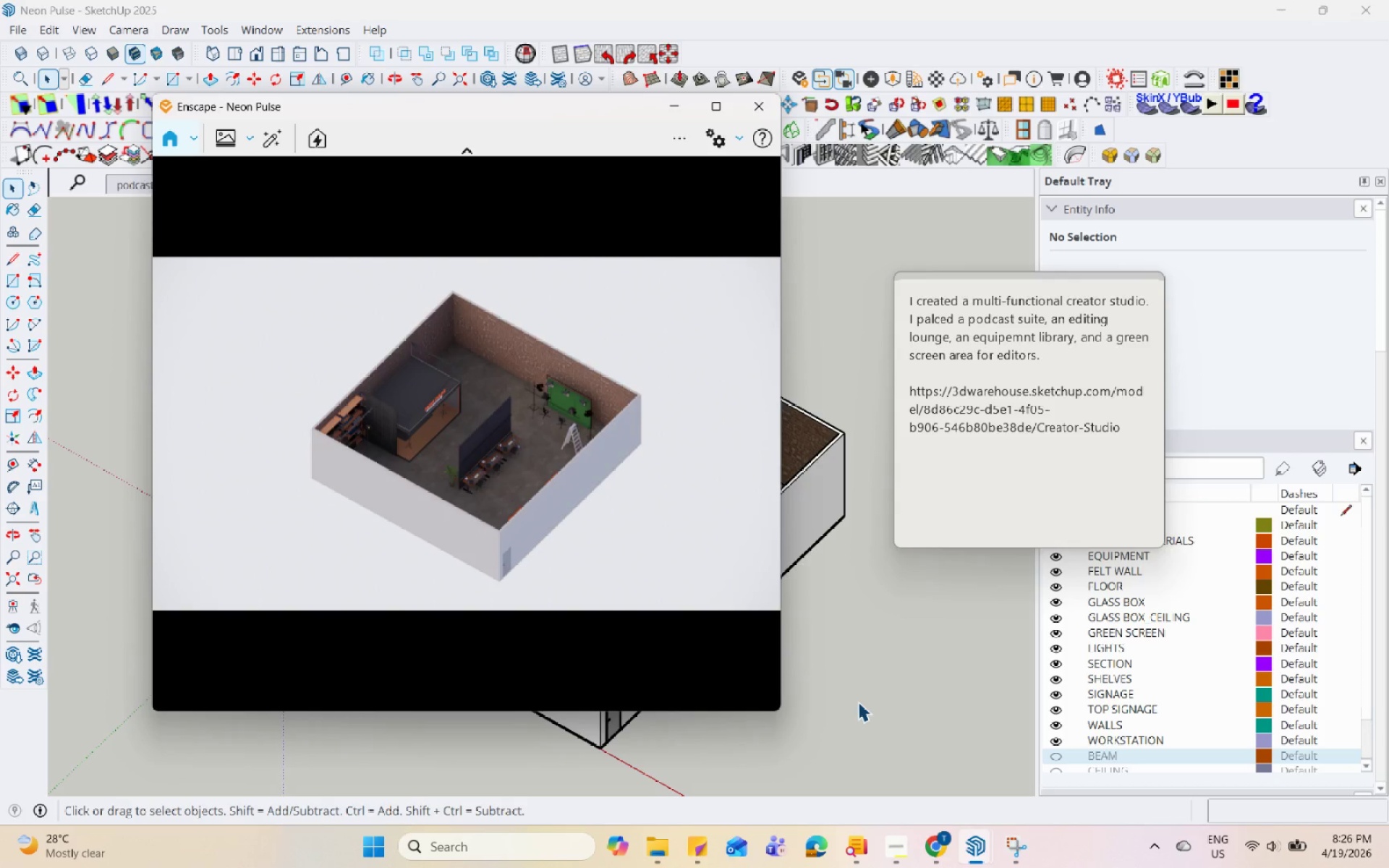 
hold_key(key=Space, duration=1.52)
 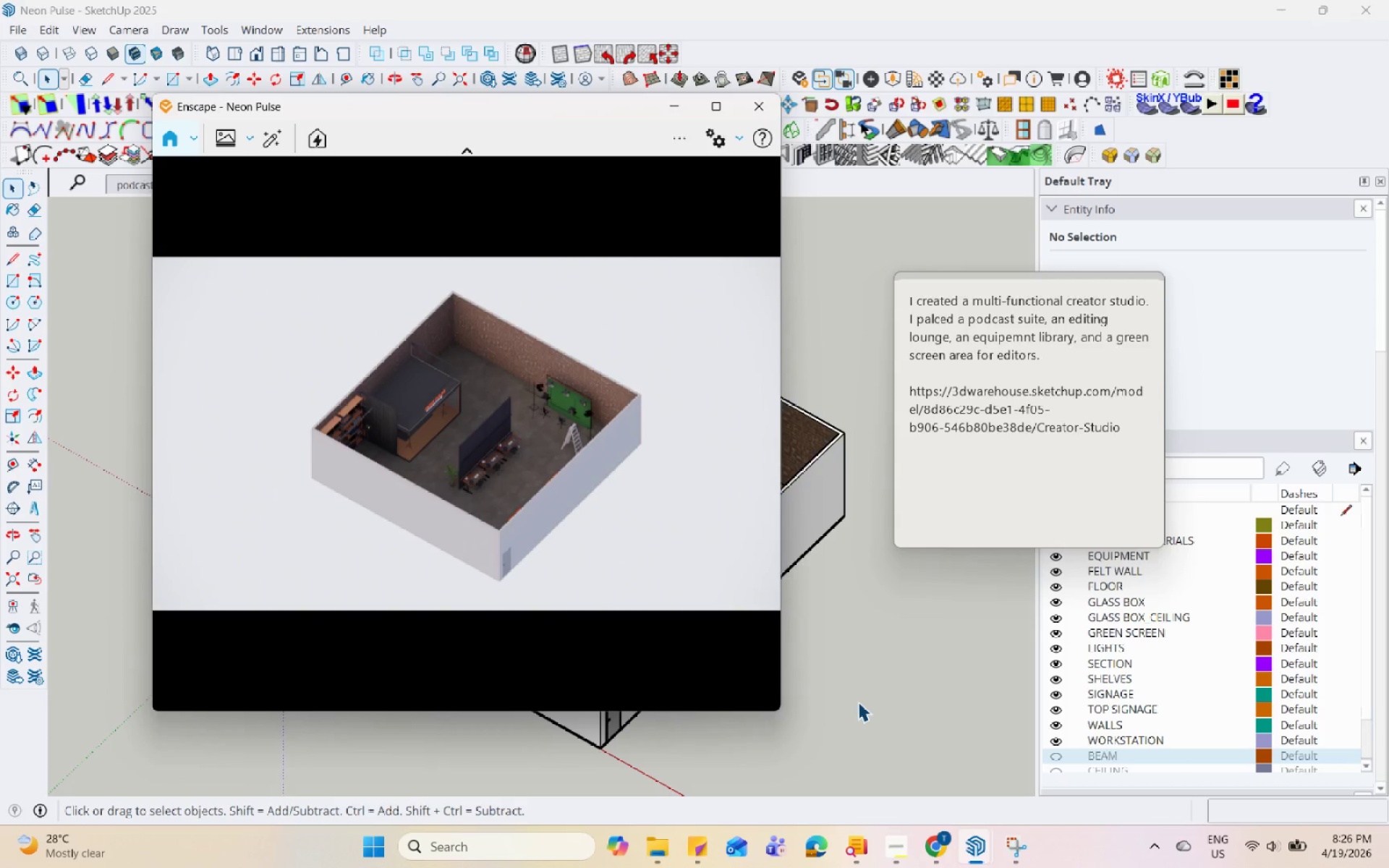 
hold_key(key=Space, duration=1.52)
 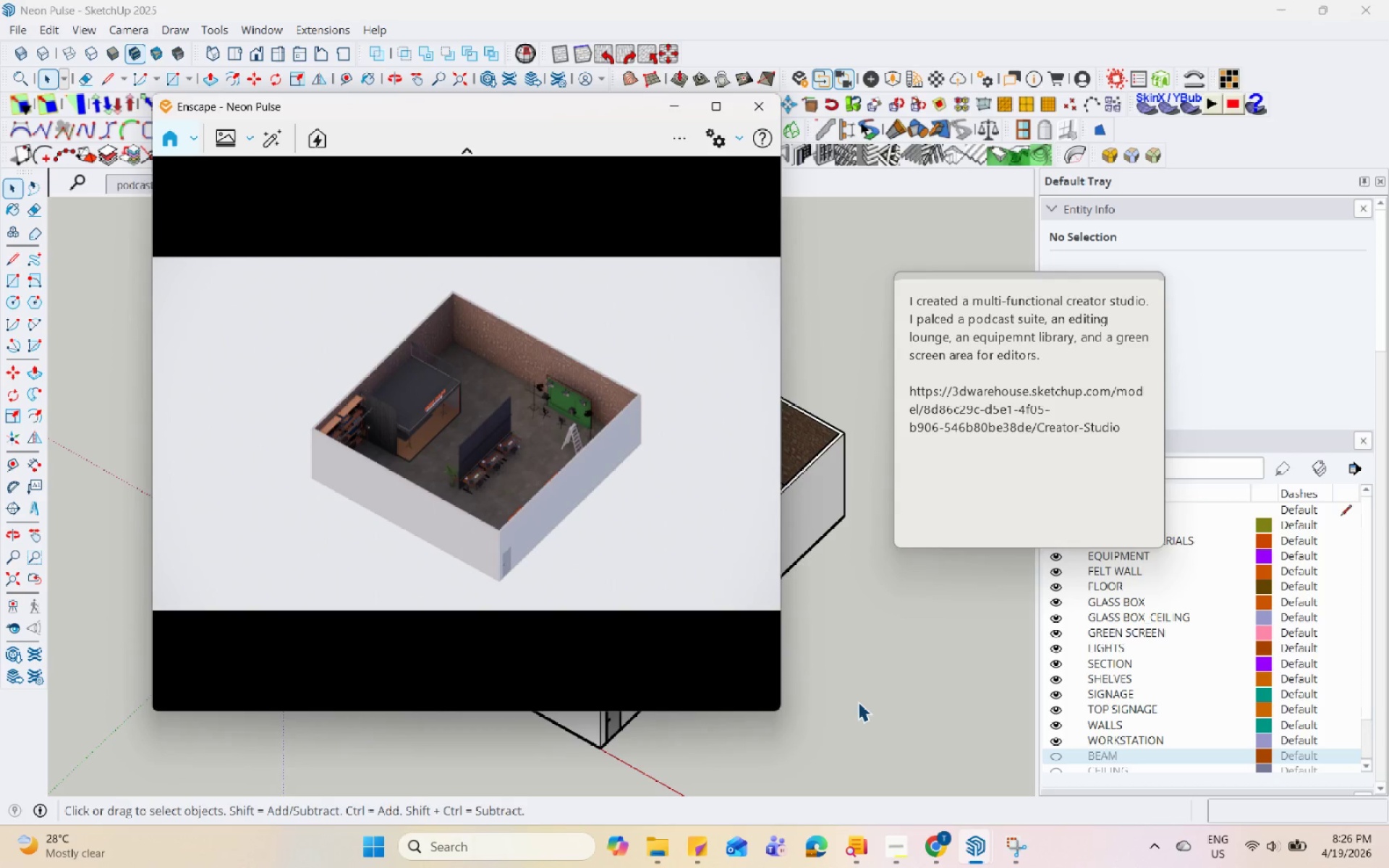 
hold_key(key=Space, duration=1.5)
 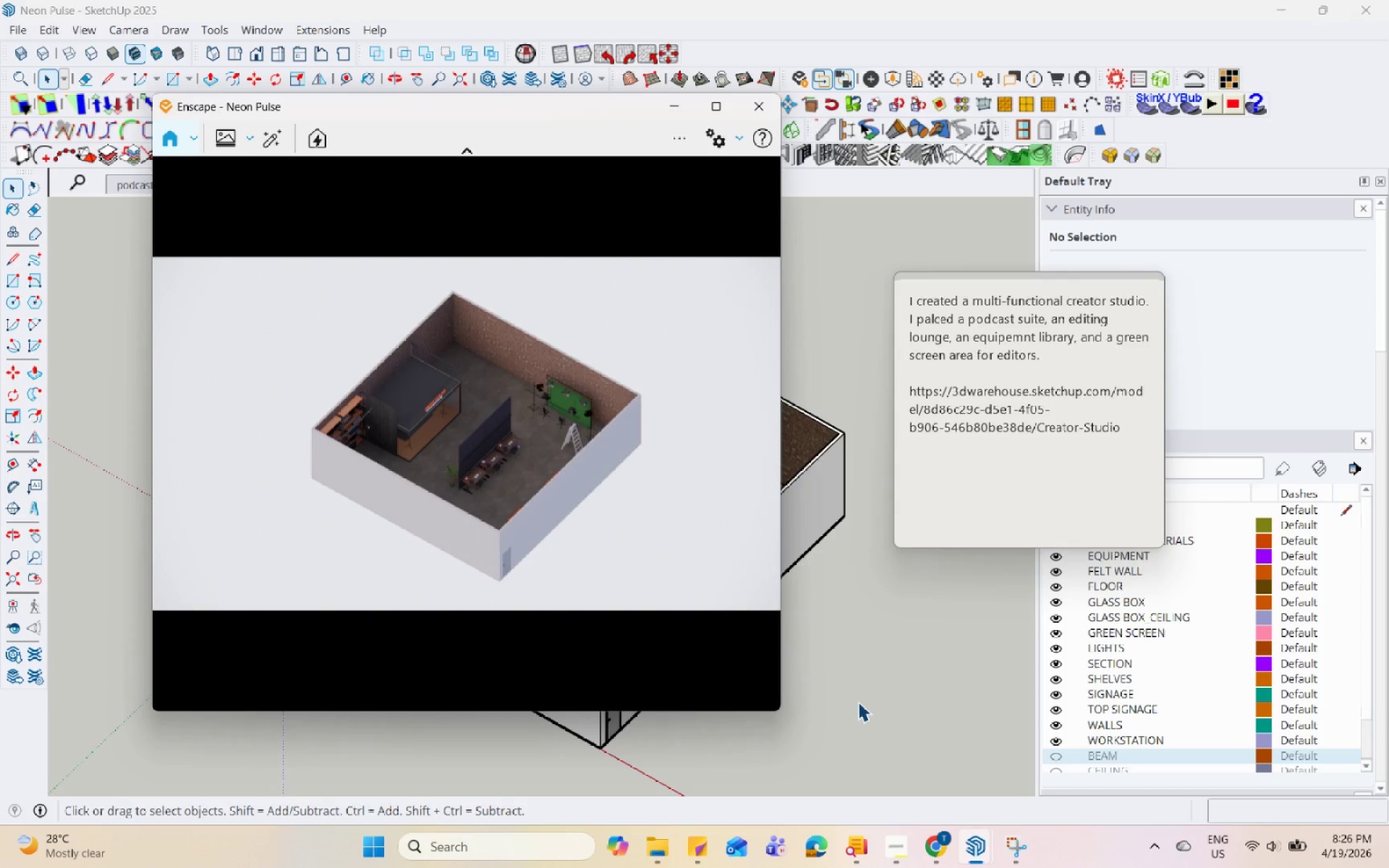 
hold_key(key=Space, duration=1.51)
 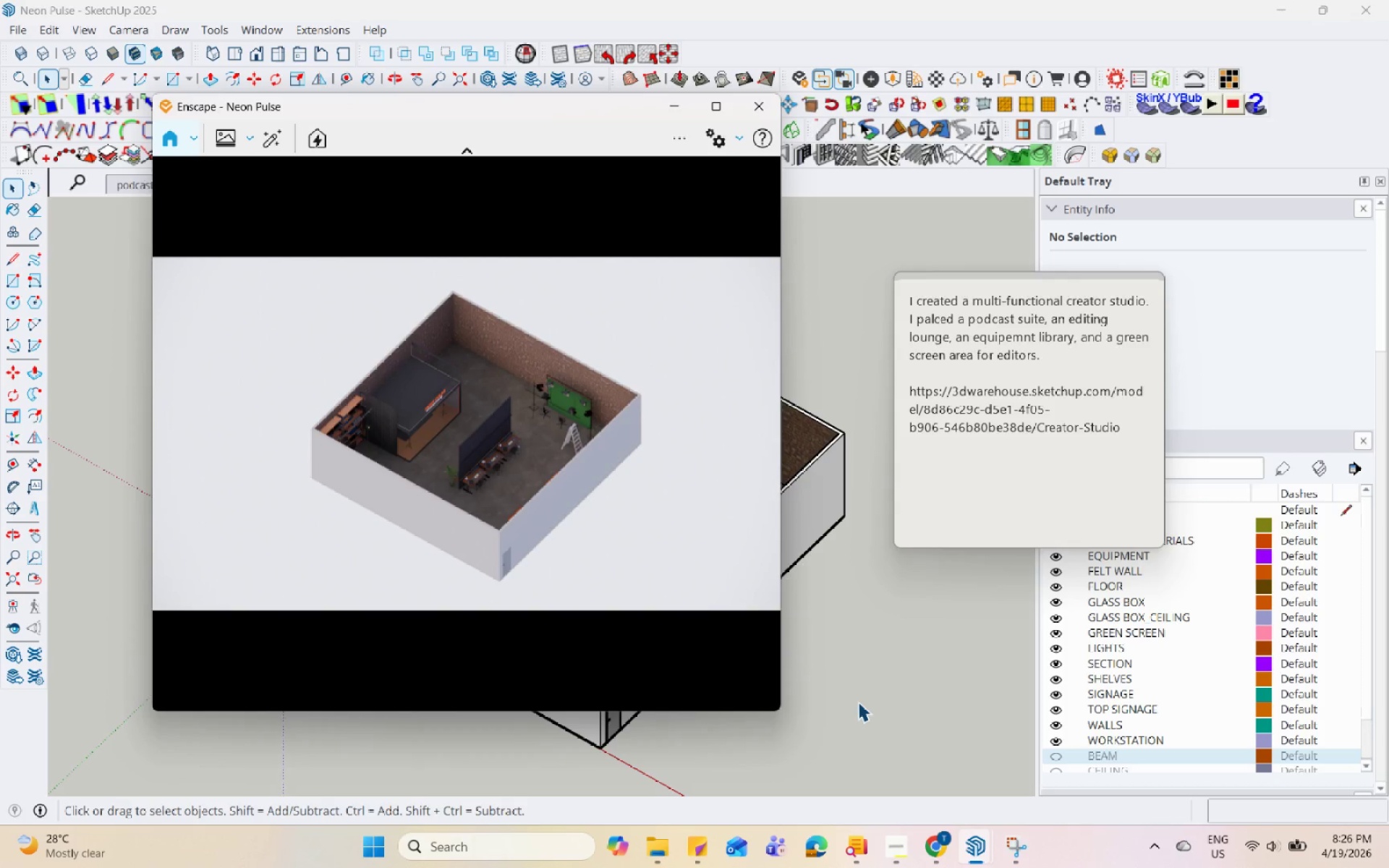 
hold_key(key=Space, duration=1.52)
 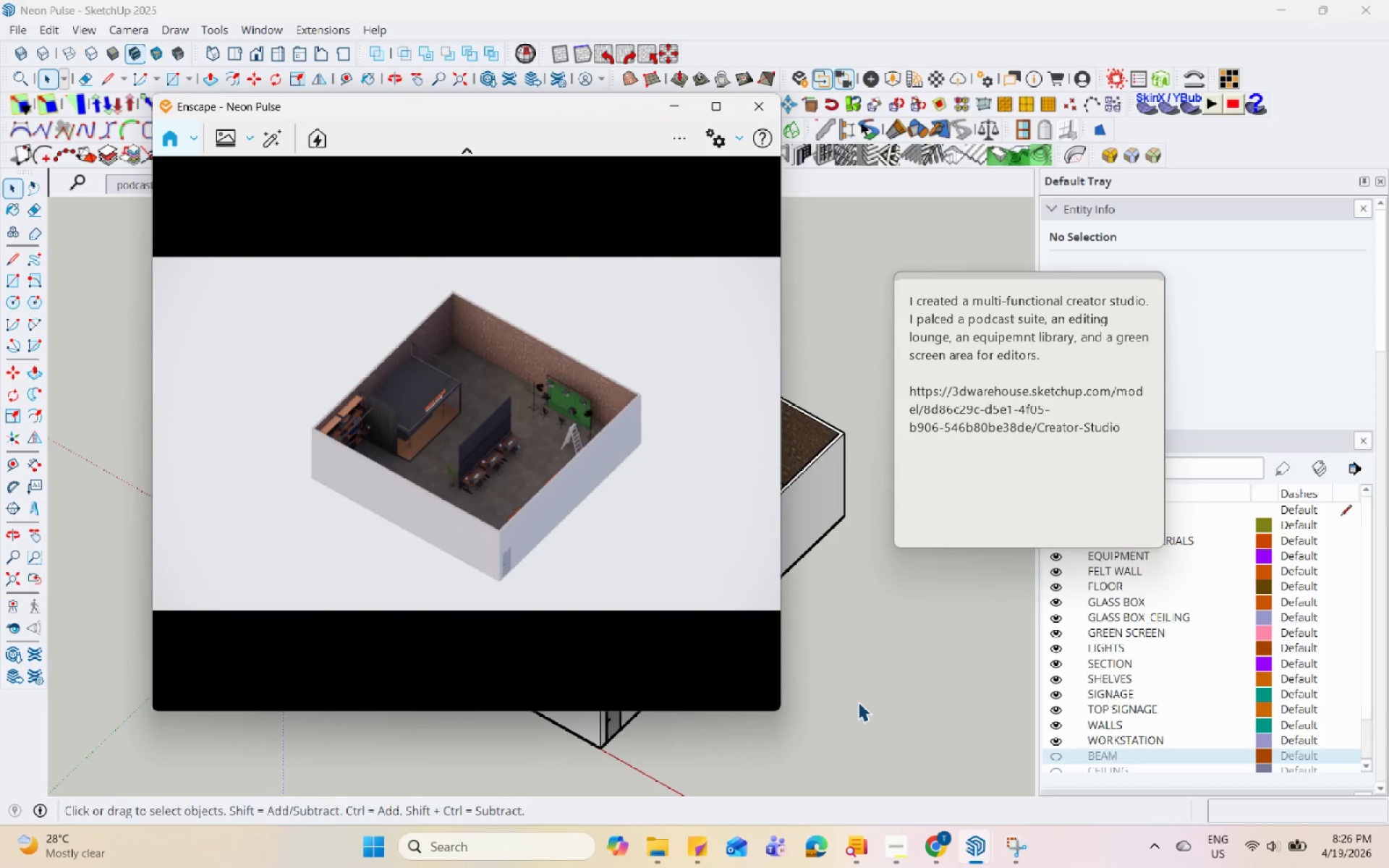 
hold_key(key=Space, duration=1.52)
 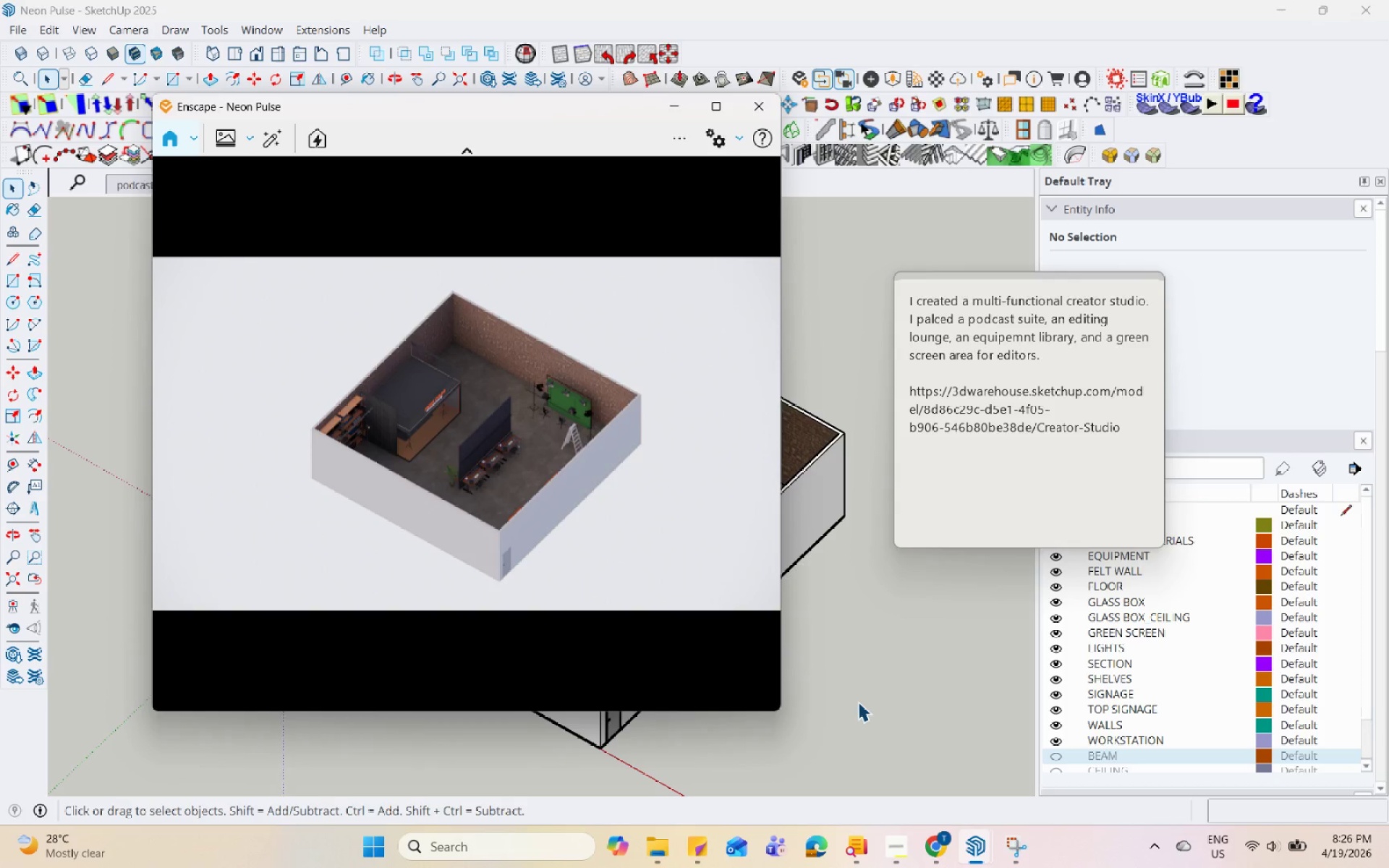 
hold_key(key=Space, duration=1.53)
 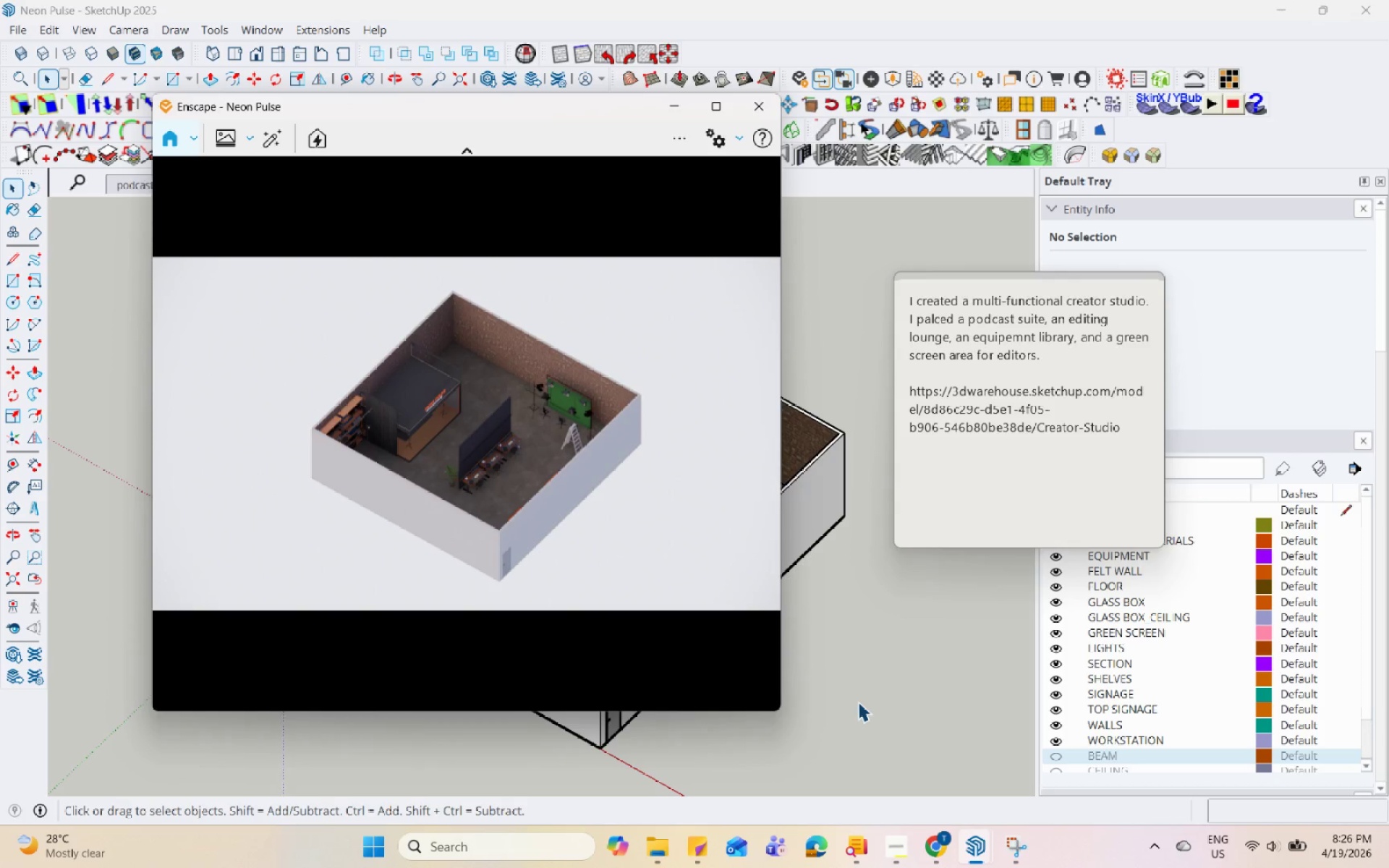 
hold_key(key=Space, duration=1.51)
 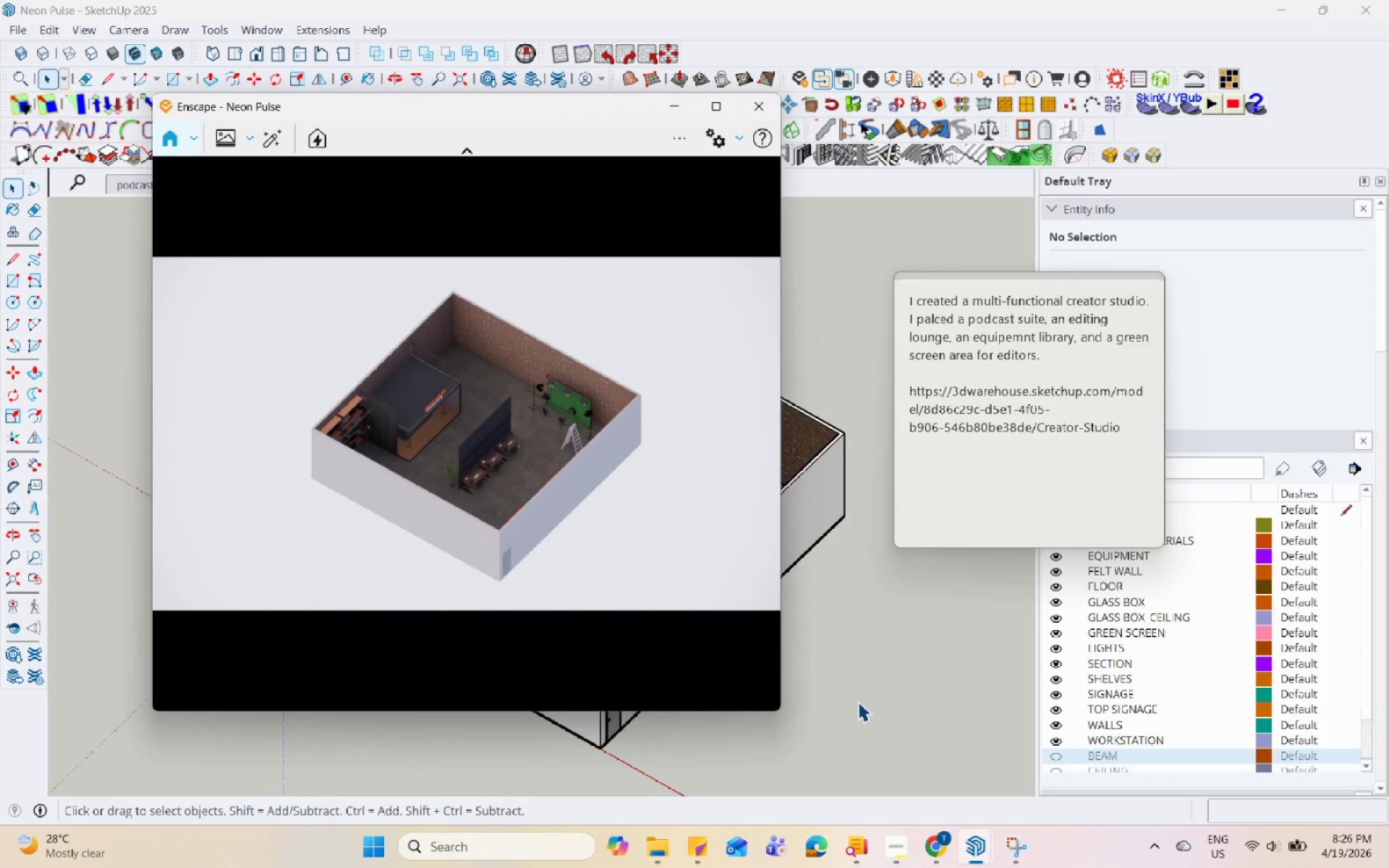 
hold_key(key=Space, duration=1.5)
 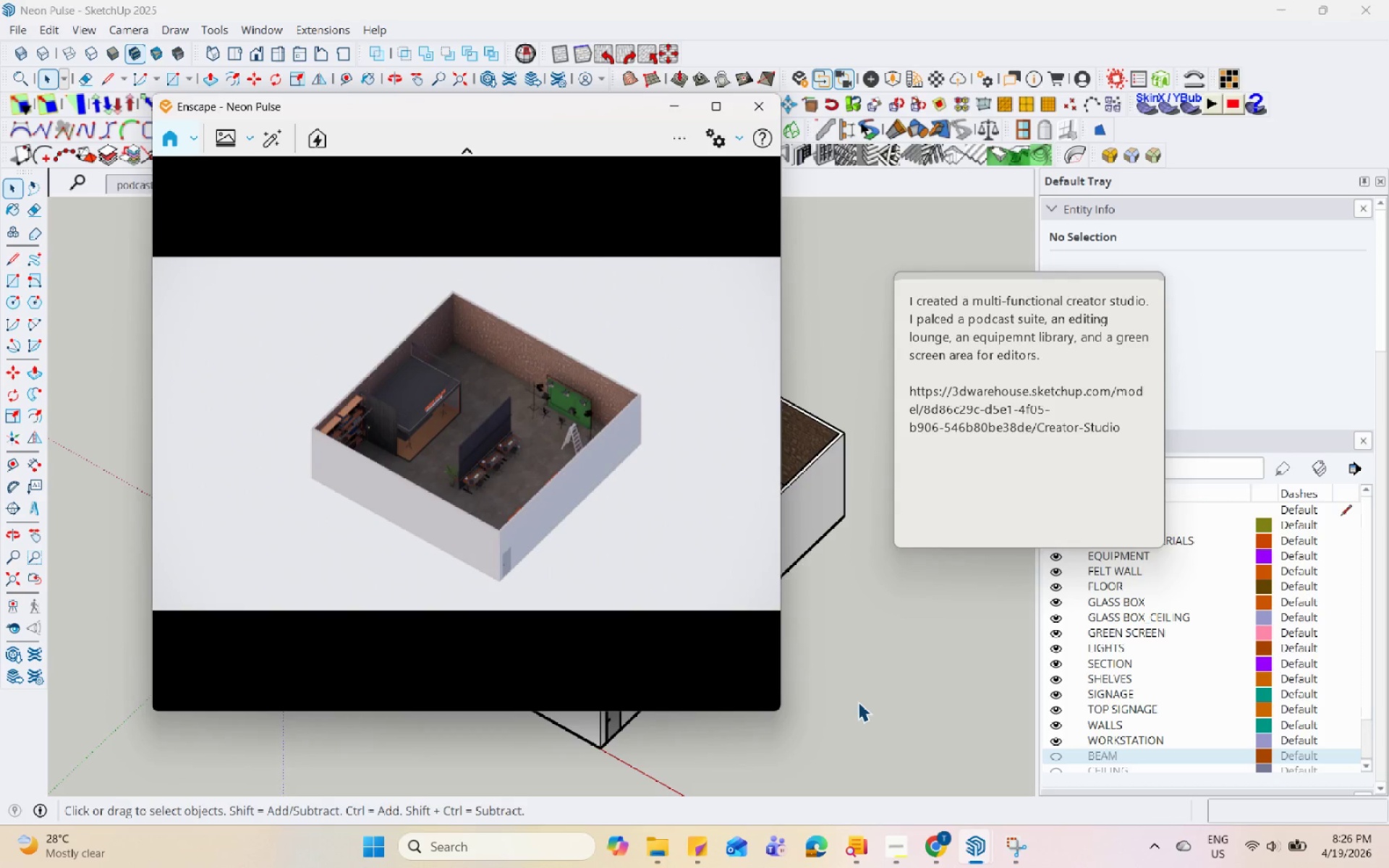 
hold_key(key=Space, duration=1.52)
 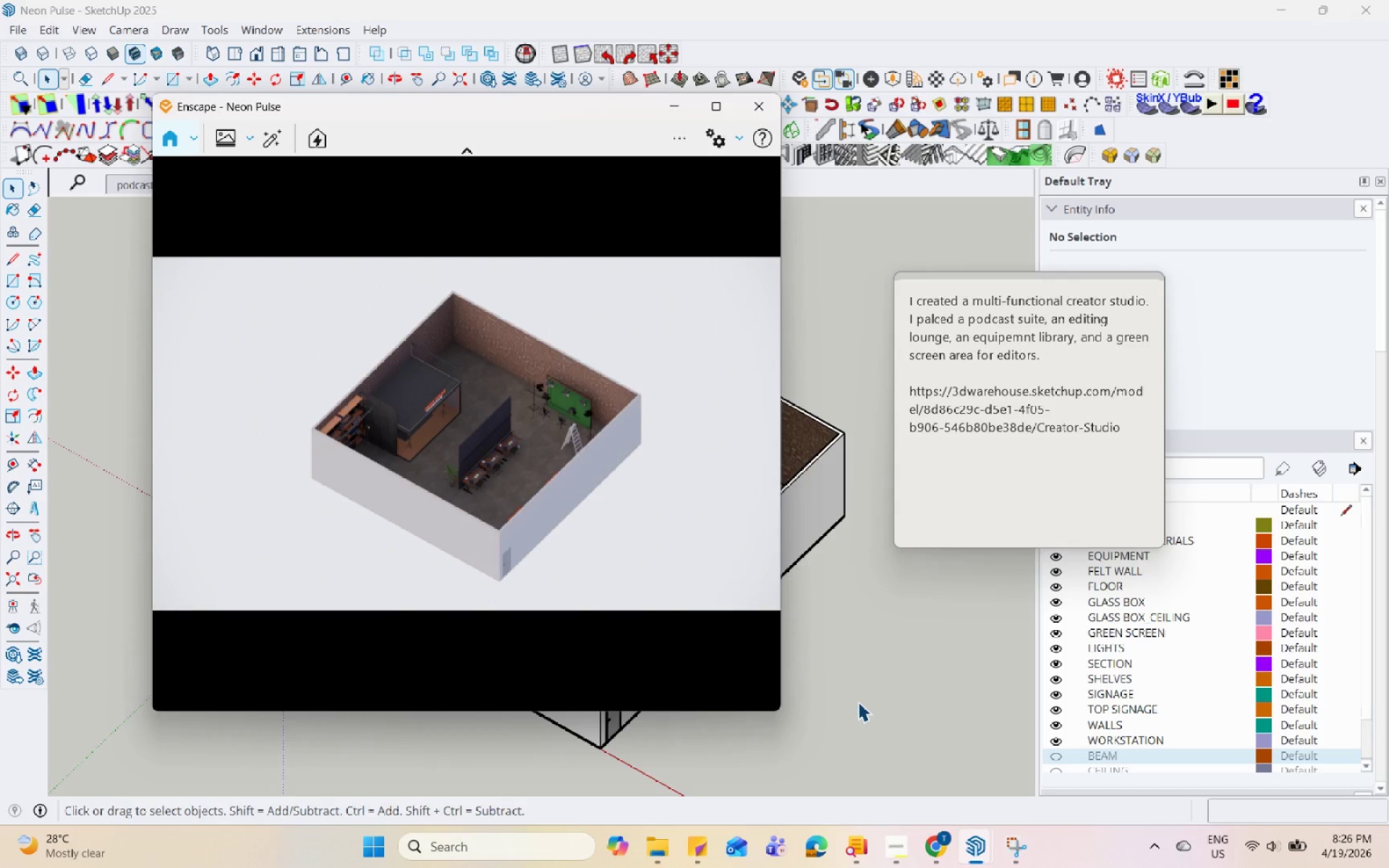 
hold_key(key=Space, duration=1.52)
 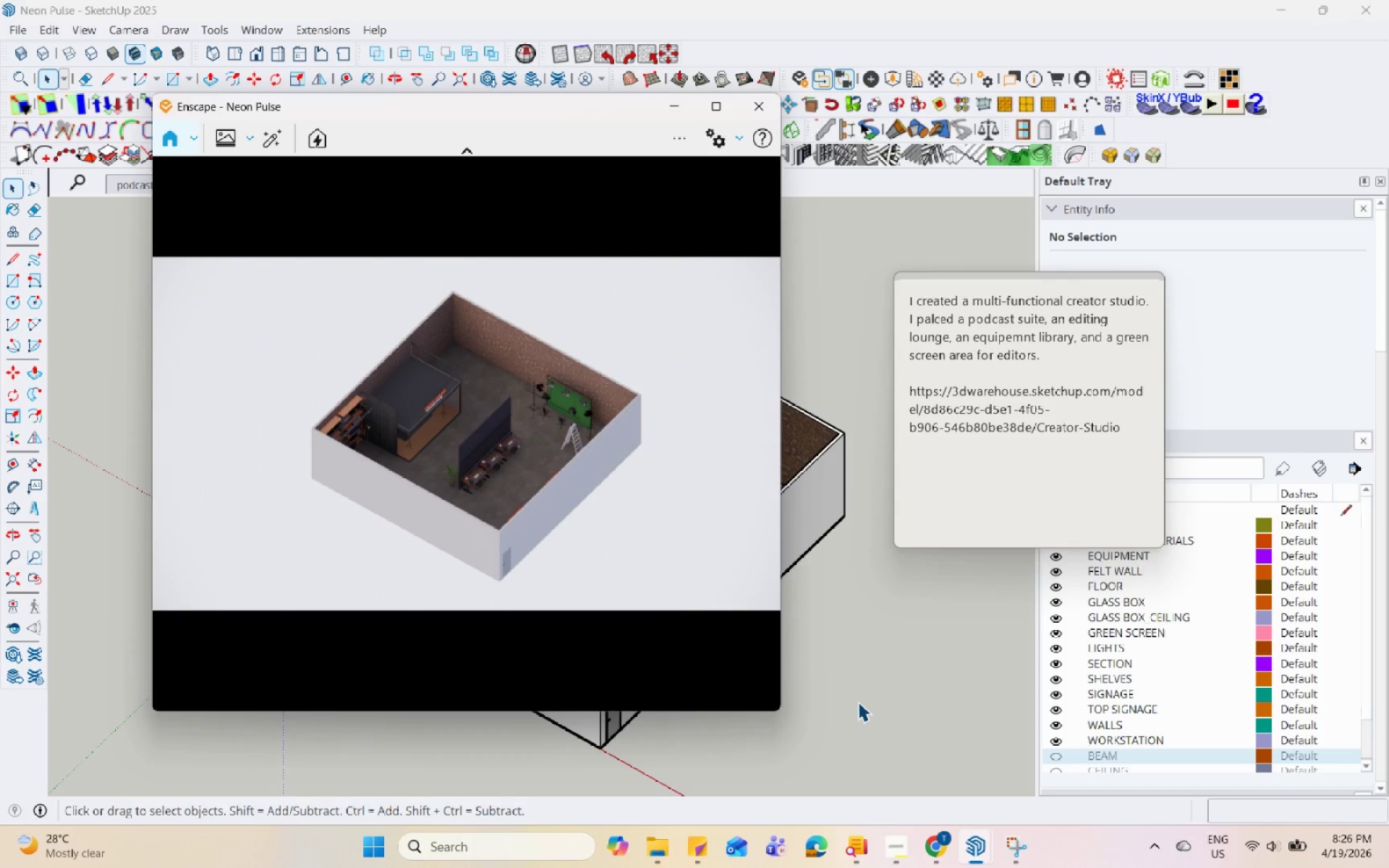 
hold_key(key=Space, duration=1.5)
 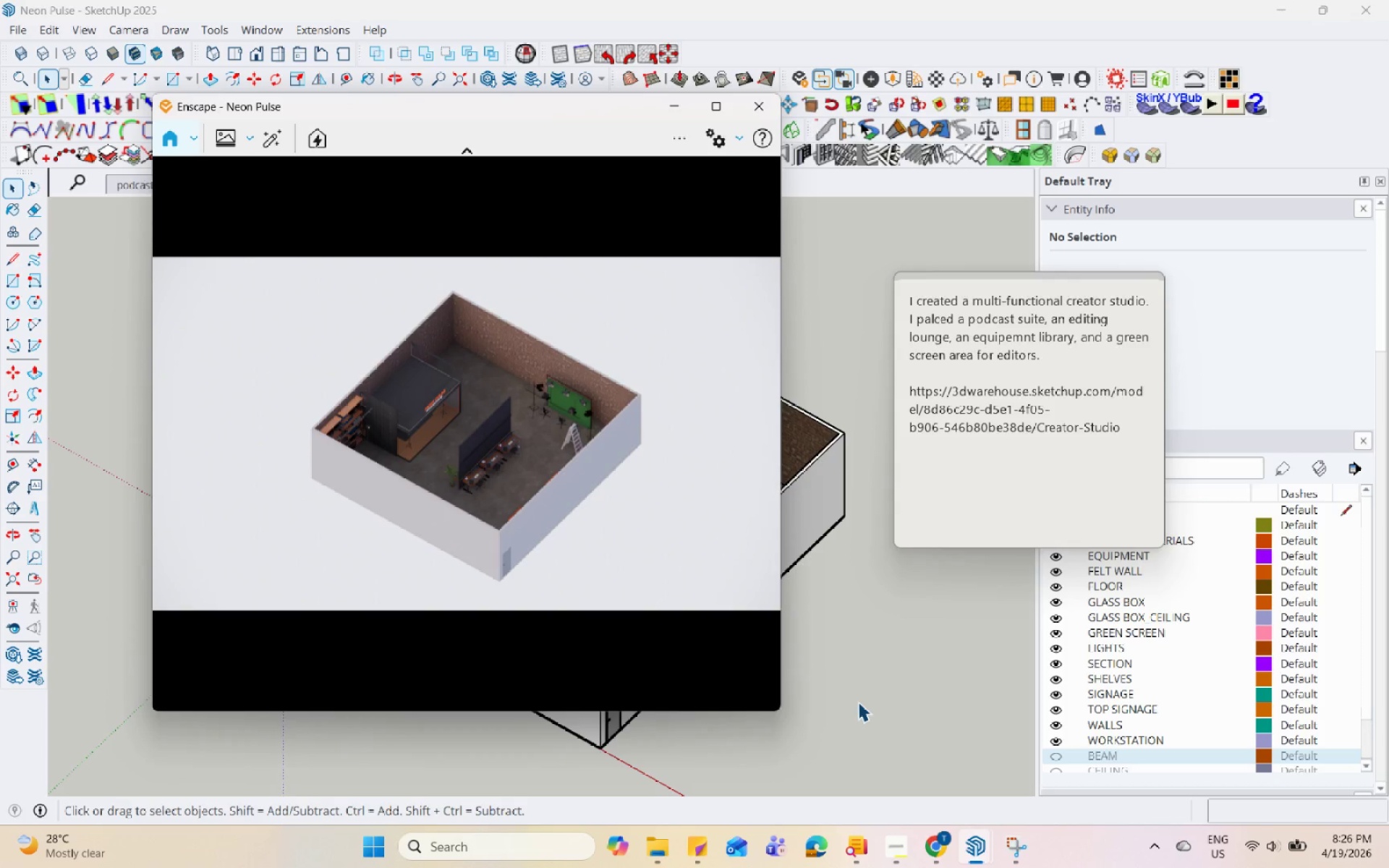 
hold_key(key=Space, duration=1.51)
 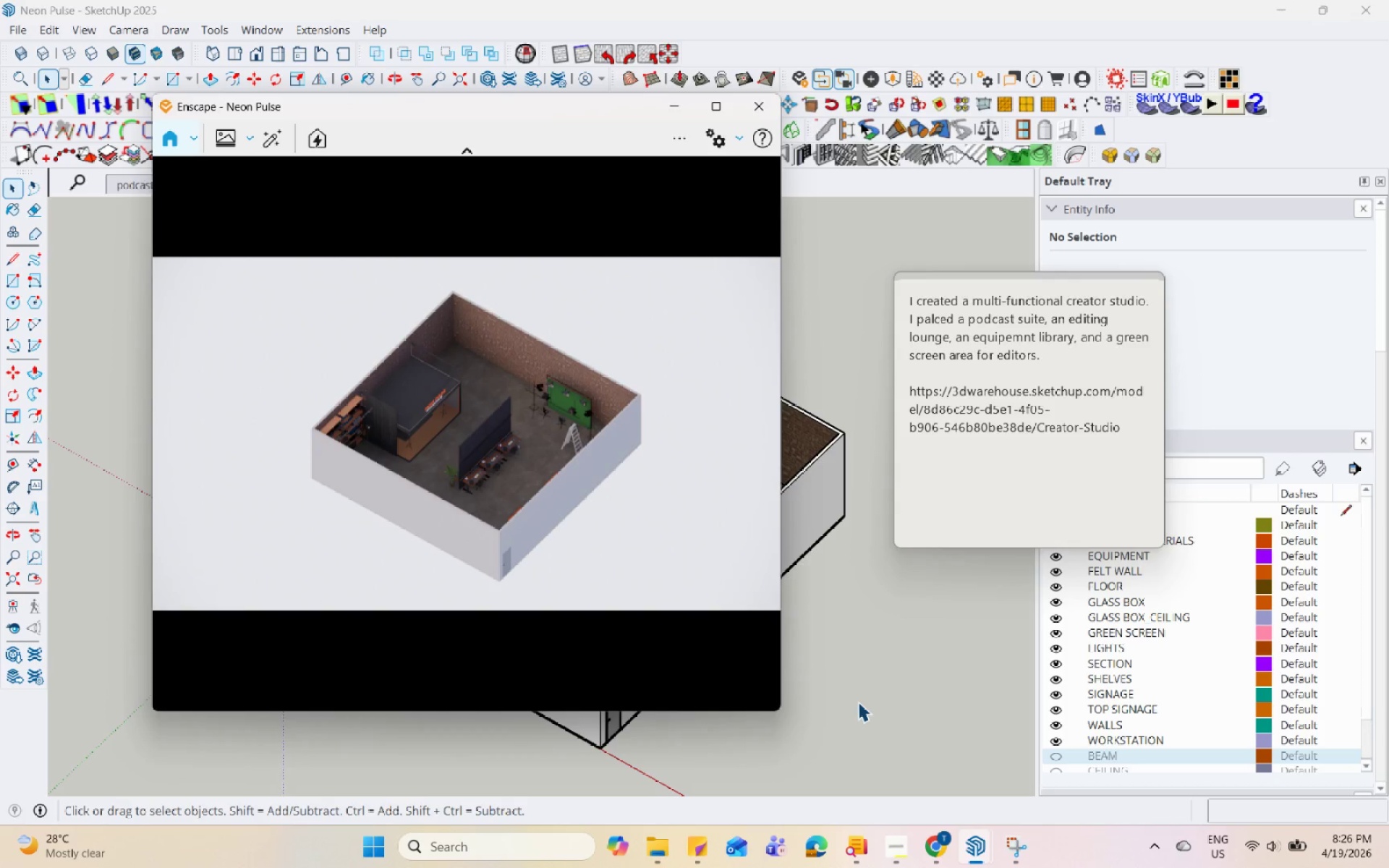 
hold_key(key=Space, duration=1.52)
 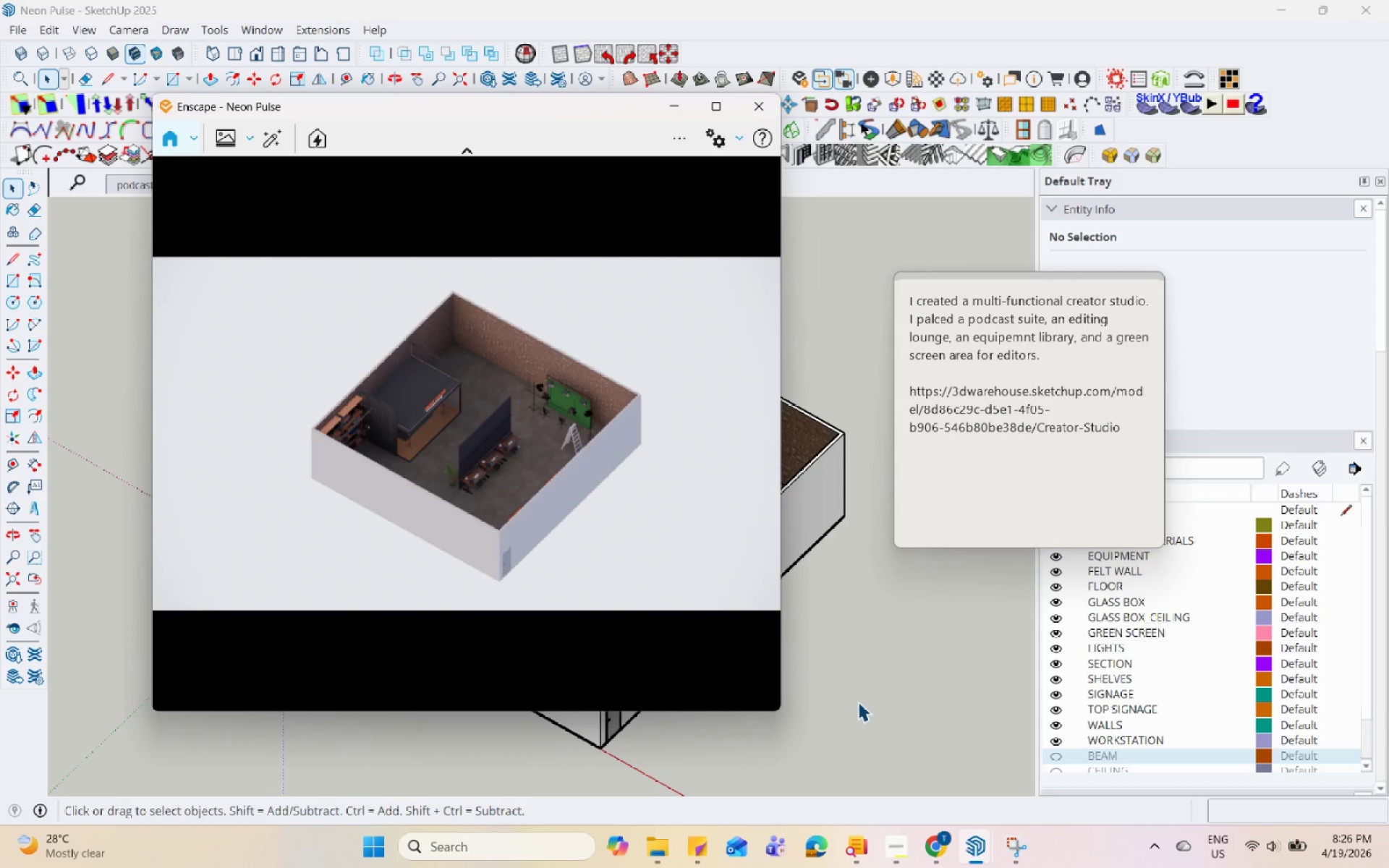 
hold_key(key=Space, duration=1.52)
 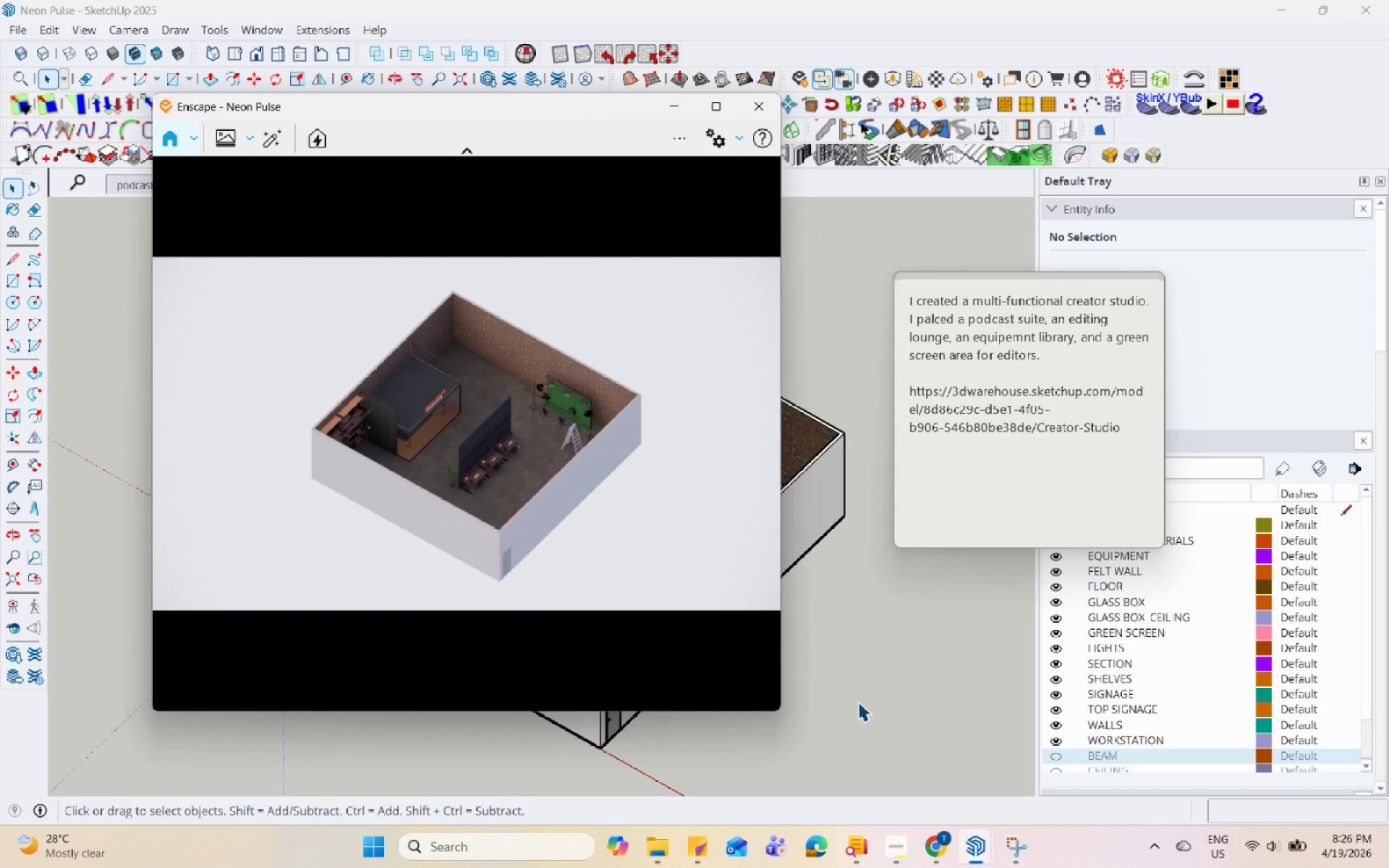 
hold_key(key=Space, duration=1.5)
 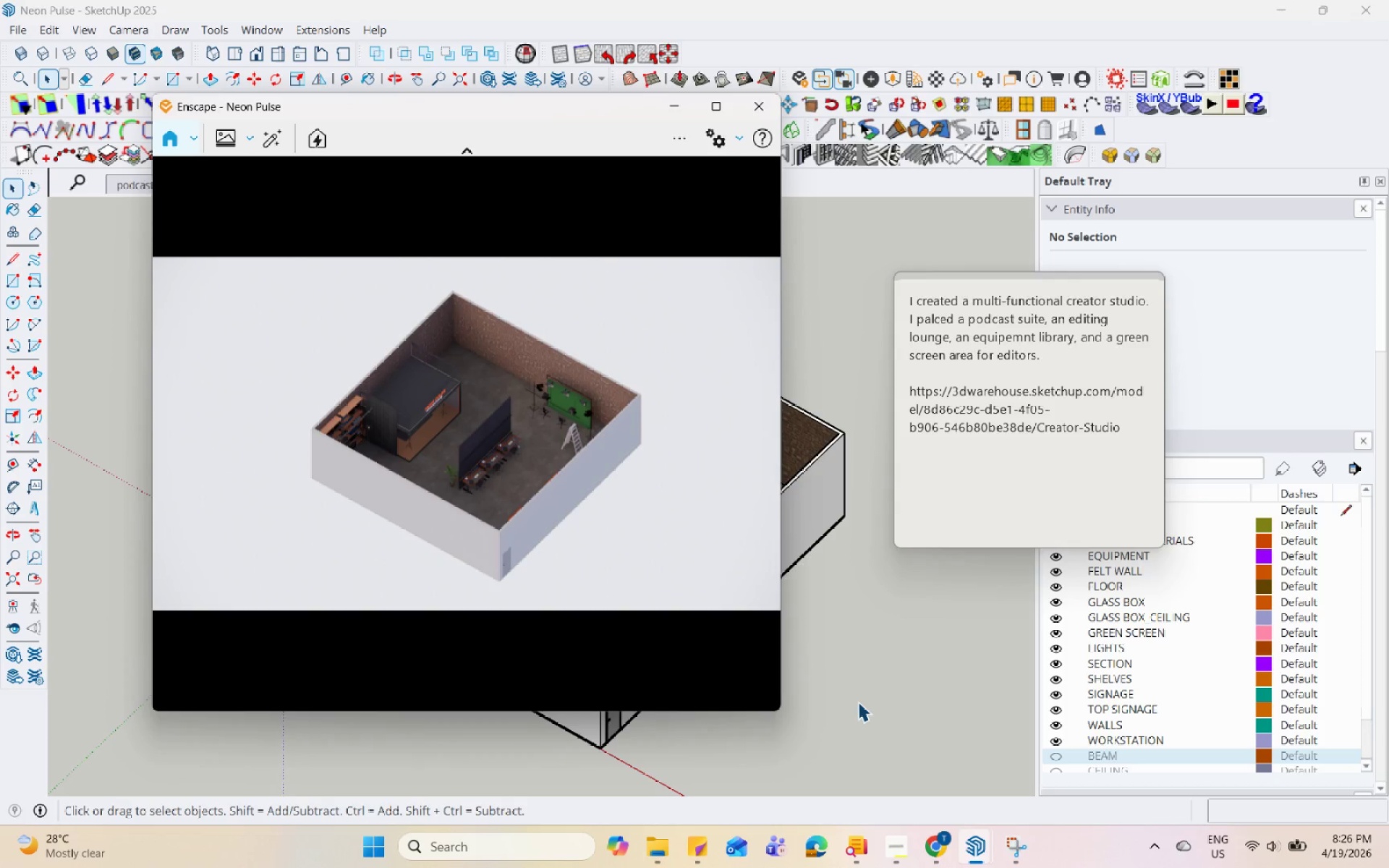 
hold_key(key=Space, duration=1.5)
 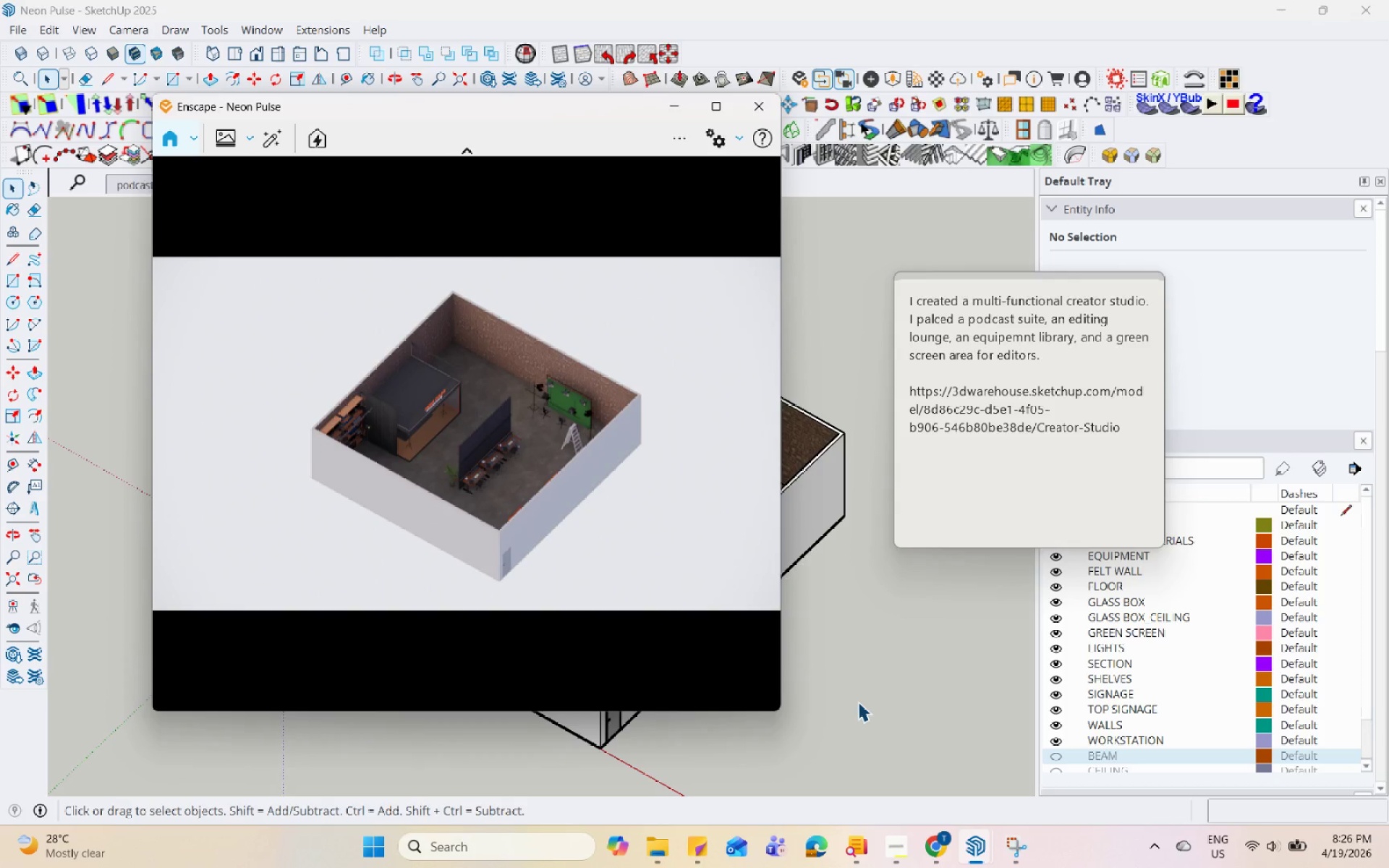 
hold_key(key=Space, duration=1.53)
 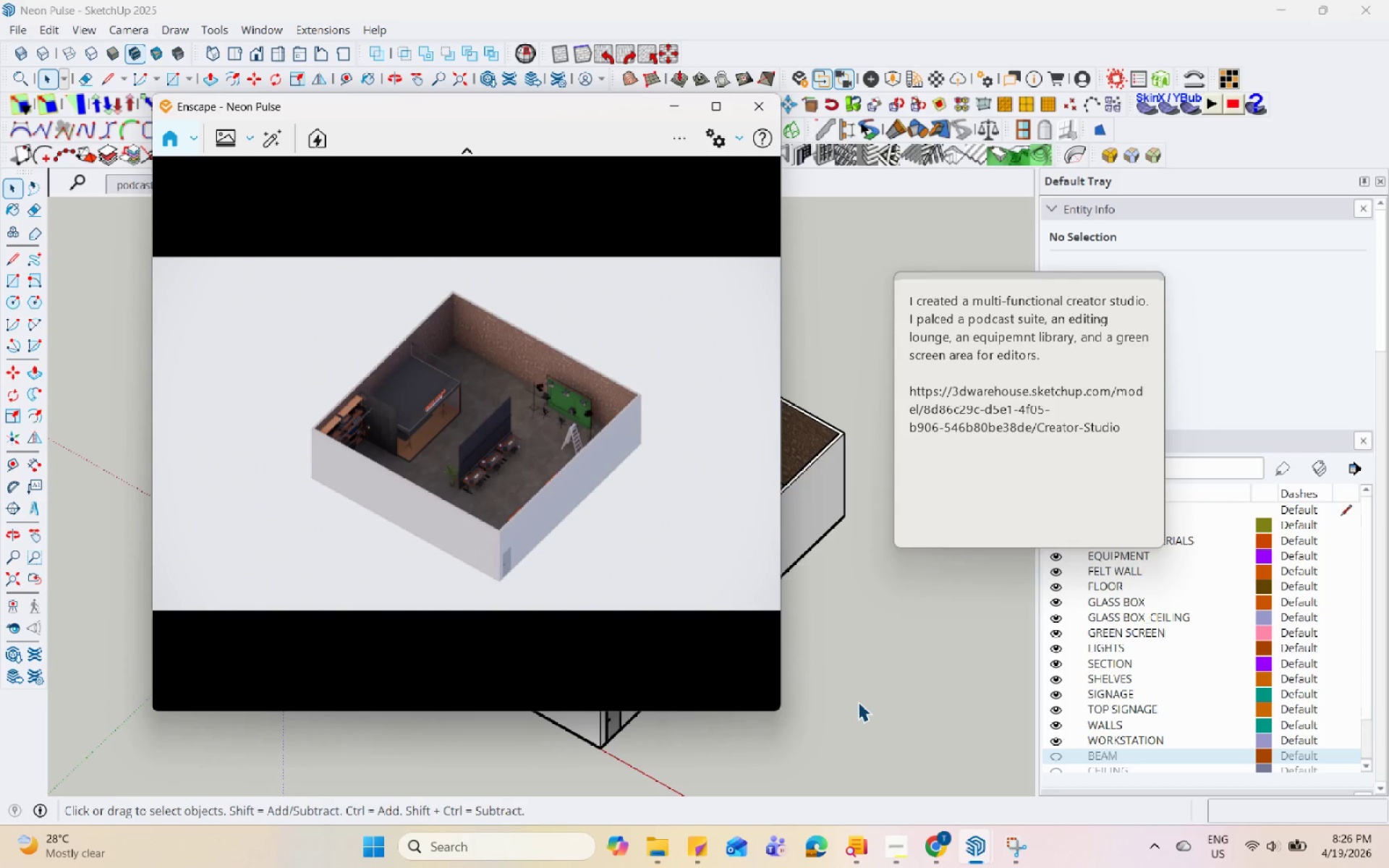 
hold_key(key=Space, duration=1.51)
 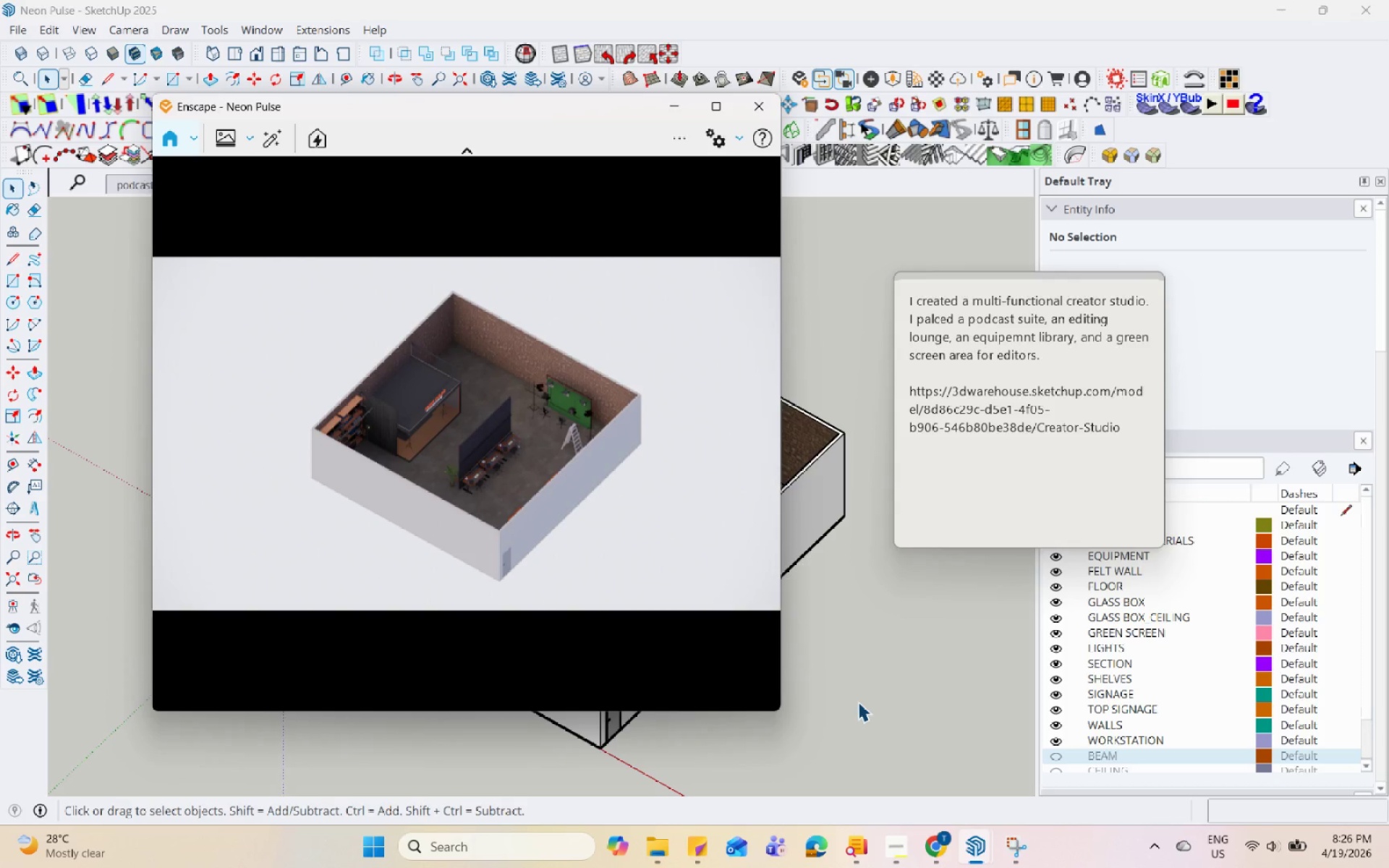 
hold_key(key=Space, duration=1.52)
 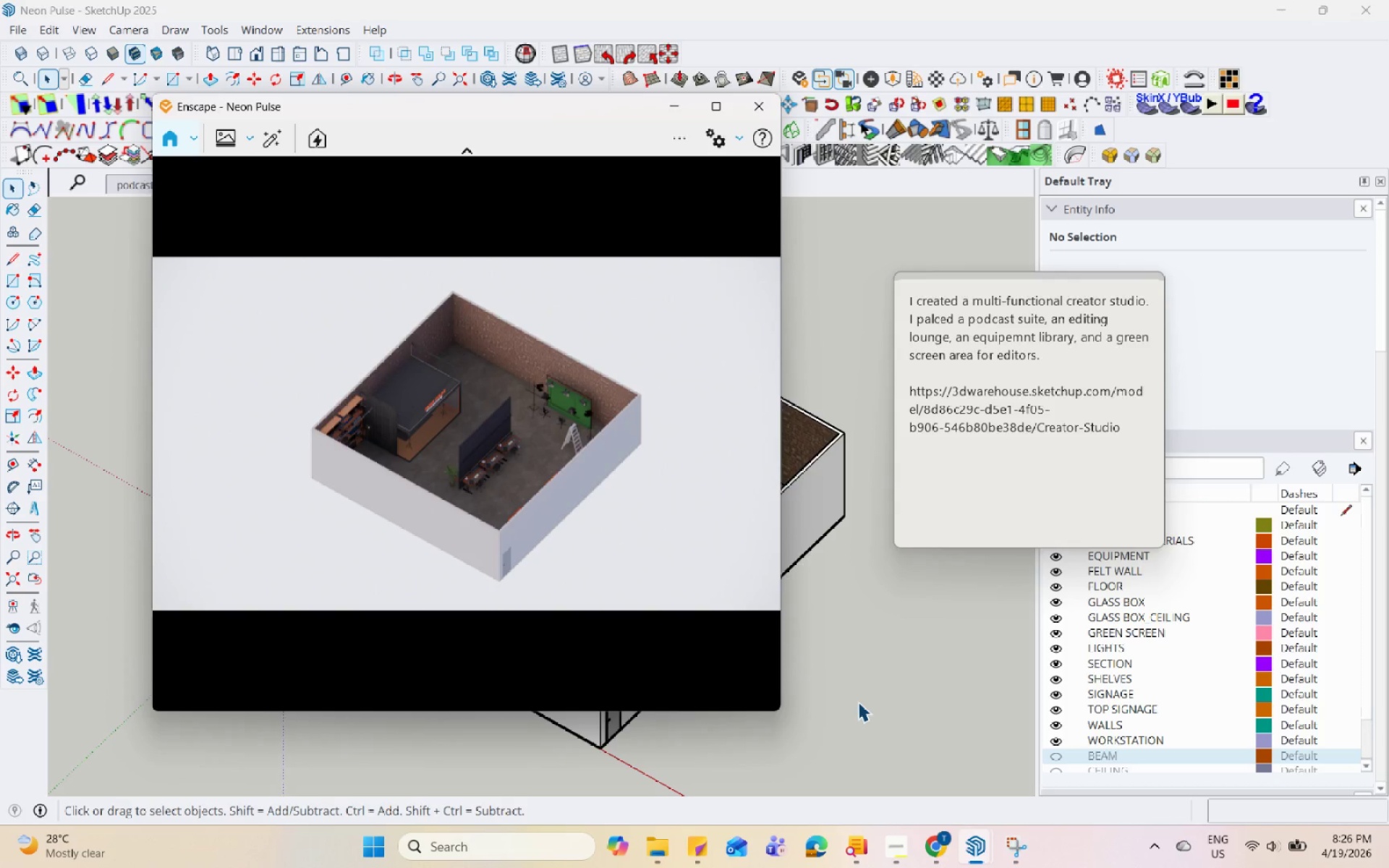 
hold_key(key=Space, duration=1.52)
 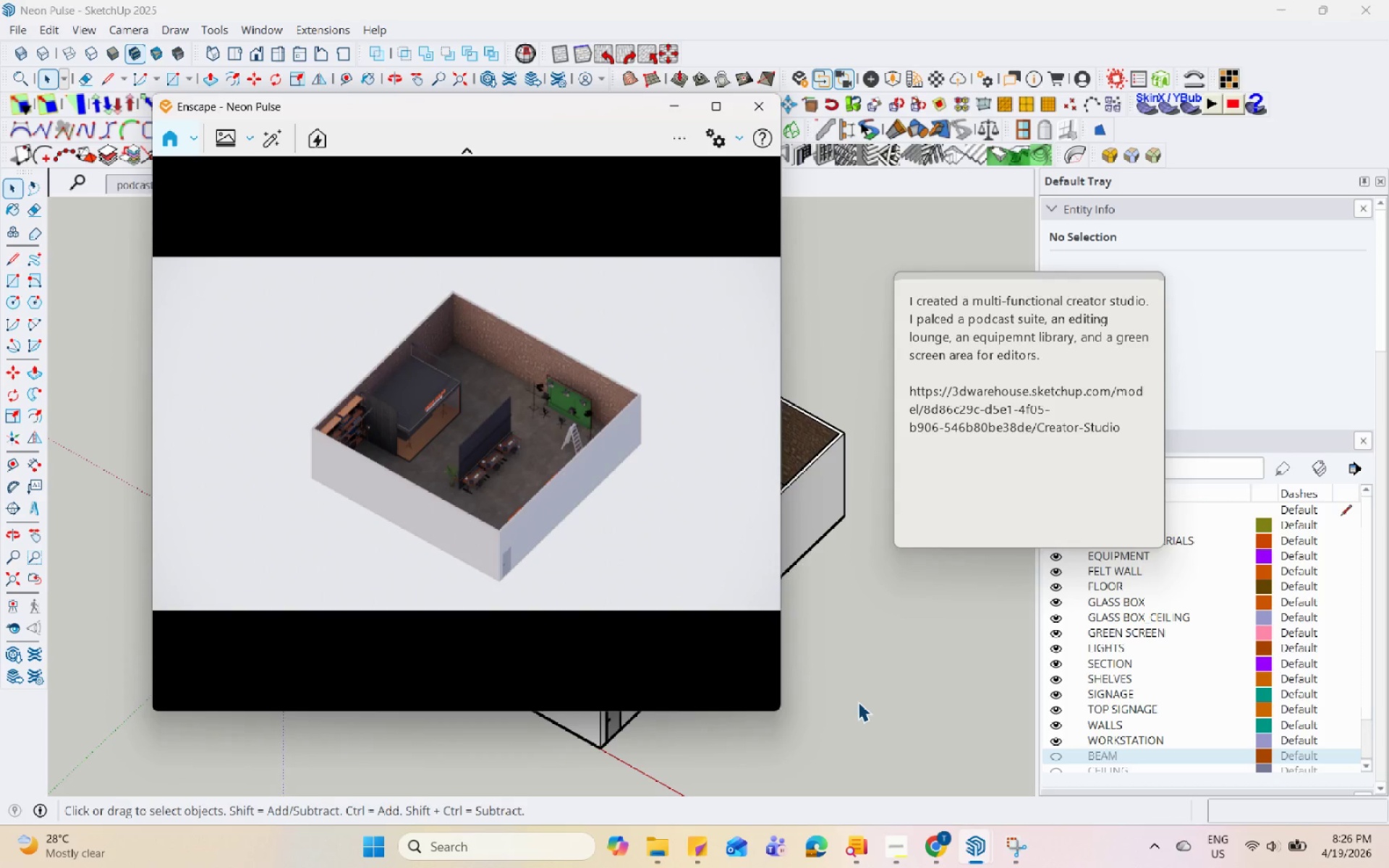 
hold_key(key=Space, duration=1.53)
 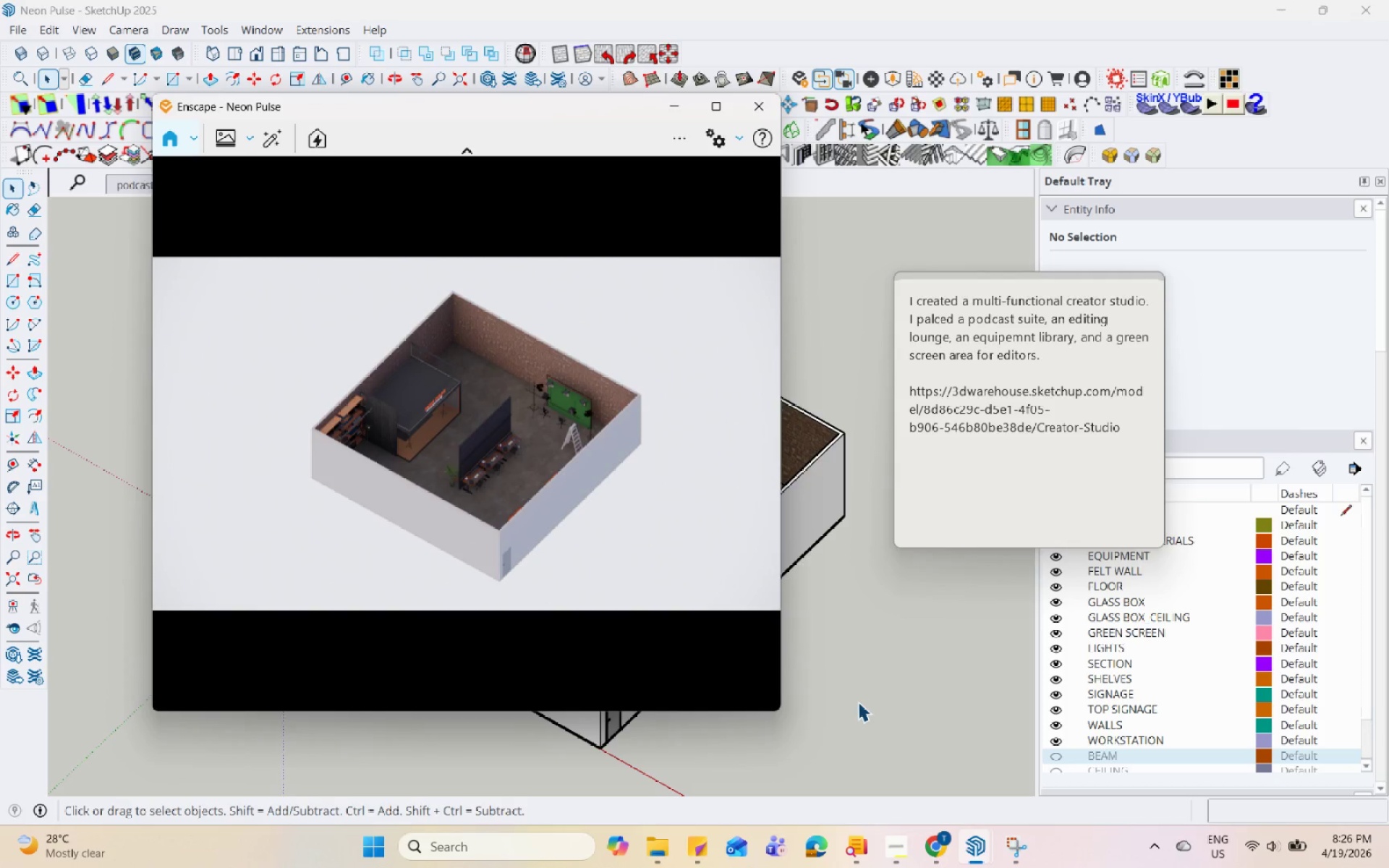 
hold_key(key=Space, duration=1.52)
 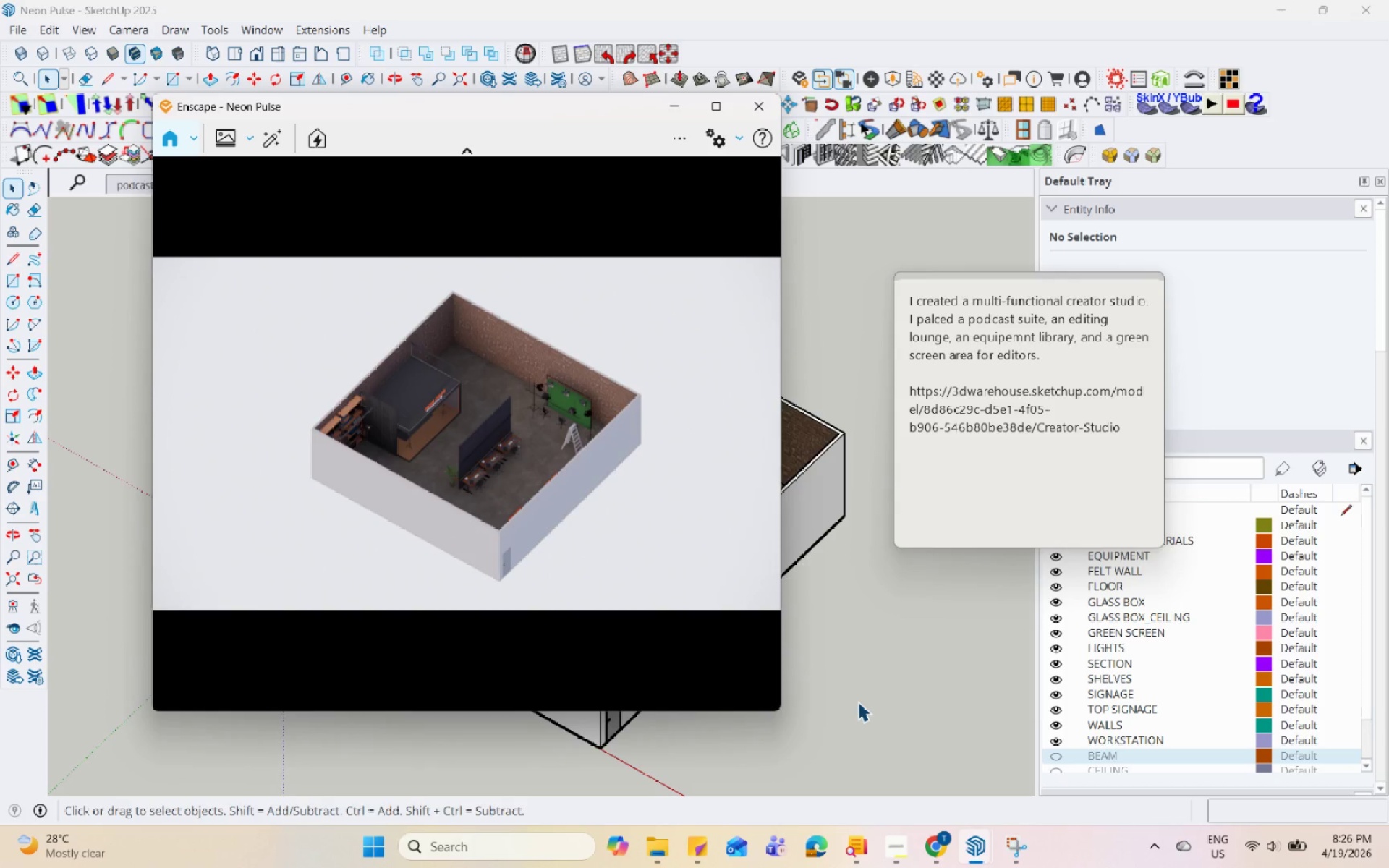 
hold_key(key=Space, duration=1.51)
 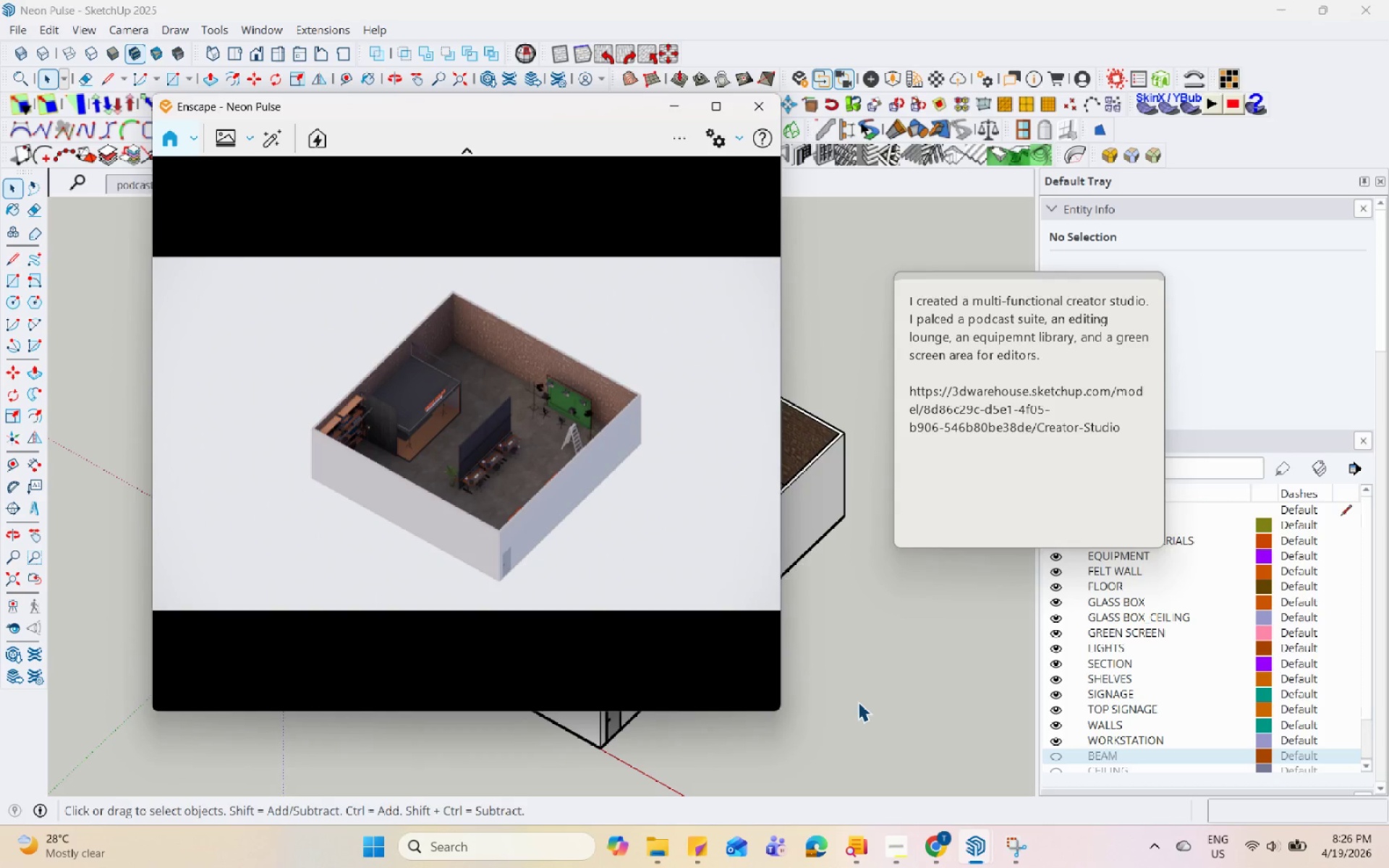 
hold_key(key=Space, duration=1.52)
 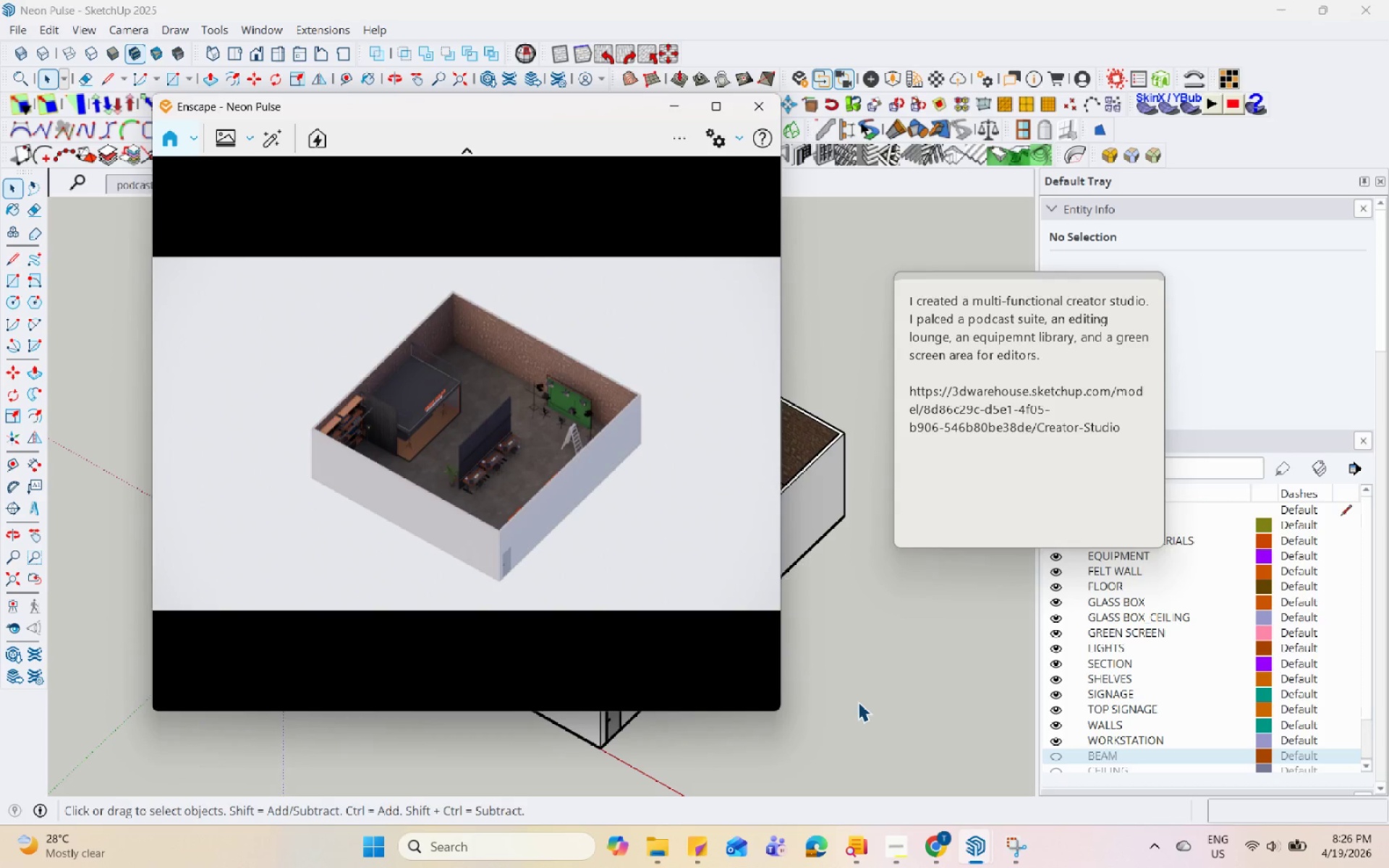 
hold_key(key=Space, duration=1.51)
 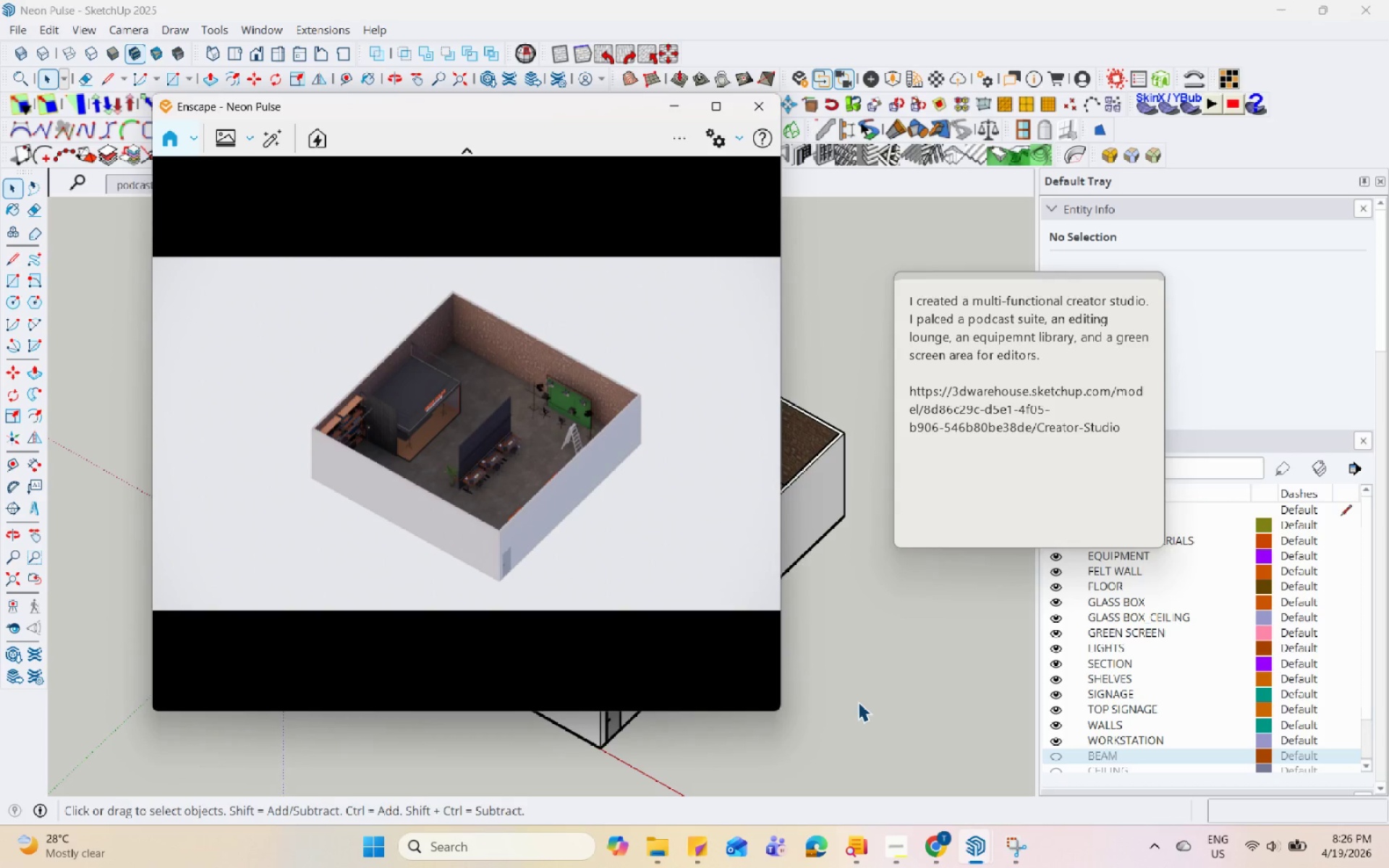 
hold_key(key=Space, duration=1.52)
 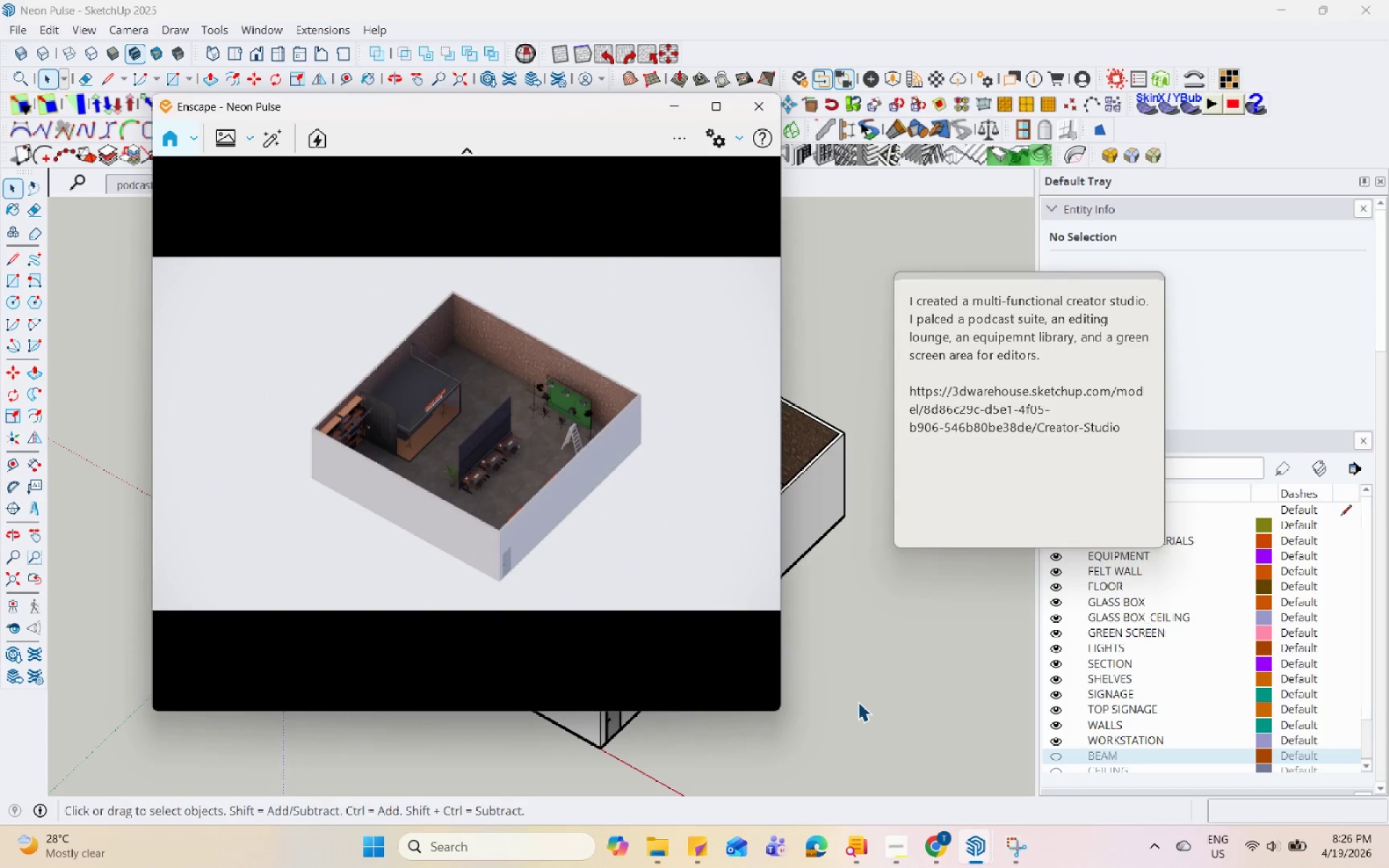 
hold_key(key=Space, duration=1.53)
 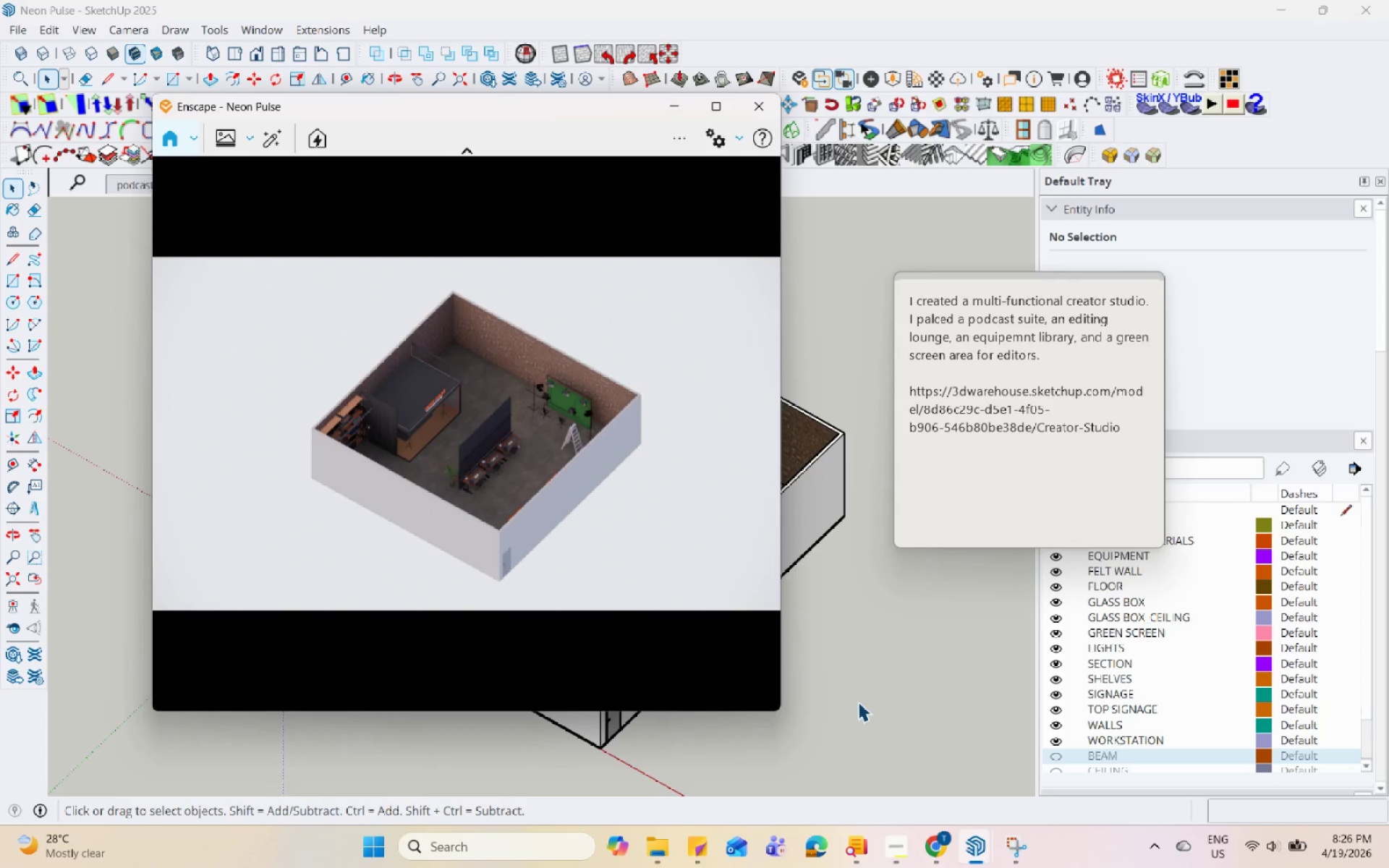 
hold_key(key=Space, duration=1.5)
 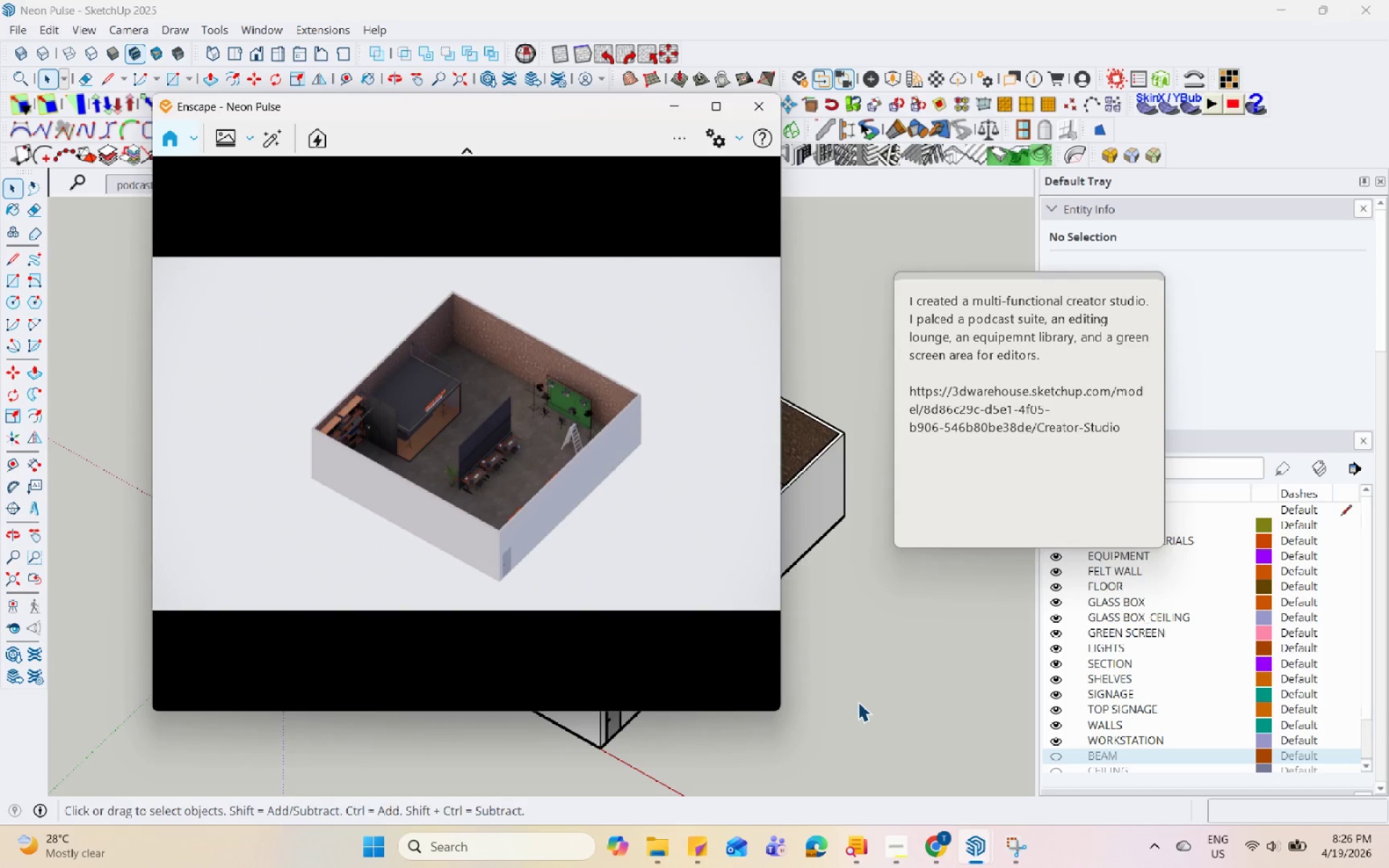 
hold_key(key=Space, duration=1.52)
 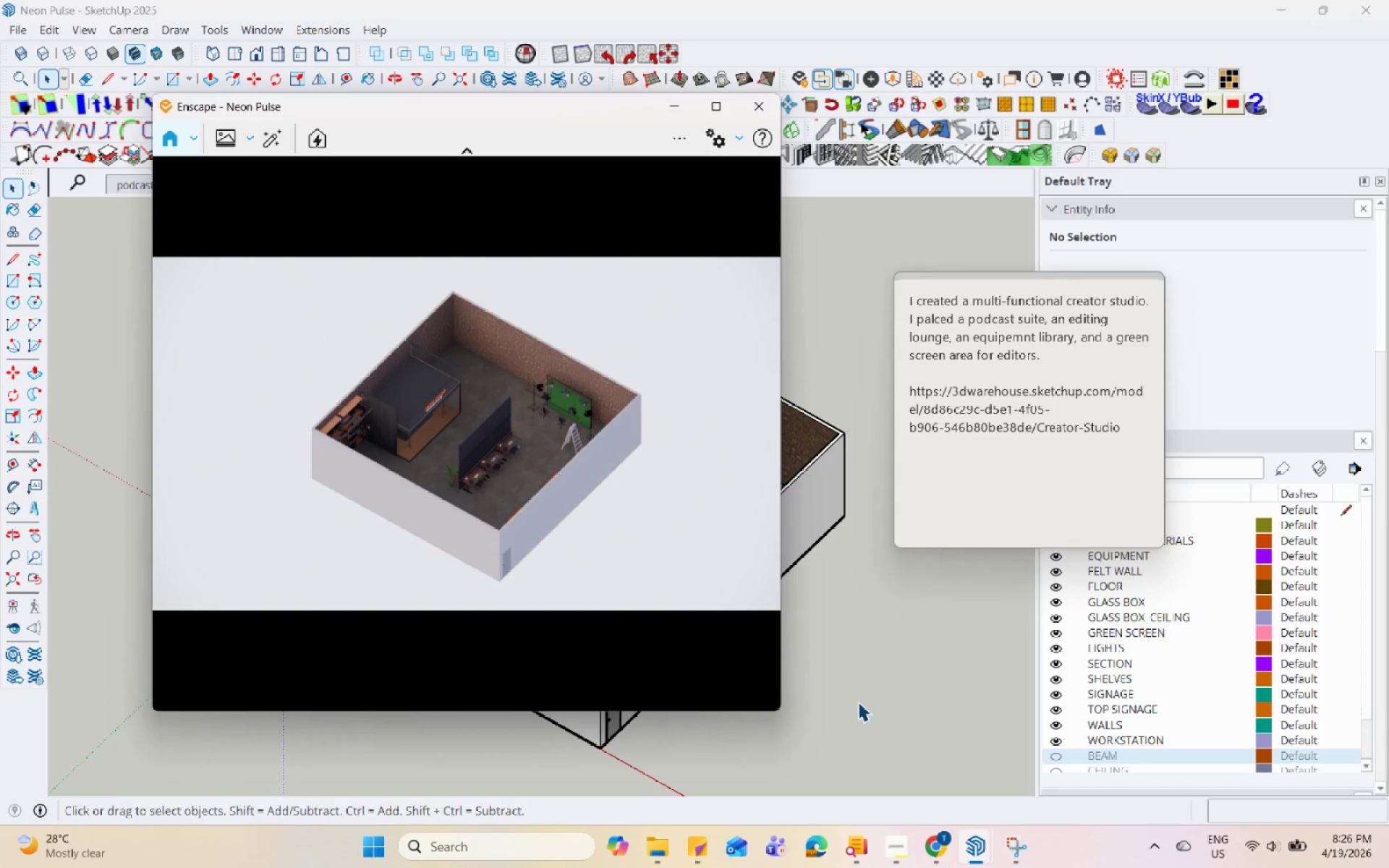 
hold_key(key=Space, duration=1.5)
 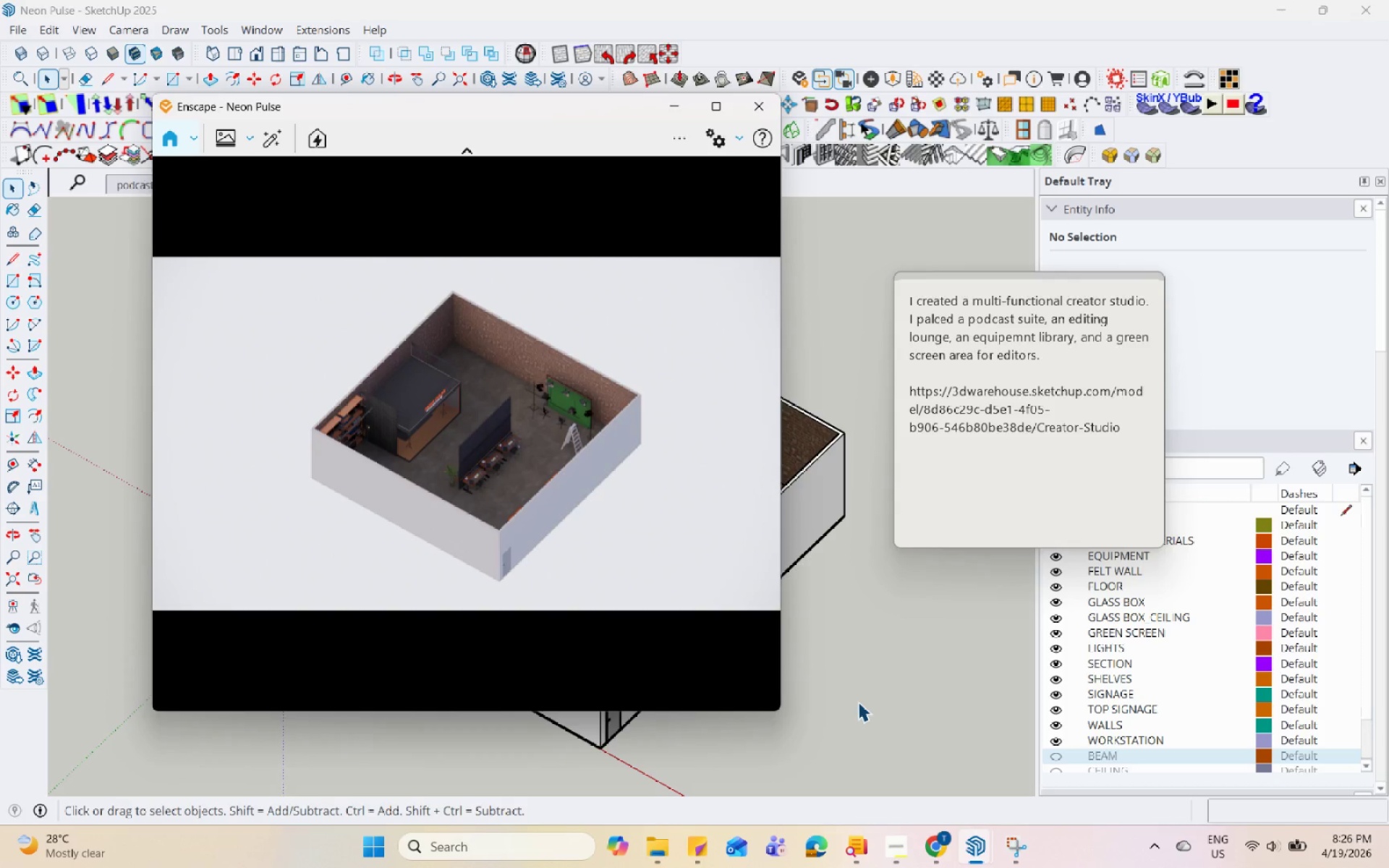 
hold_key(key=Space, duration=1.52)
 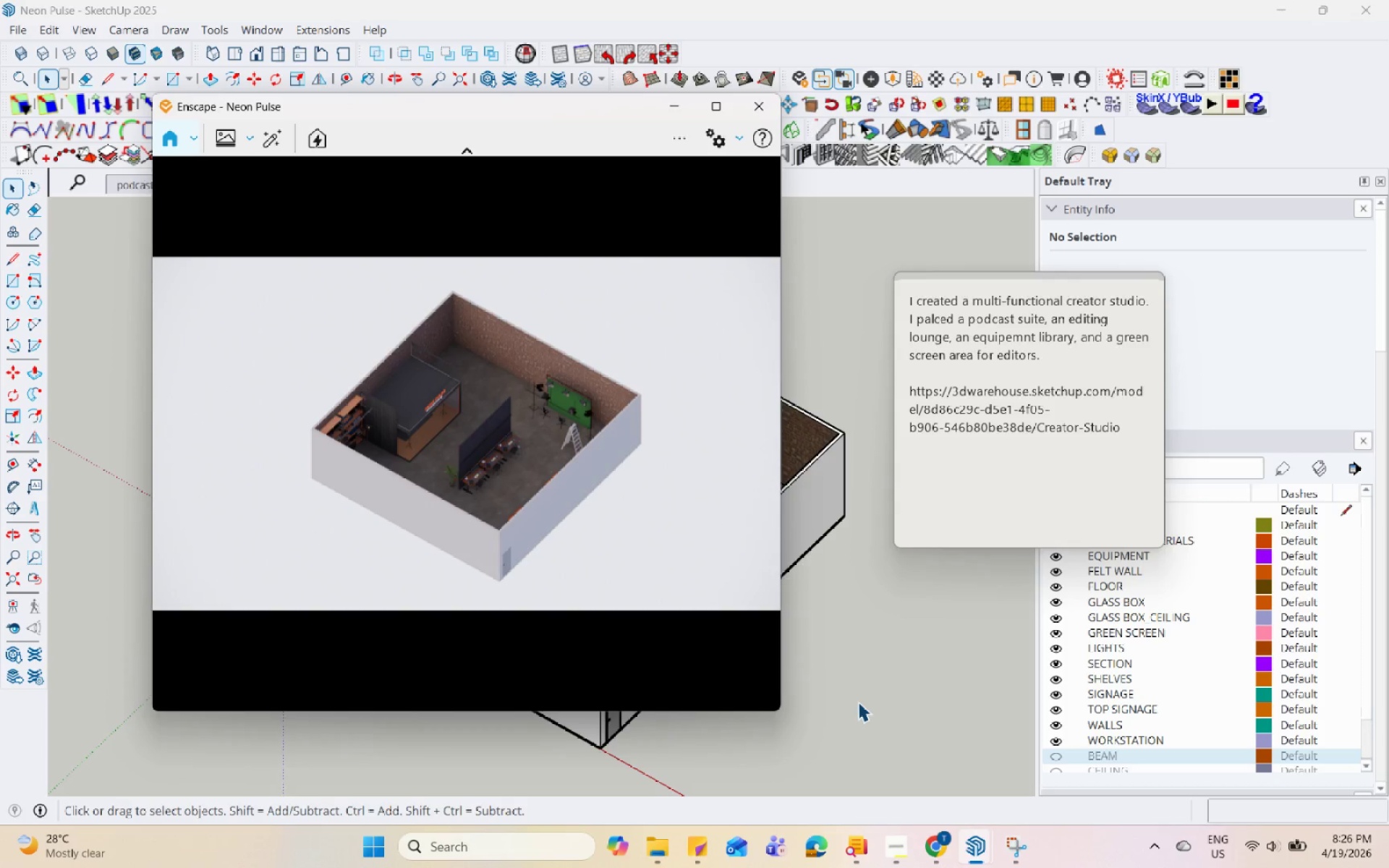 
hold_key(key=Space, duration=1.5)
 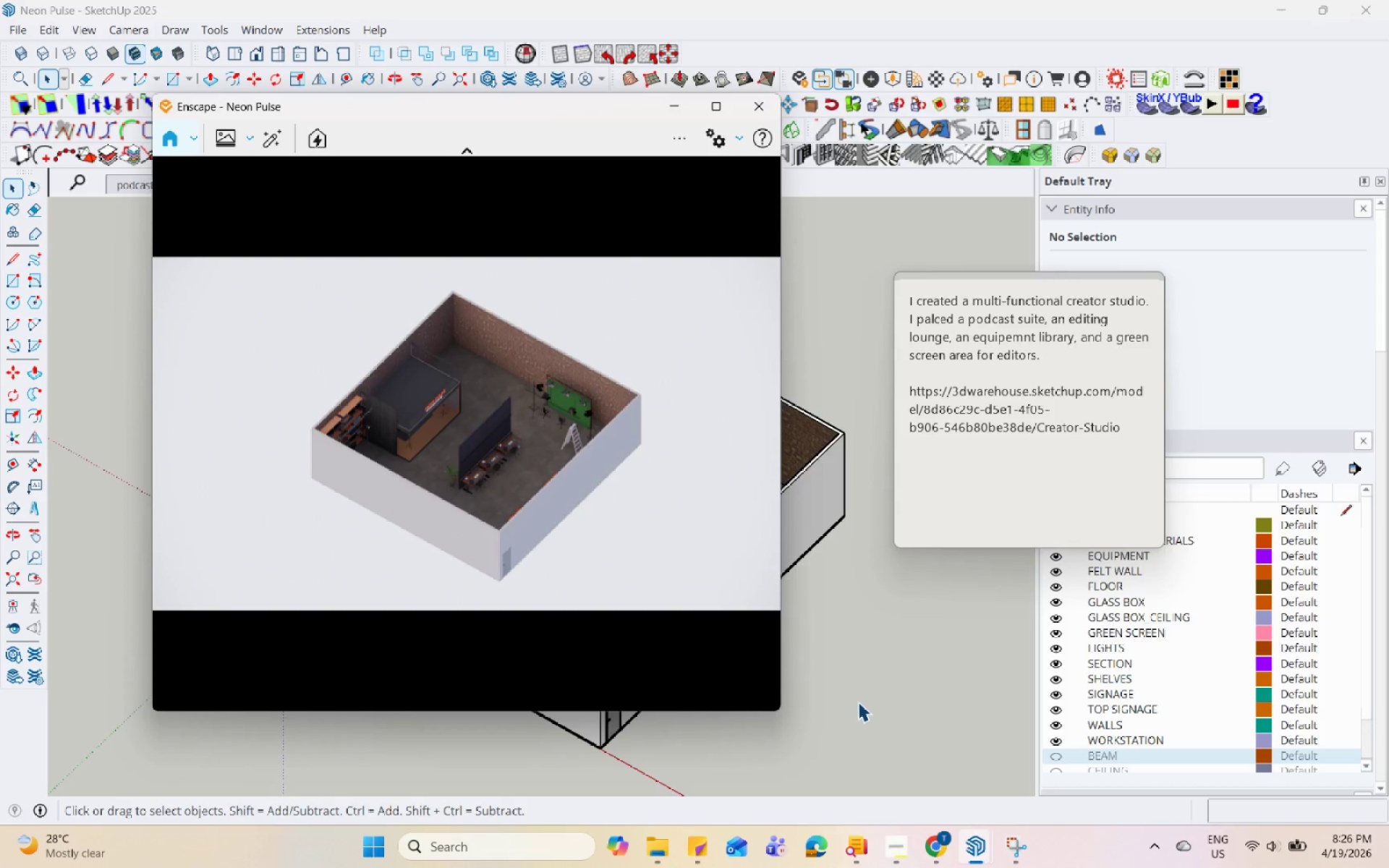 
hold_key(key=Space, duration=1.5)
 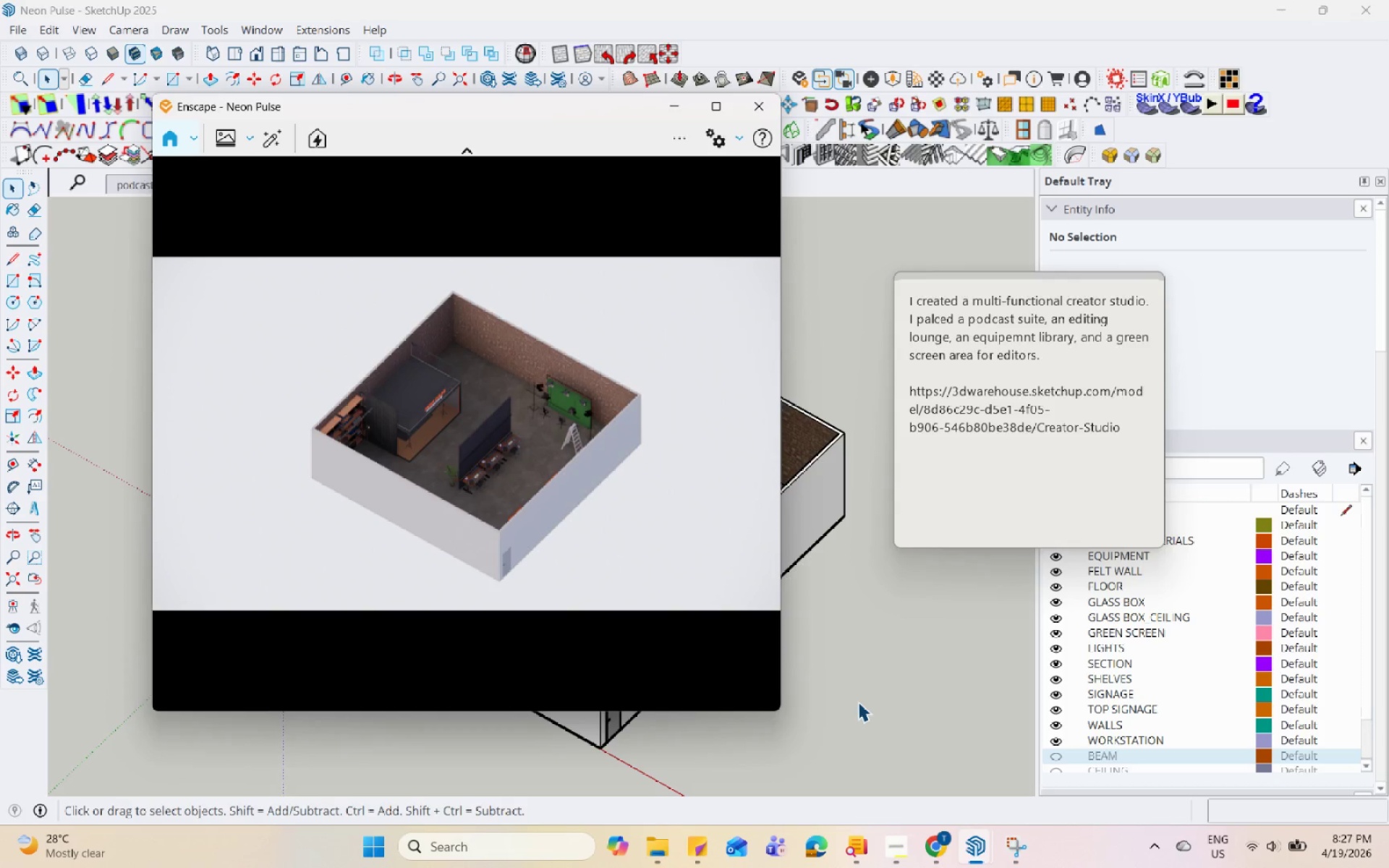 
hold_key(key=Space, duration=1.51)
 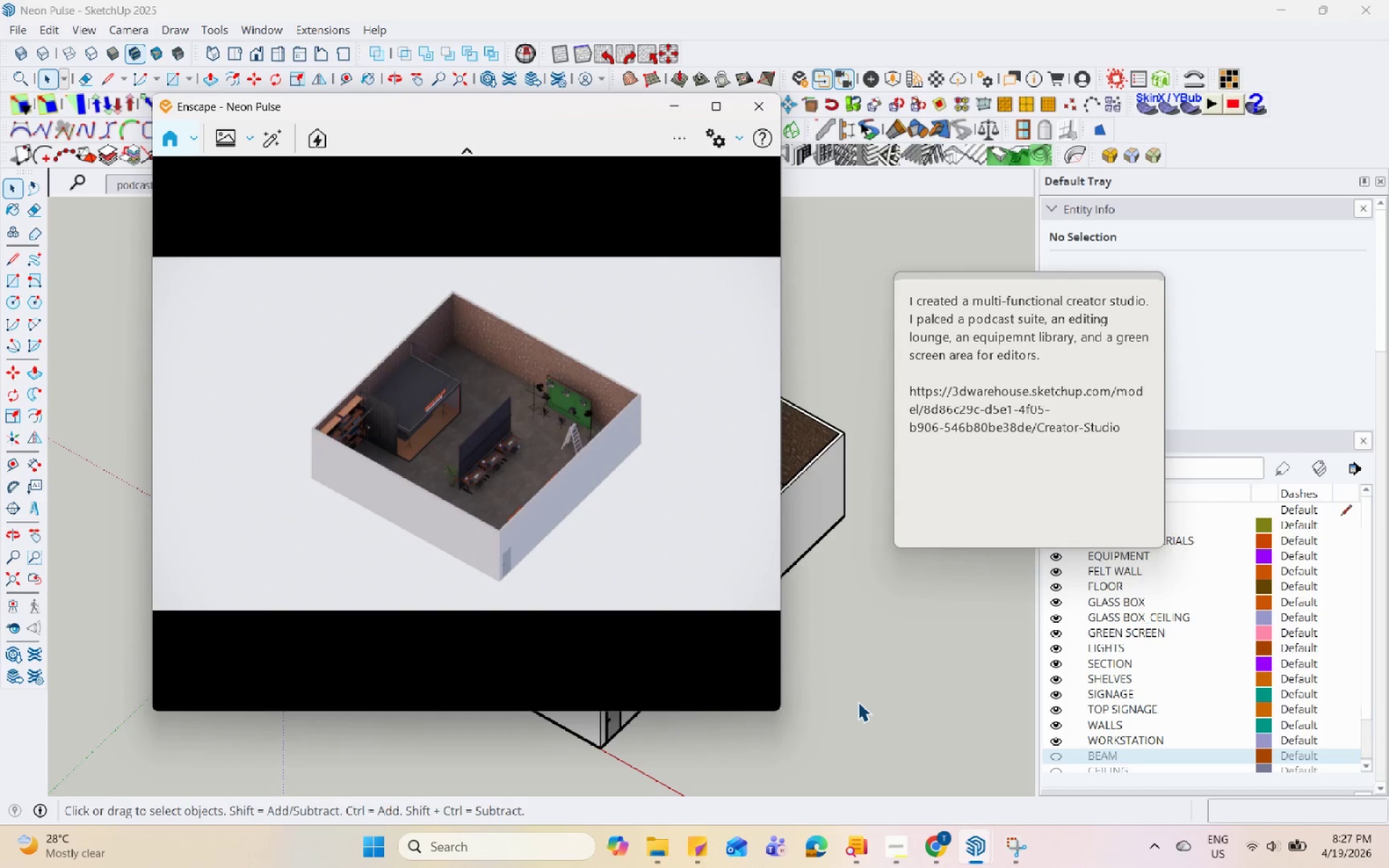 
hold_key(key=Space, duration=1.52)
 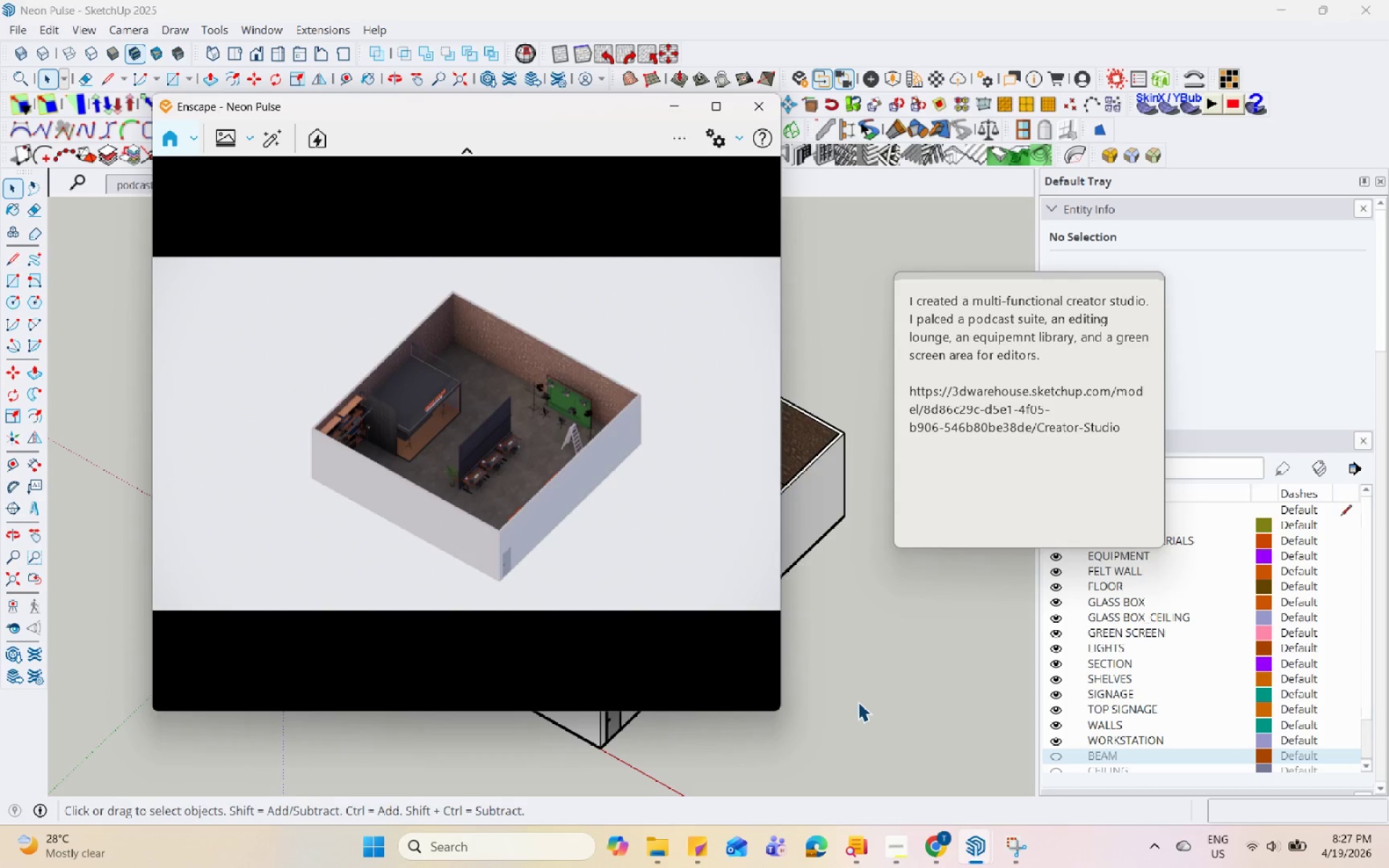 
hold_key(key=Space, duration=1.51)
 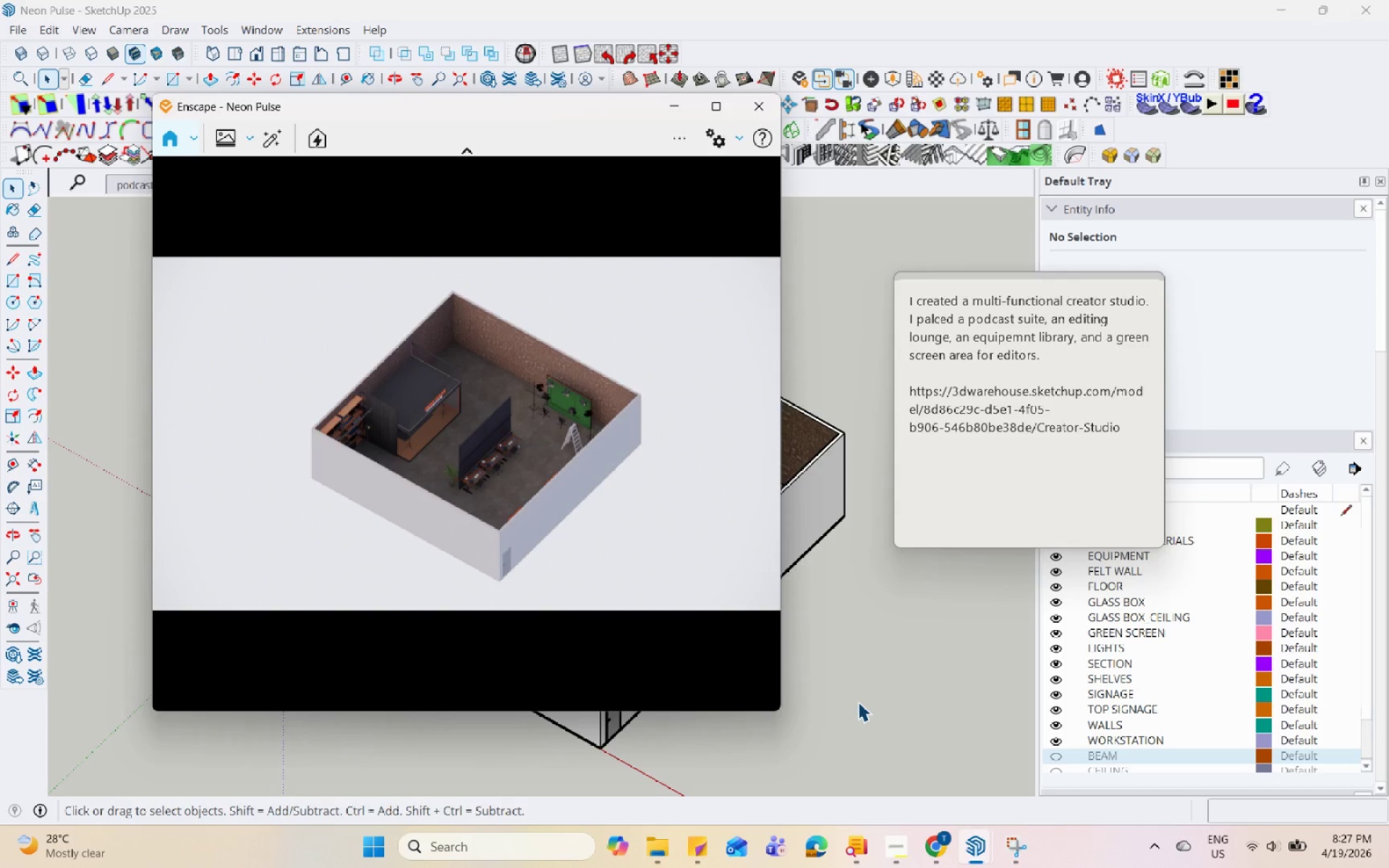 
hold_key(key=Space, duration=1.52)
 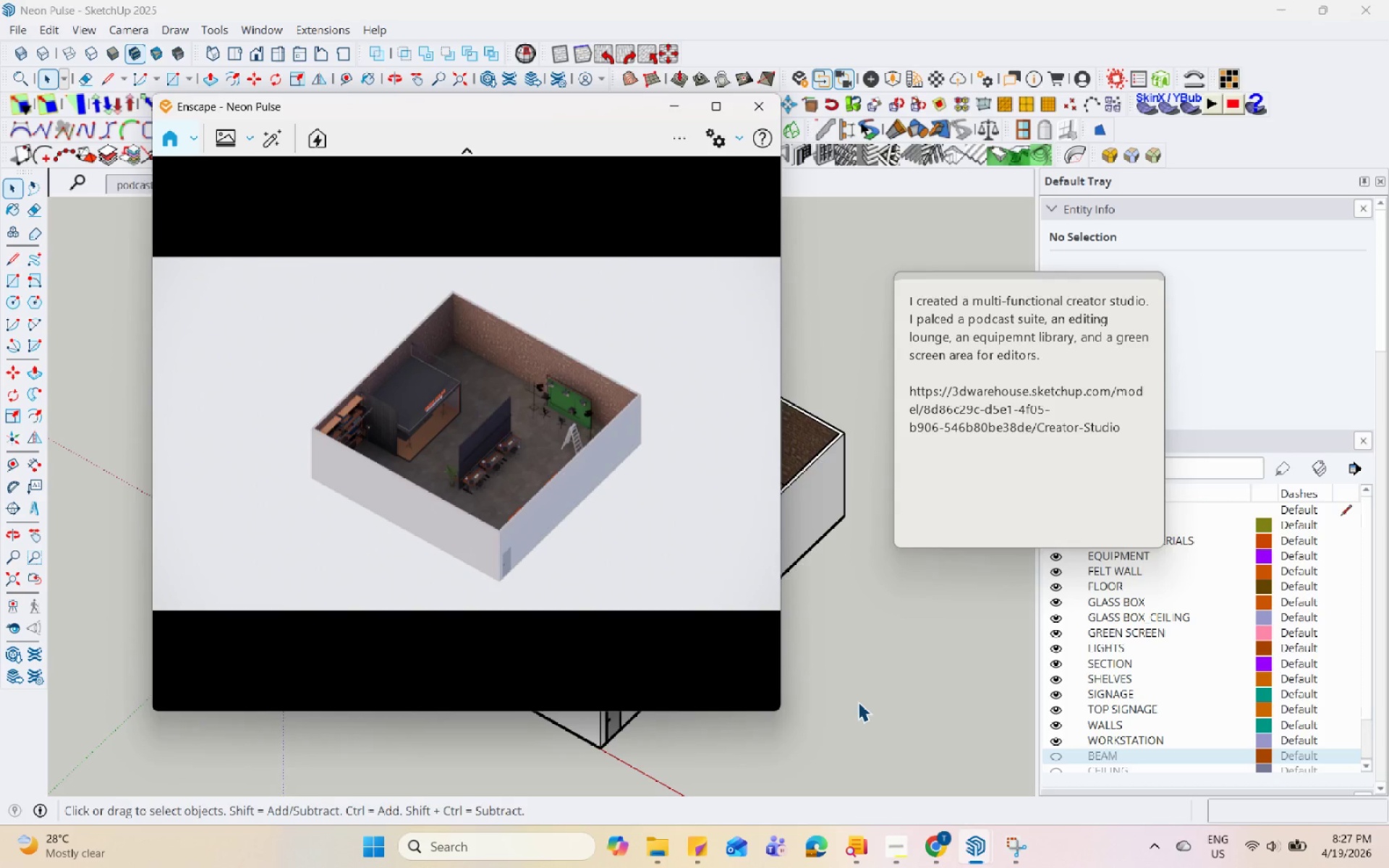 
hold_key(key=Space, duration=1.52)
 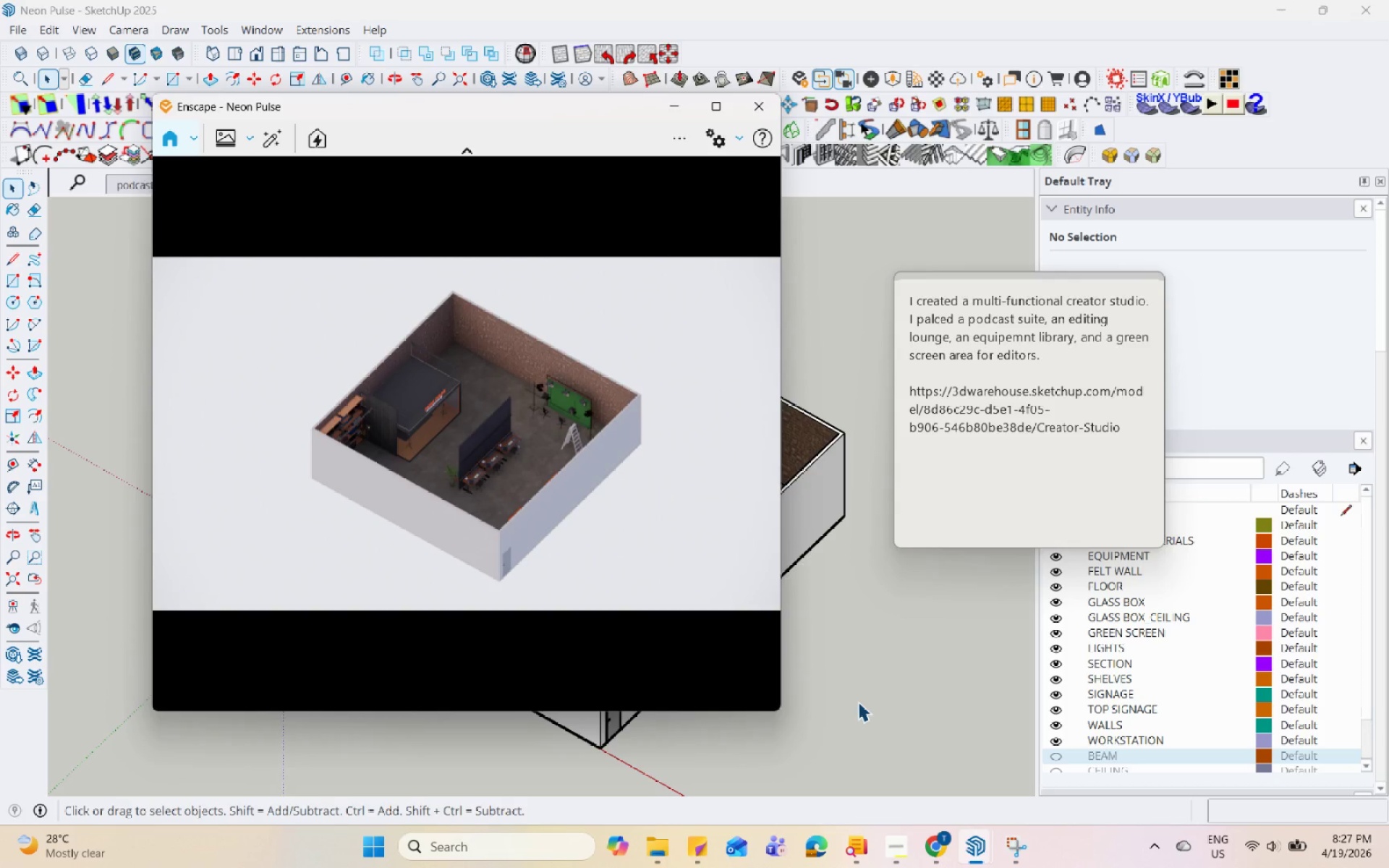 
hold_key(key=Space, duration=1.51)
 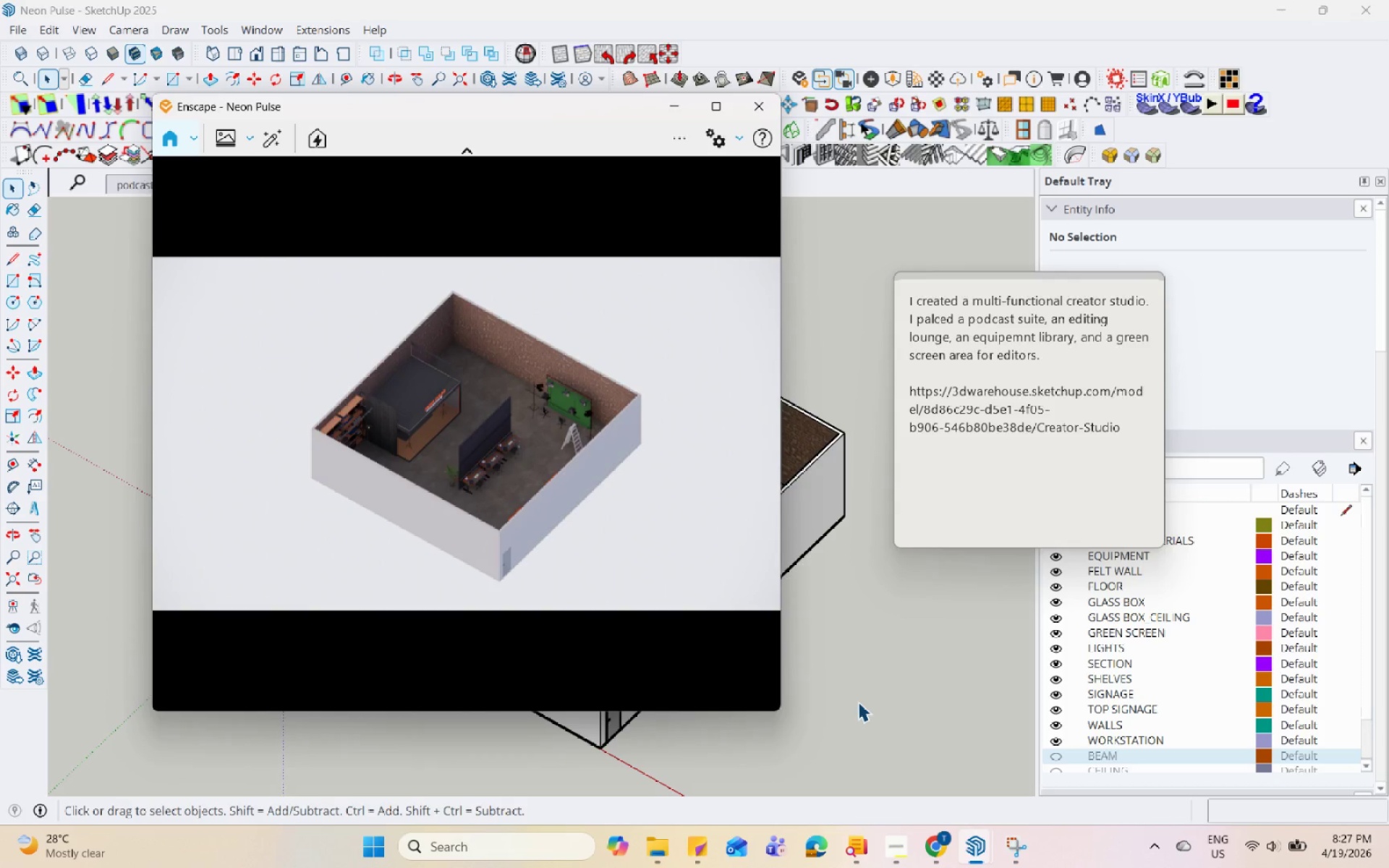 
hold_key(key=Space, duration=1.5)
 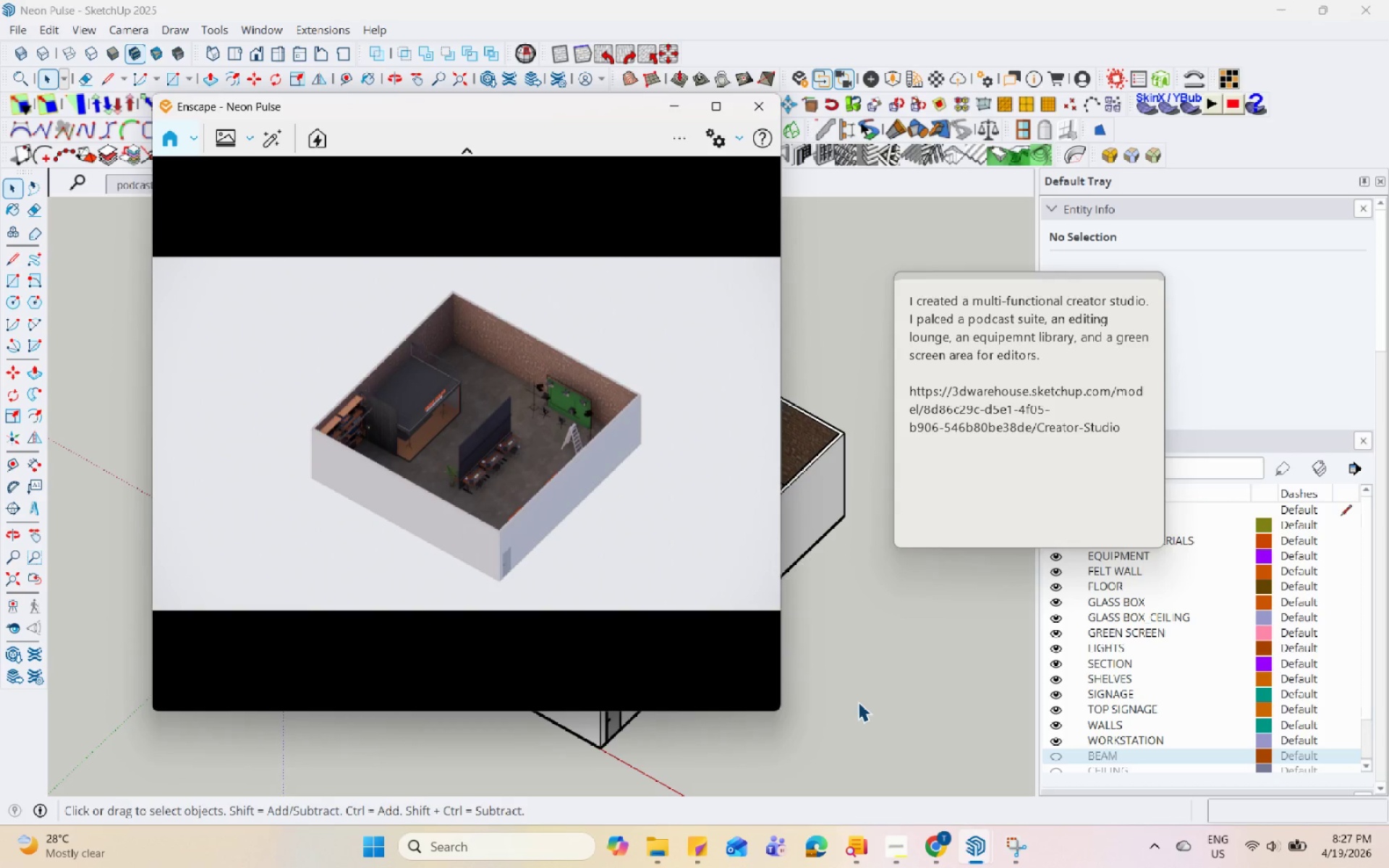 
hold_key(key=Space, duration=1.52)
 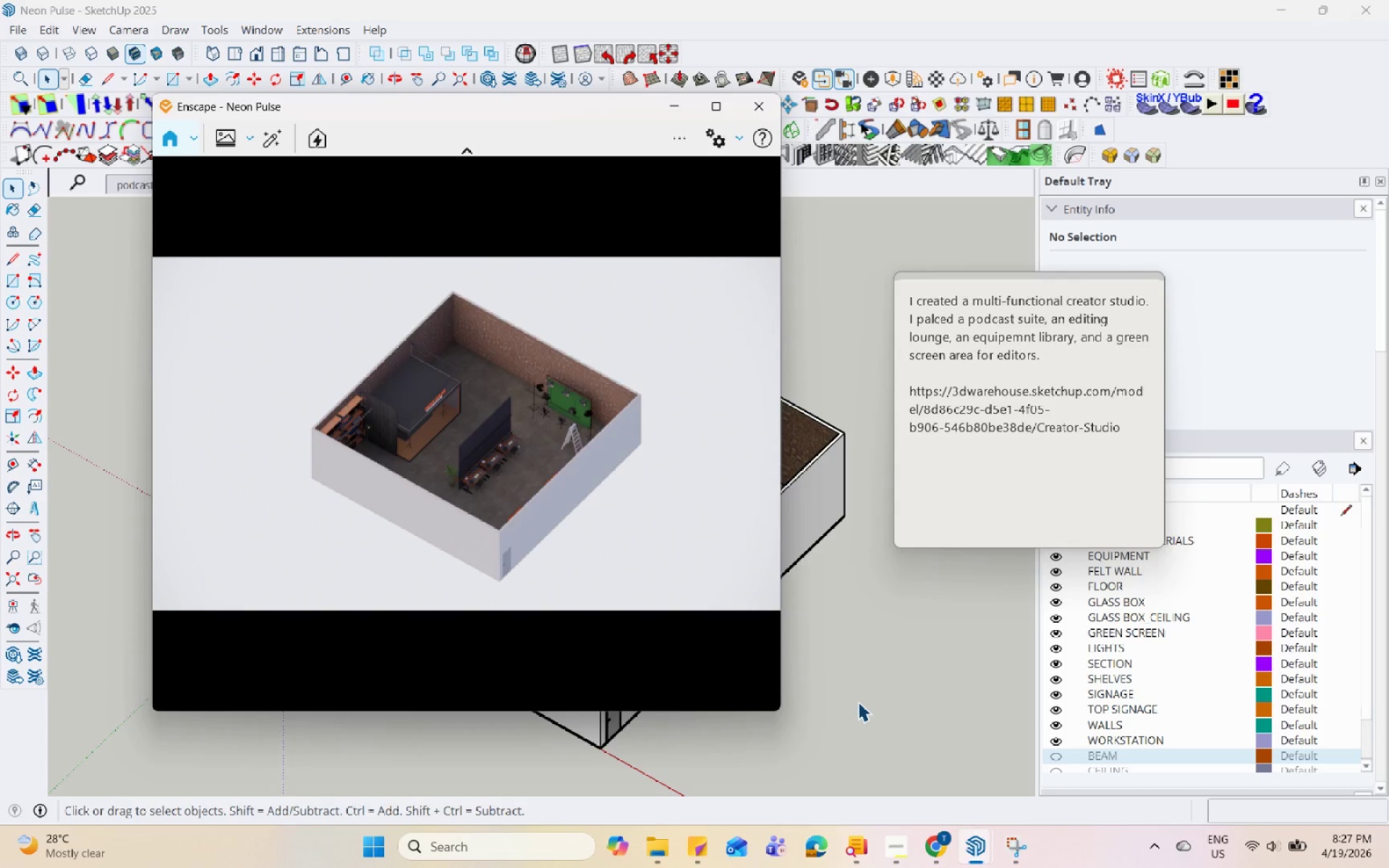 
hold_key(key=Space, duration=1.52)
 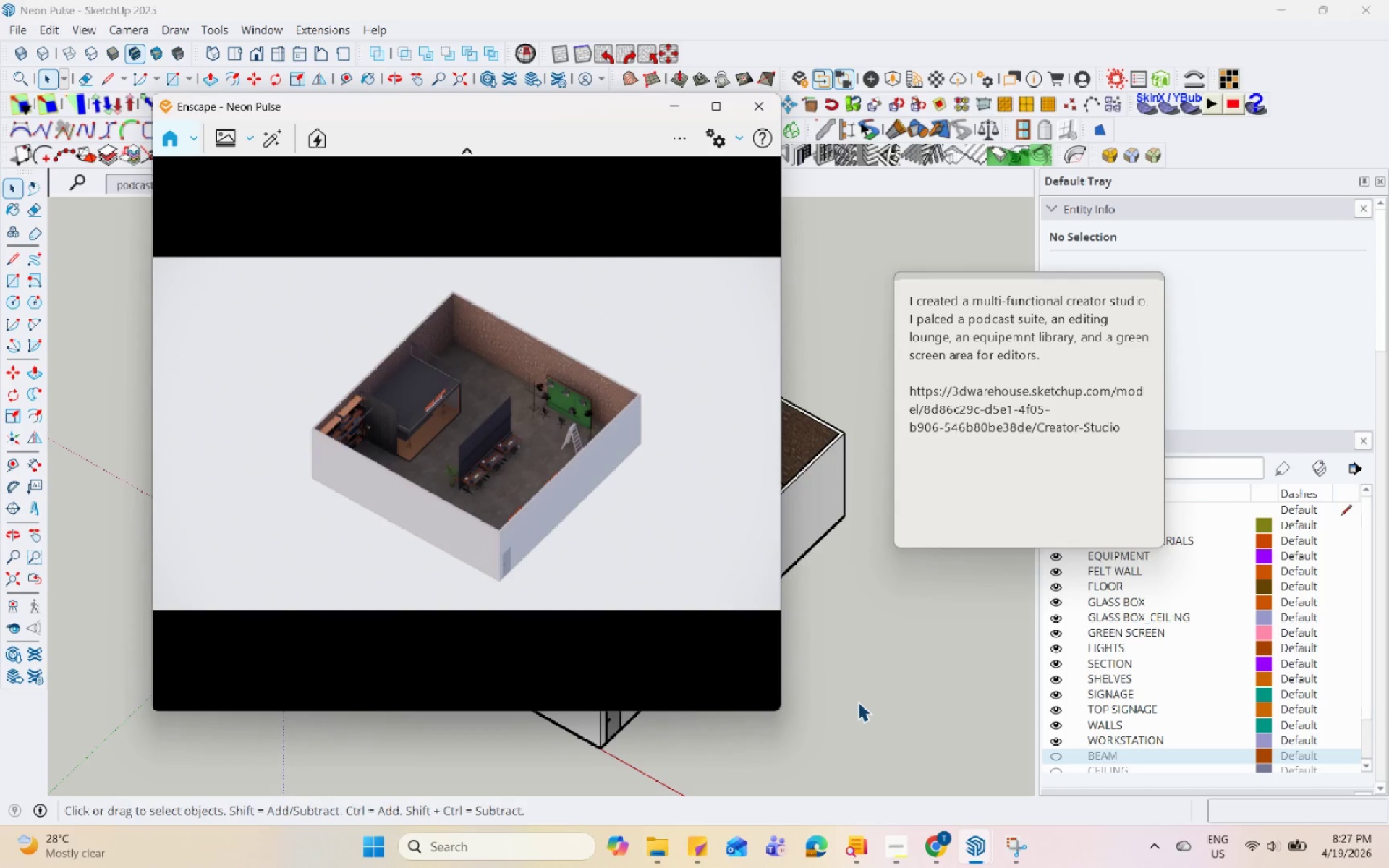 
hold_key(key=Space, duration=1.51)
 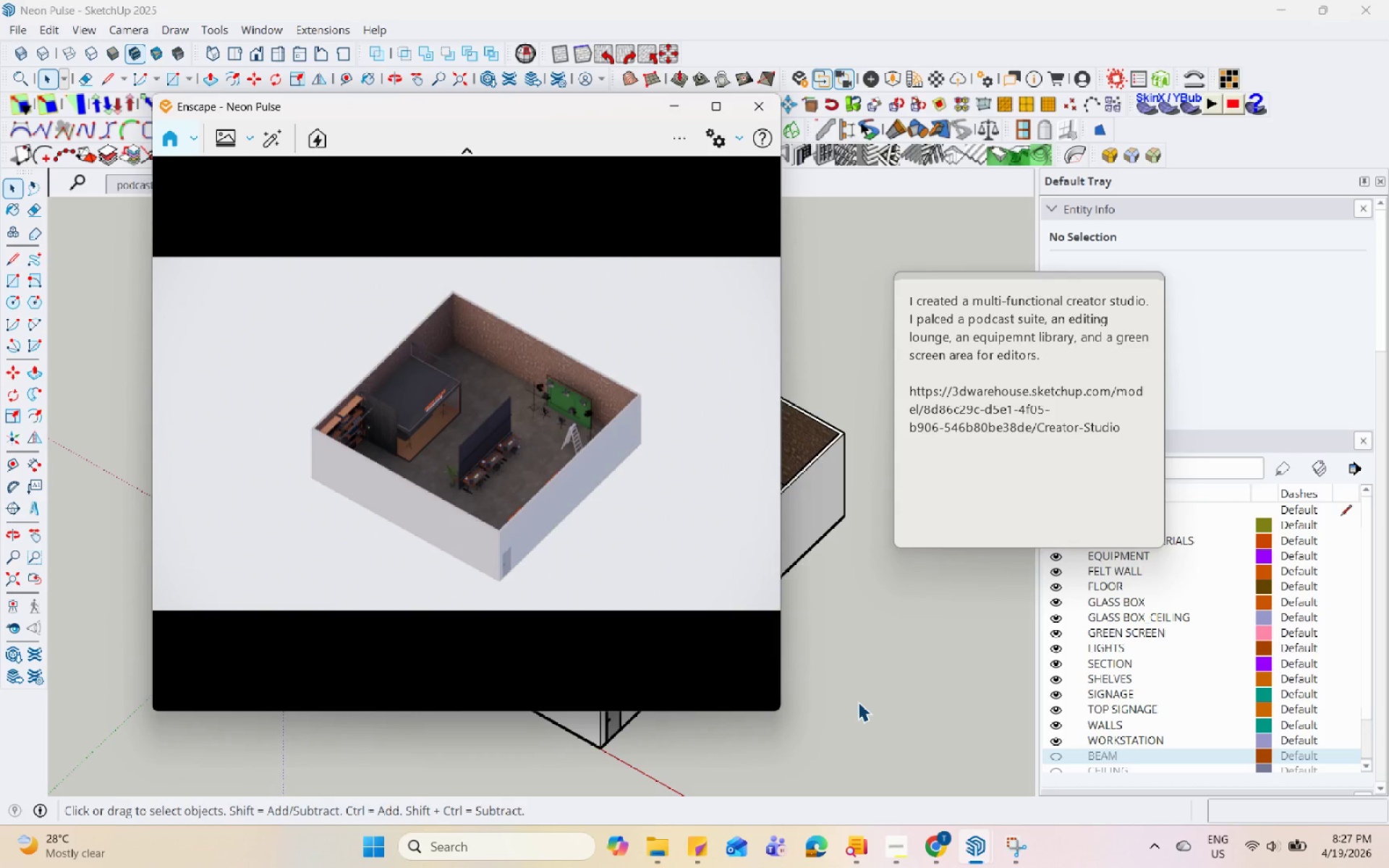 
hold_key(key=Space, duration=1.52)
 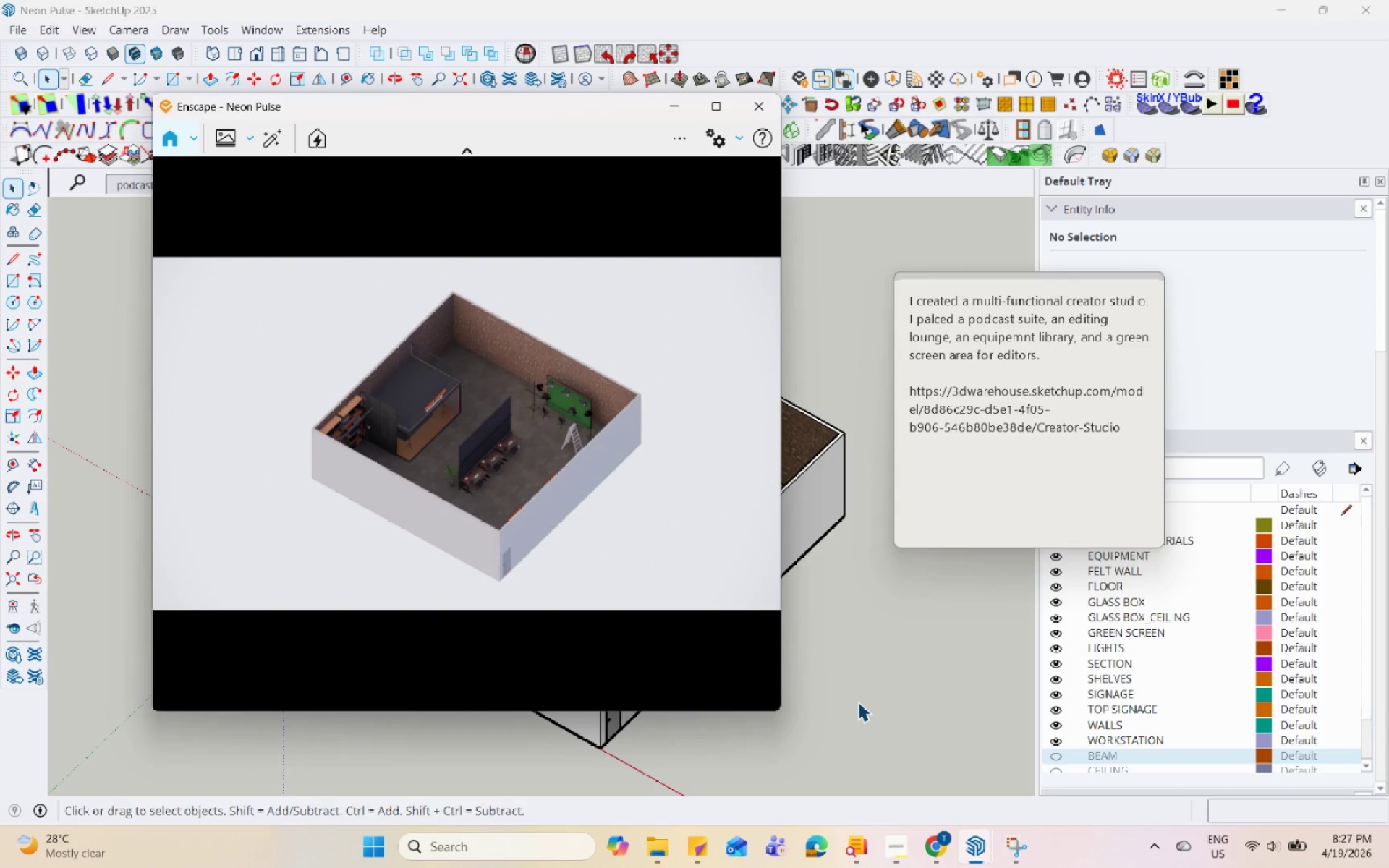 
hold_key(key=Space, duration=1.51)
 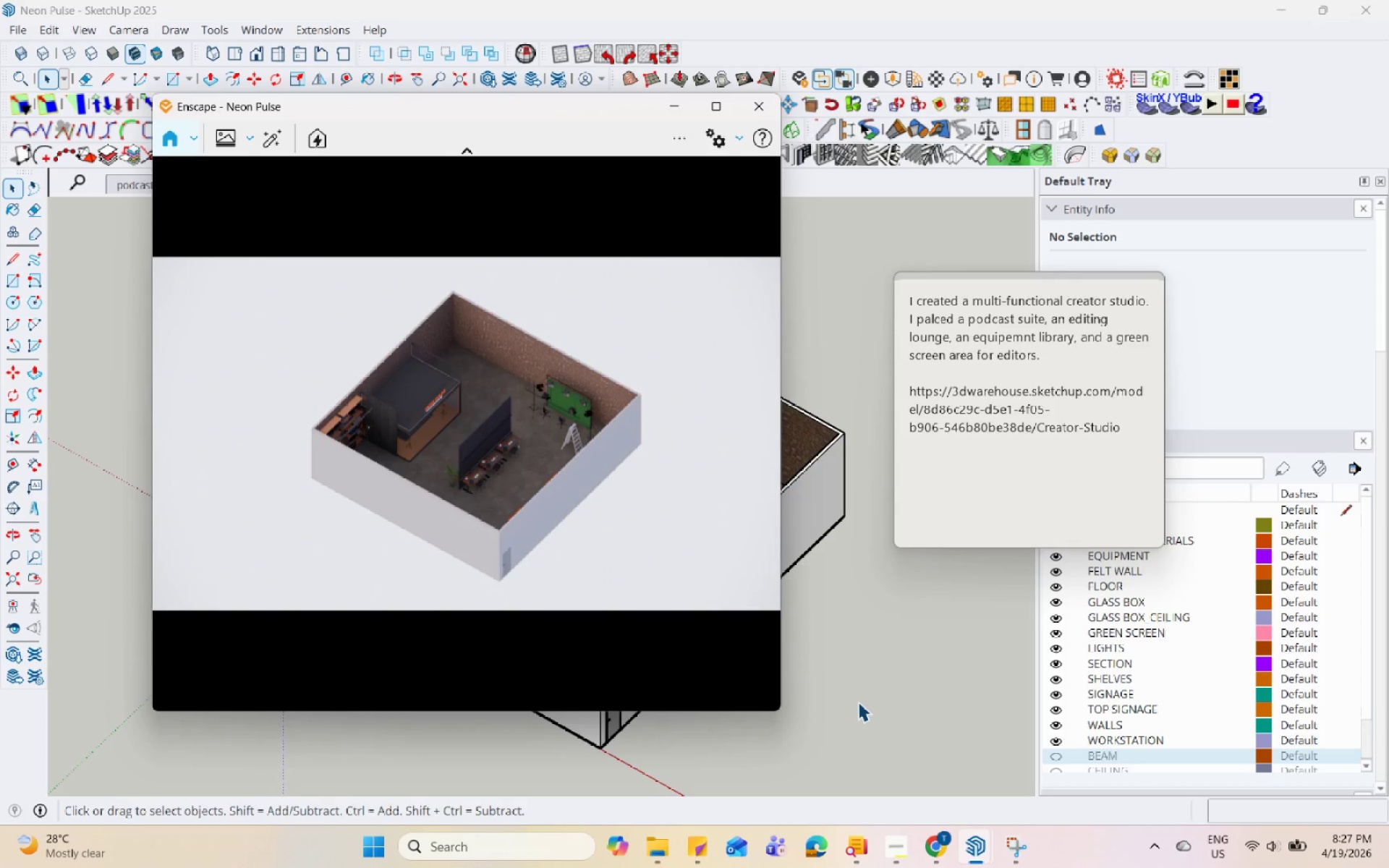 
hold_key(key=Space, duration=1.53)
 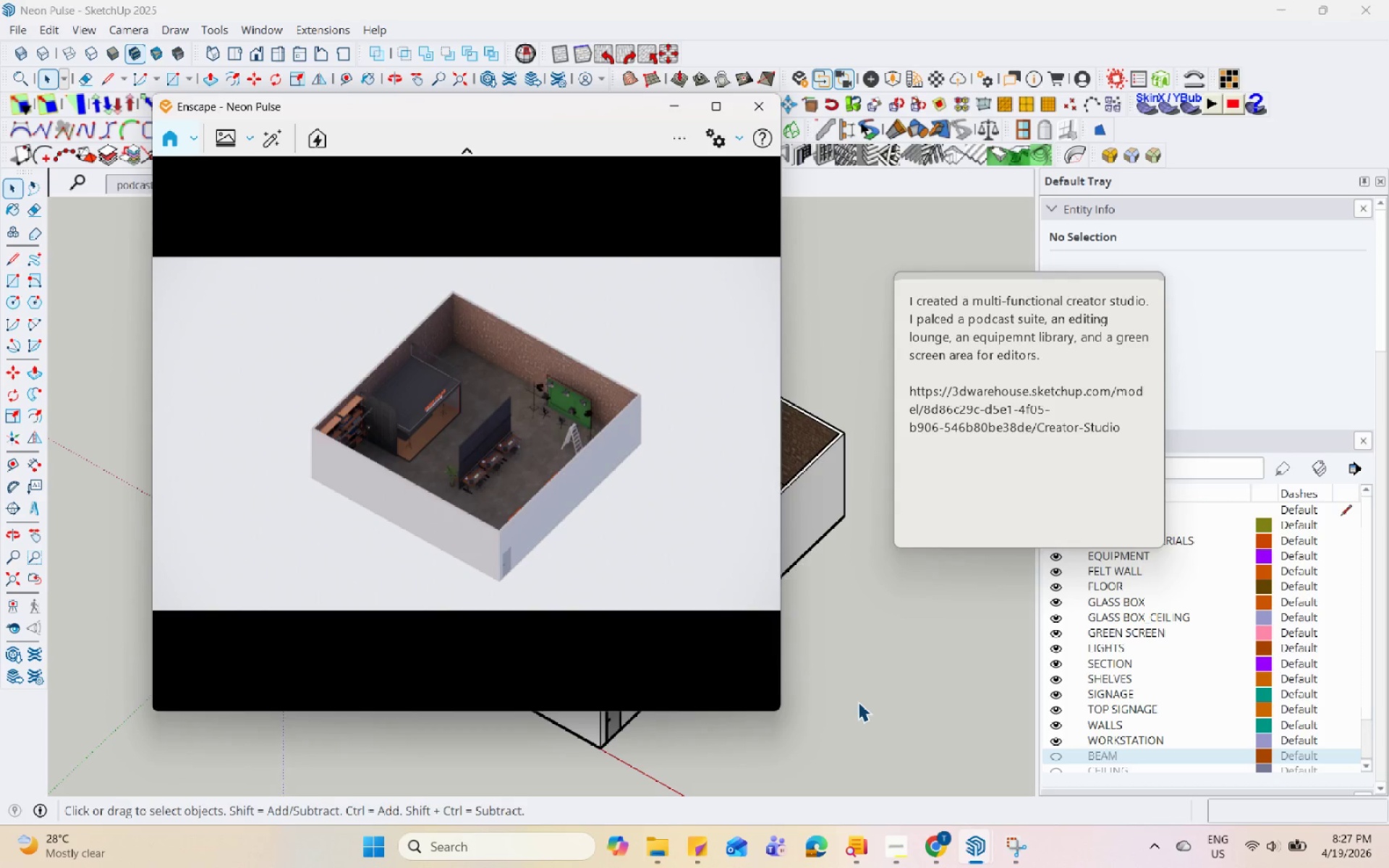 
hold_key(key=Space, duration=1.51)
 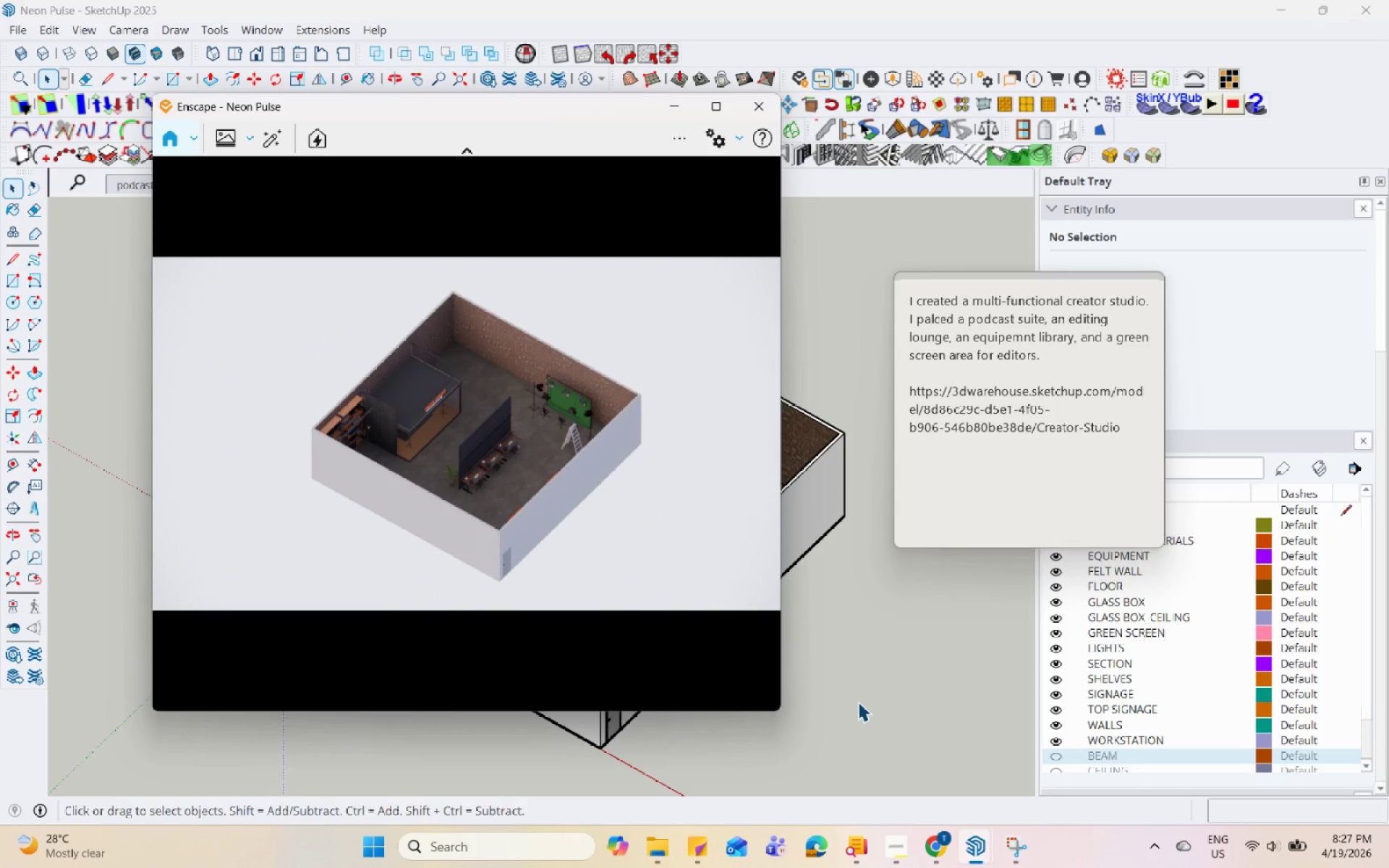 
hold_key(key=Space, duration=1.52)
 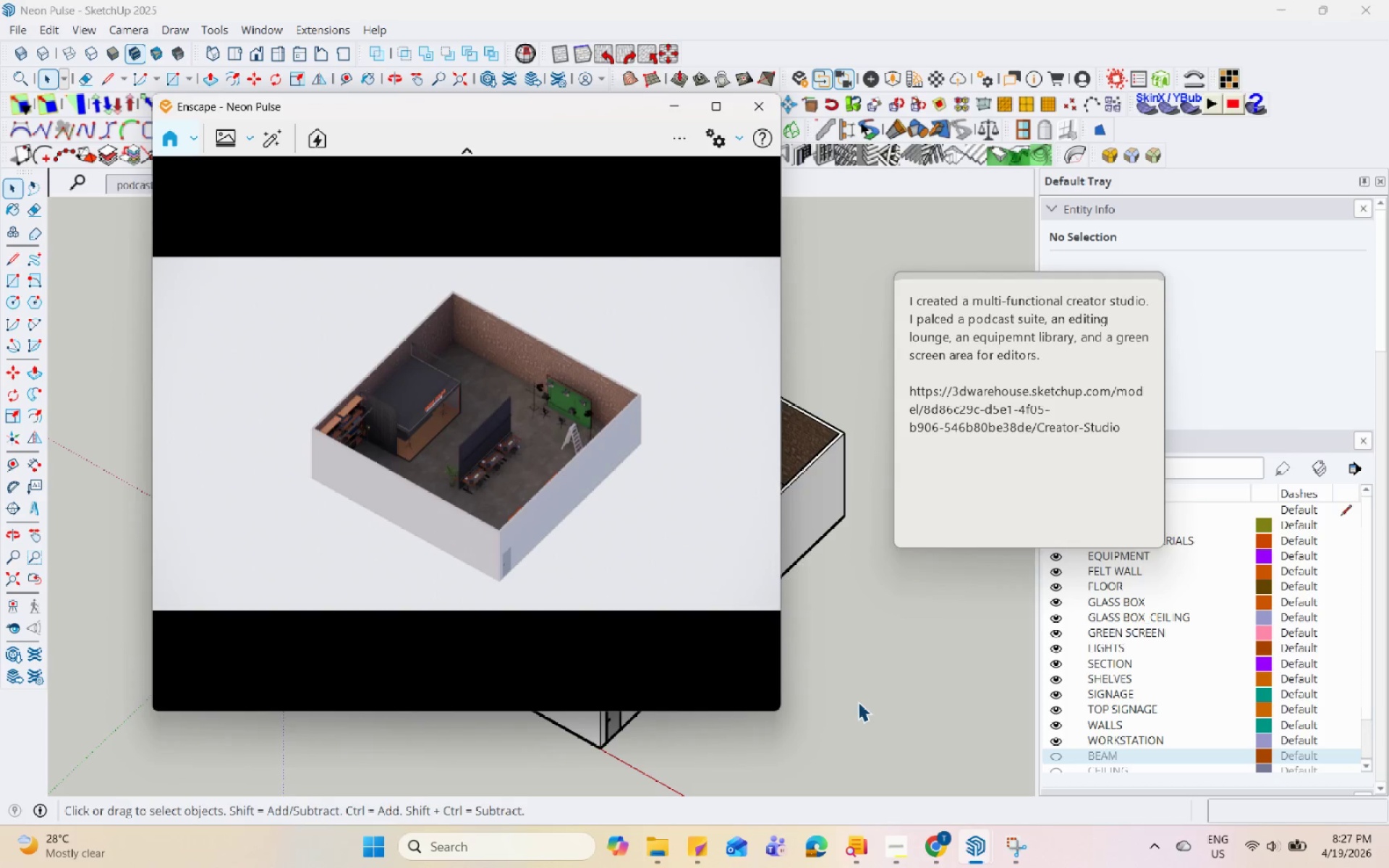 
hold_key(key=Space, duration=1.52)
 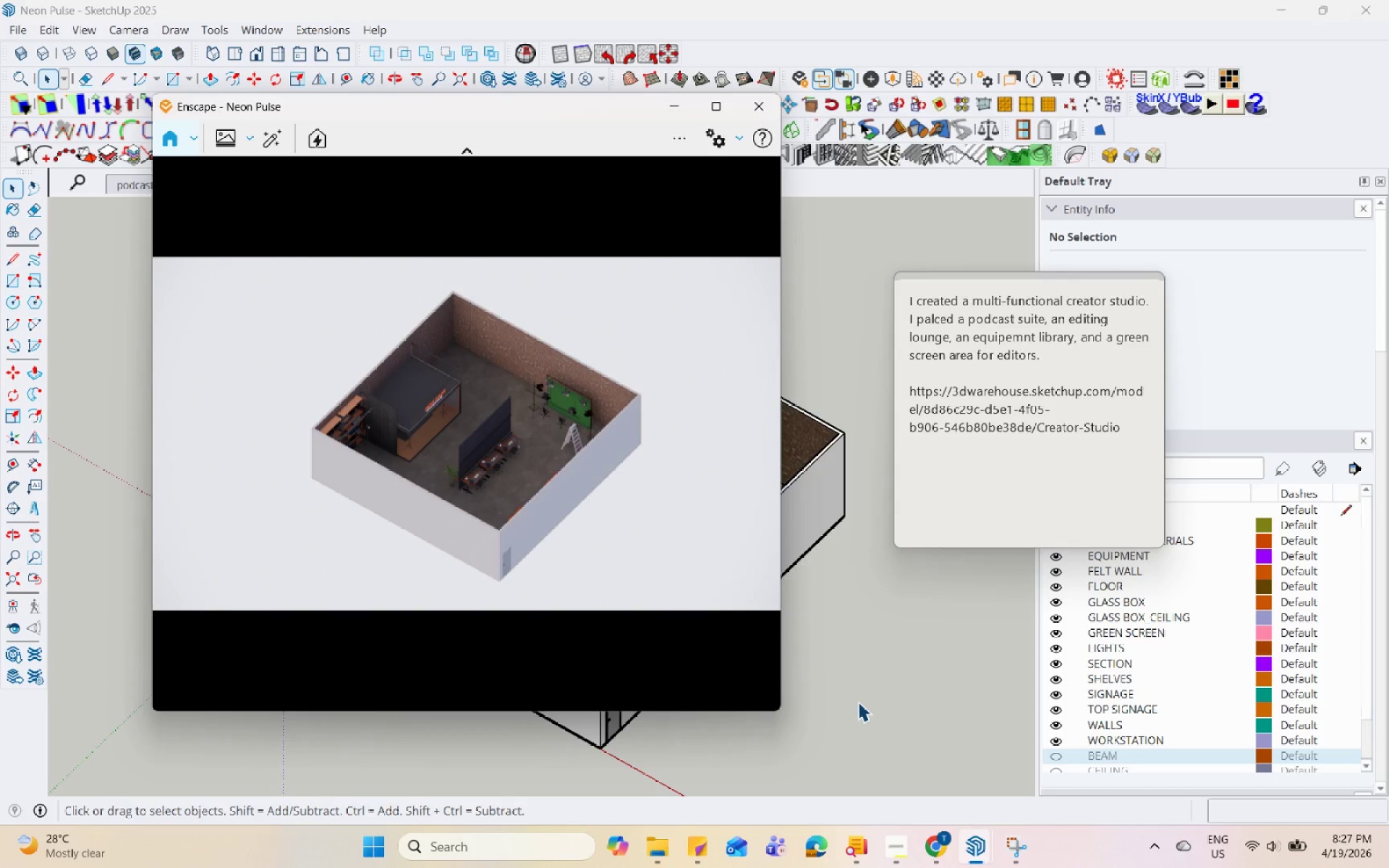 
hold_key(key=Space, duration=1.53)
 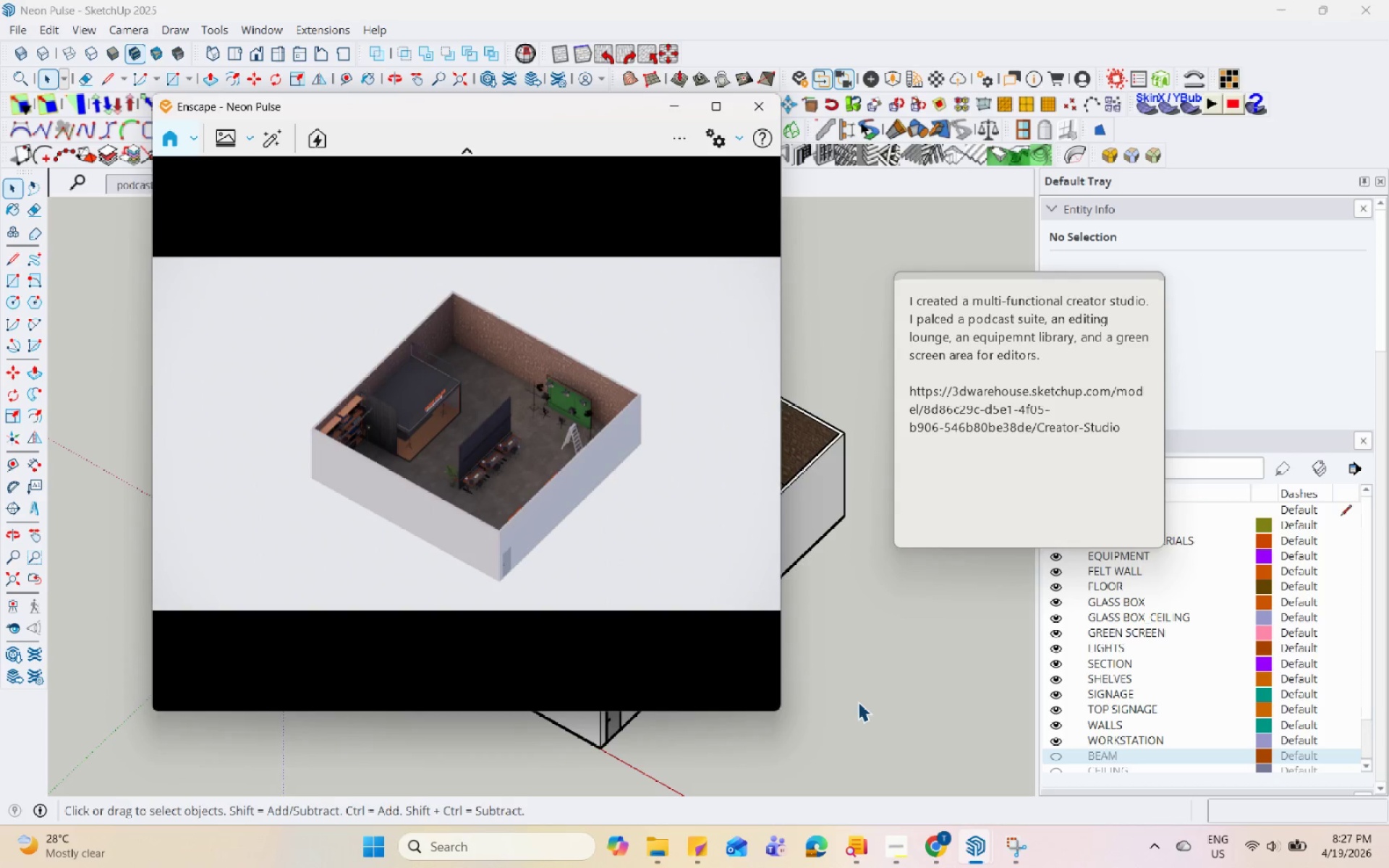 
hold_key(key=Space, duration=1.51)
 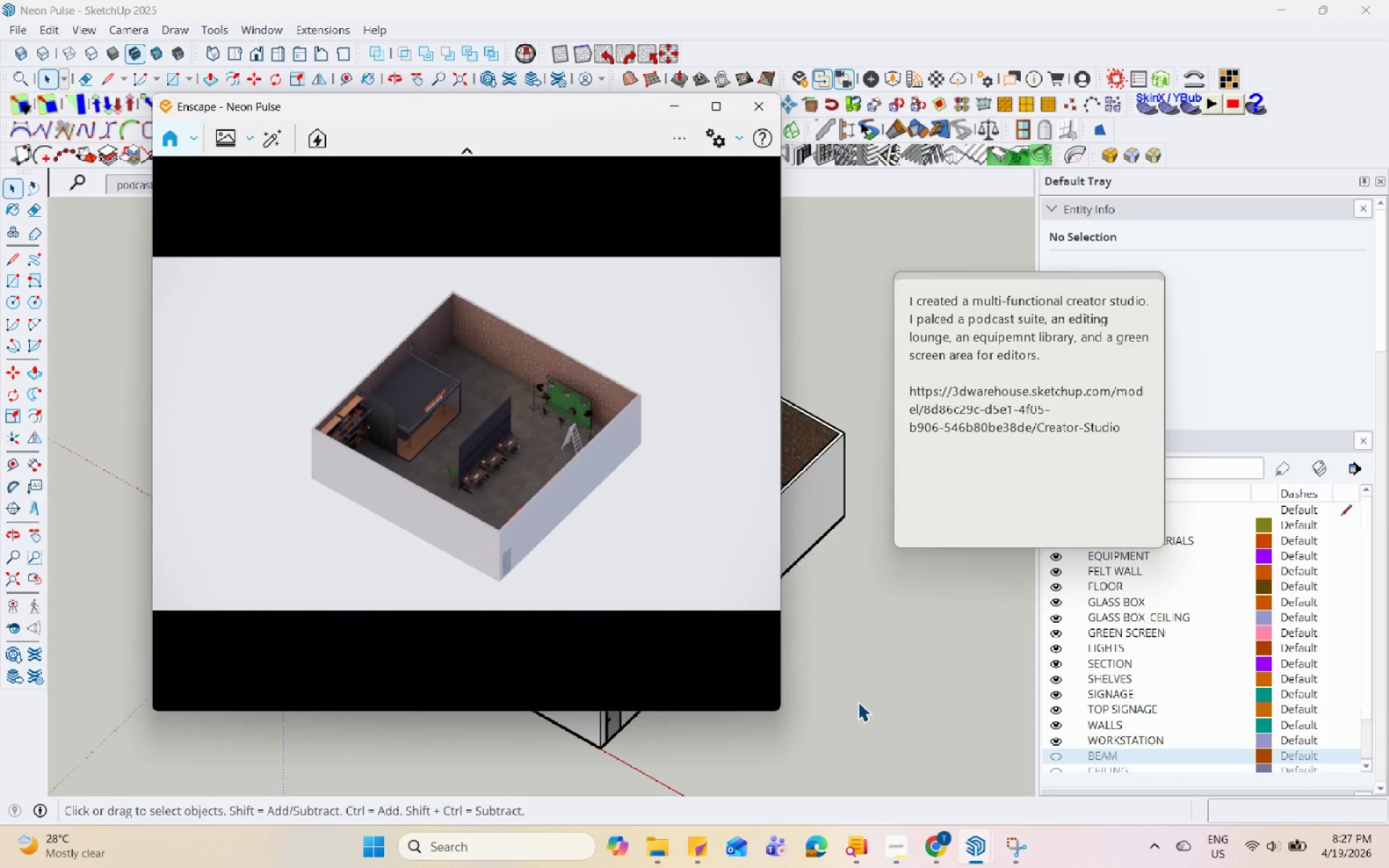 
hold_key(key=Space, duration=1.5)
 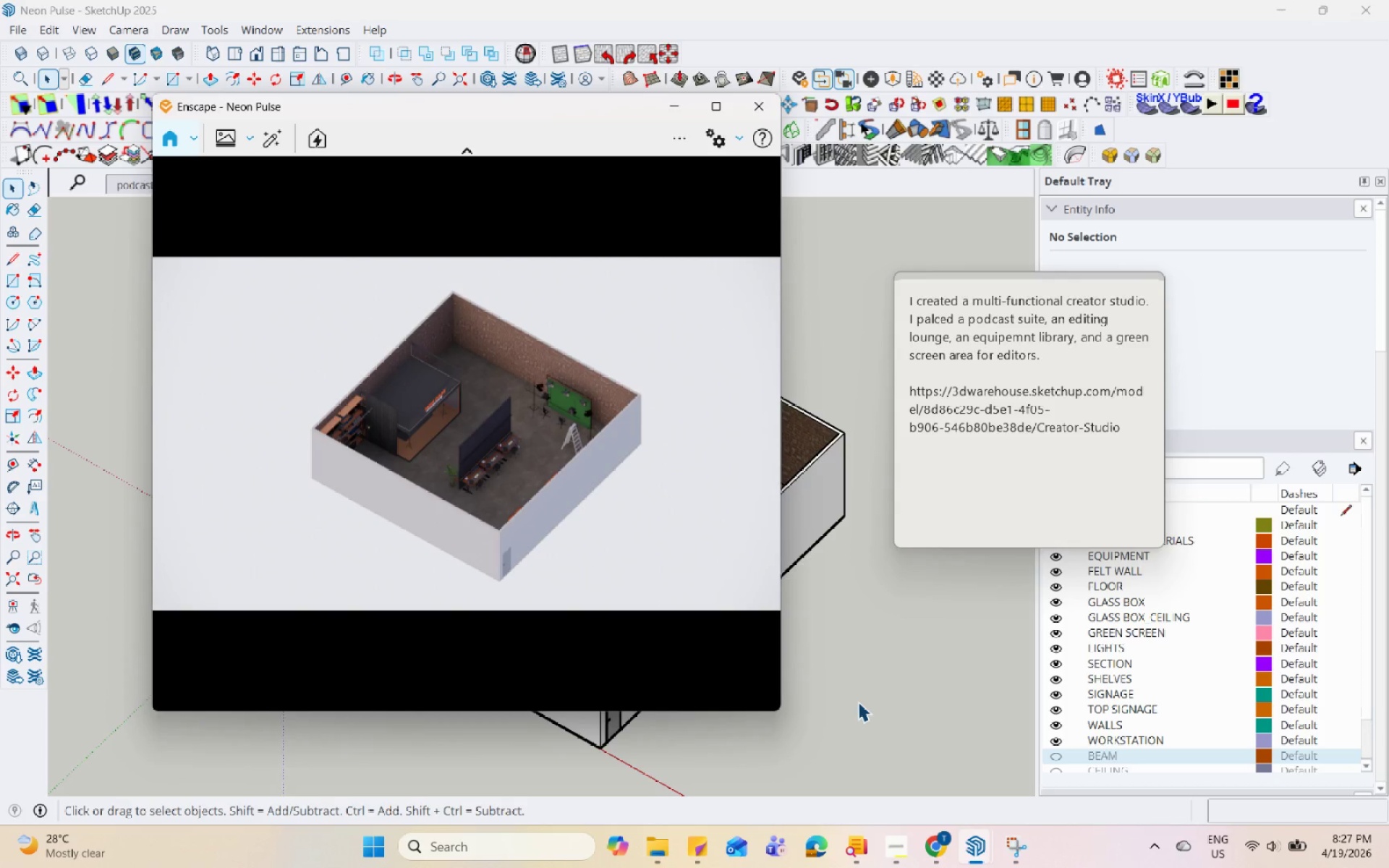 
hold_key(key=Space, duration=1.53)
 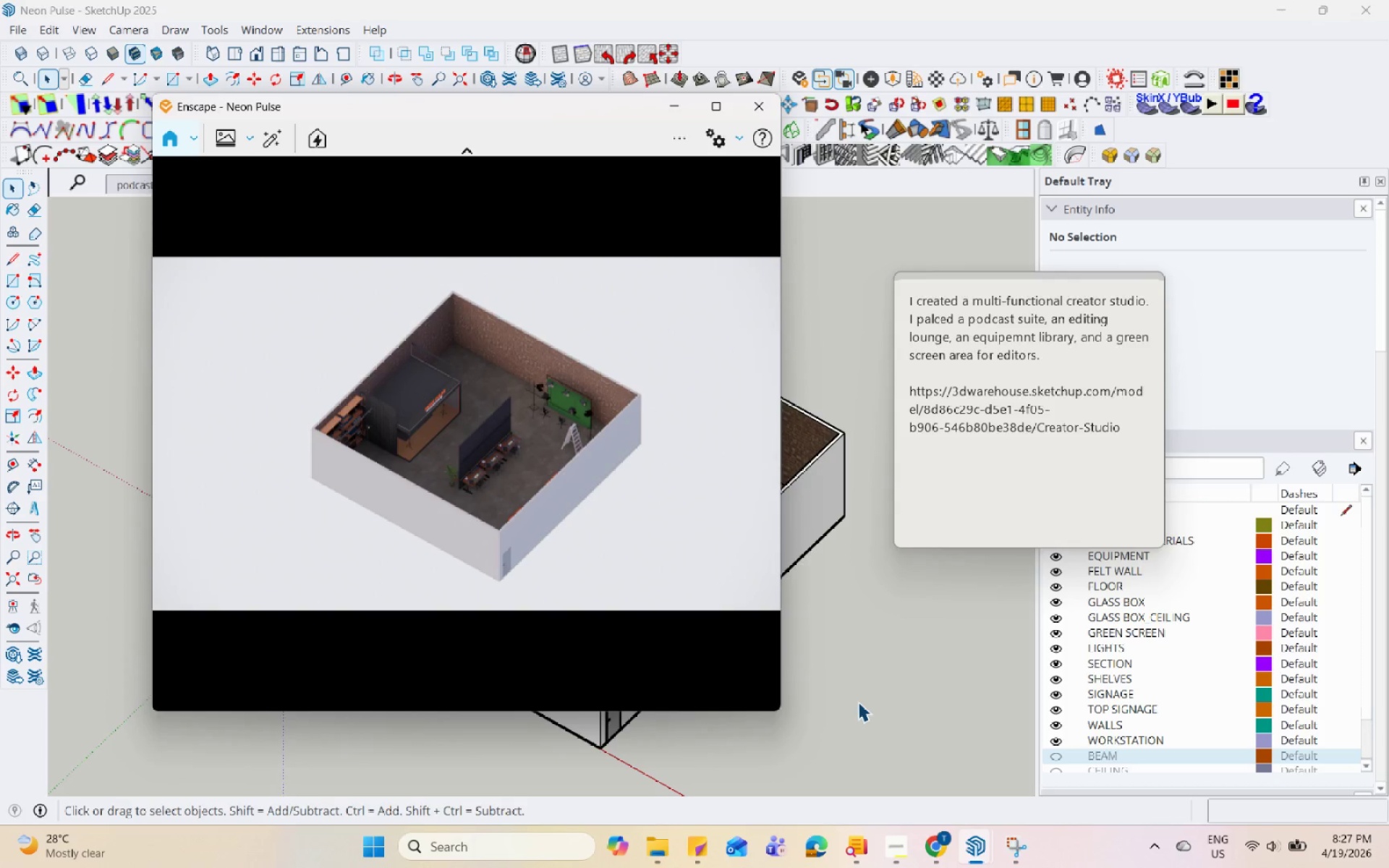 
hold_key(key=Space, duration=1.51)
 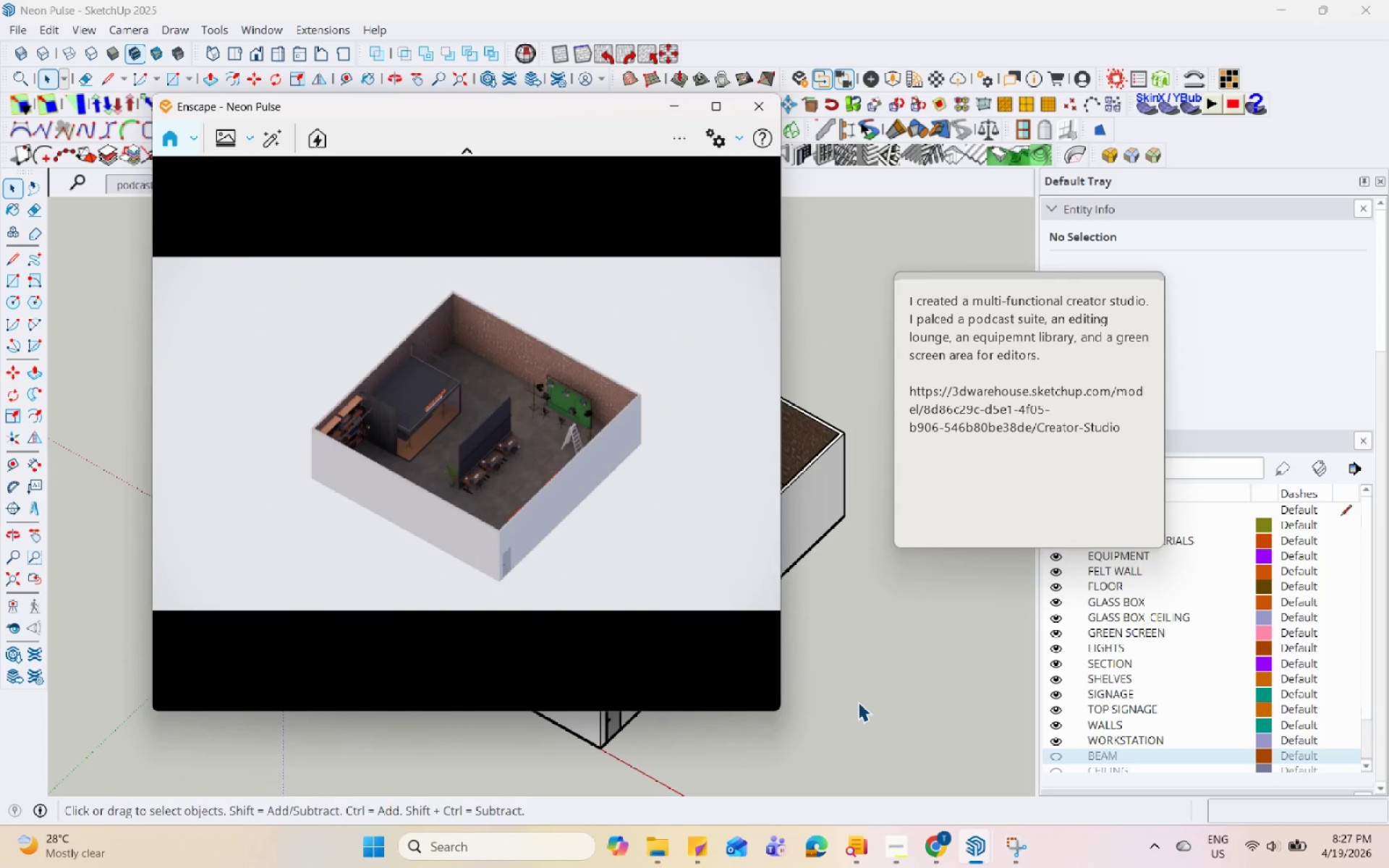 
hold_key(key=Space, duration=1.52)
 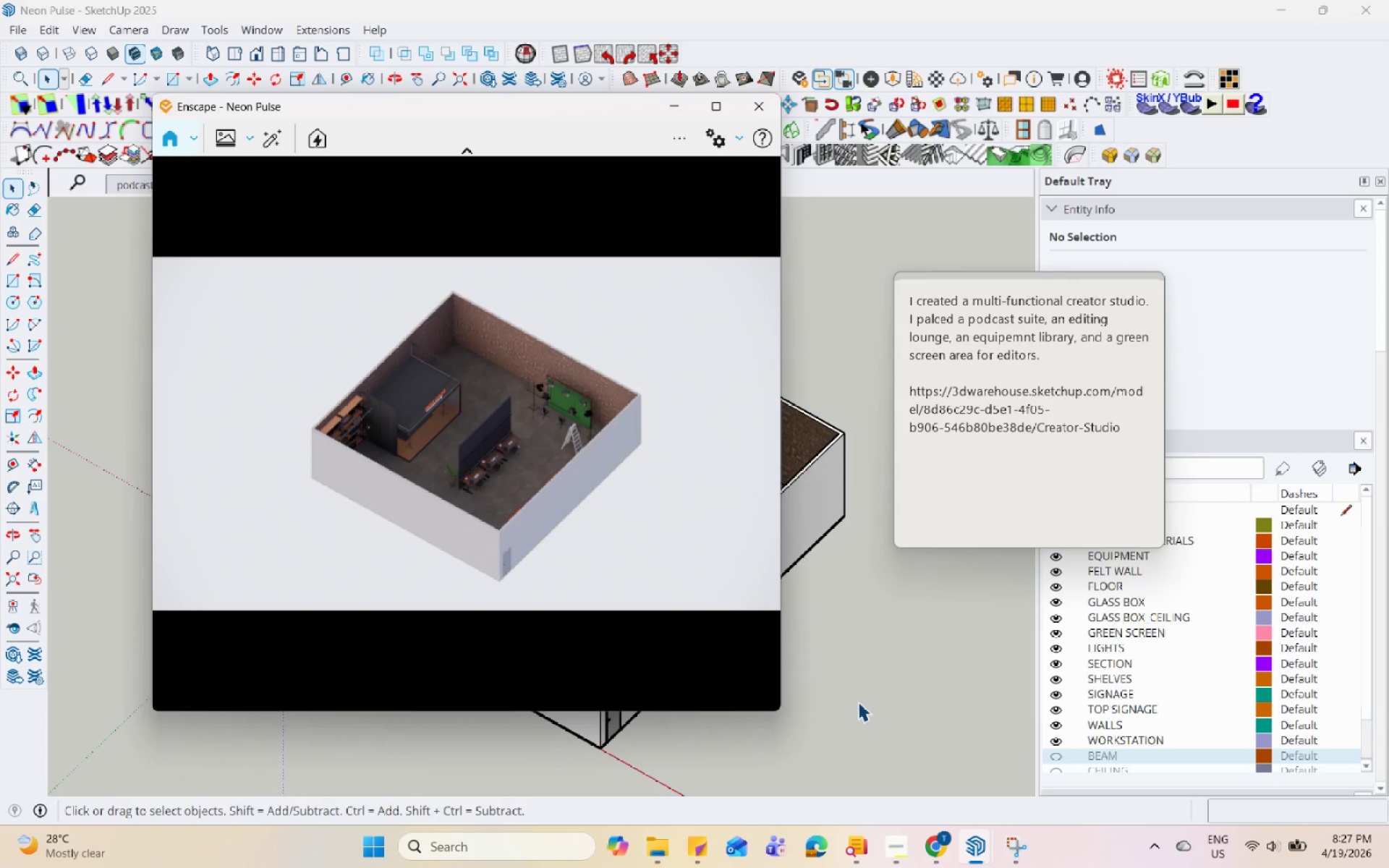 
hold_key(key=Space, duration=1.52)
 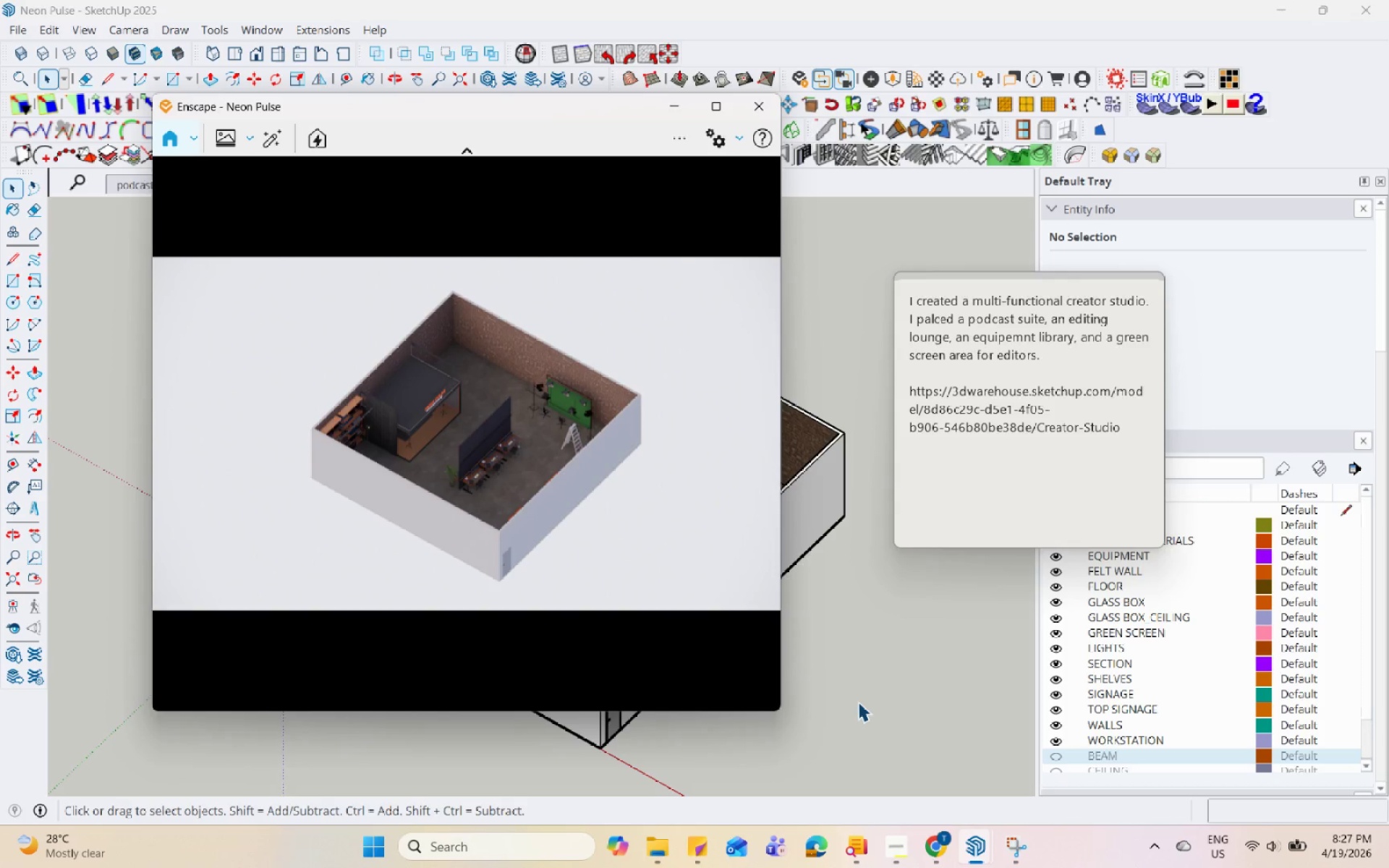 
hold_key(key=Space, duration=1.51)
 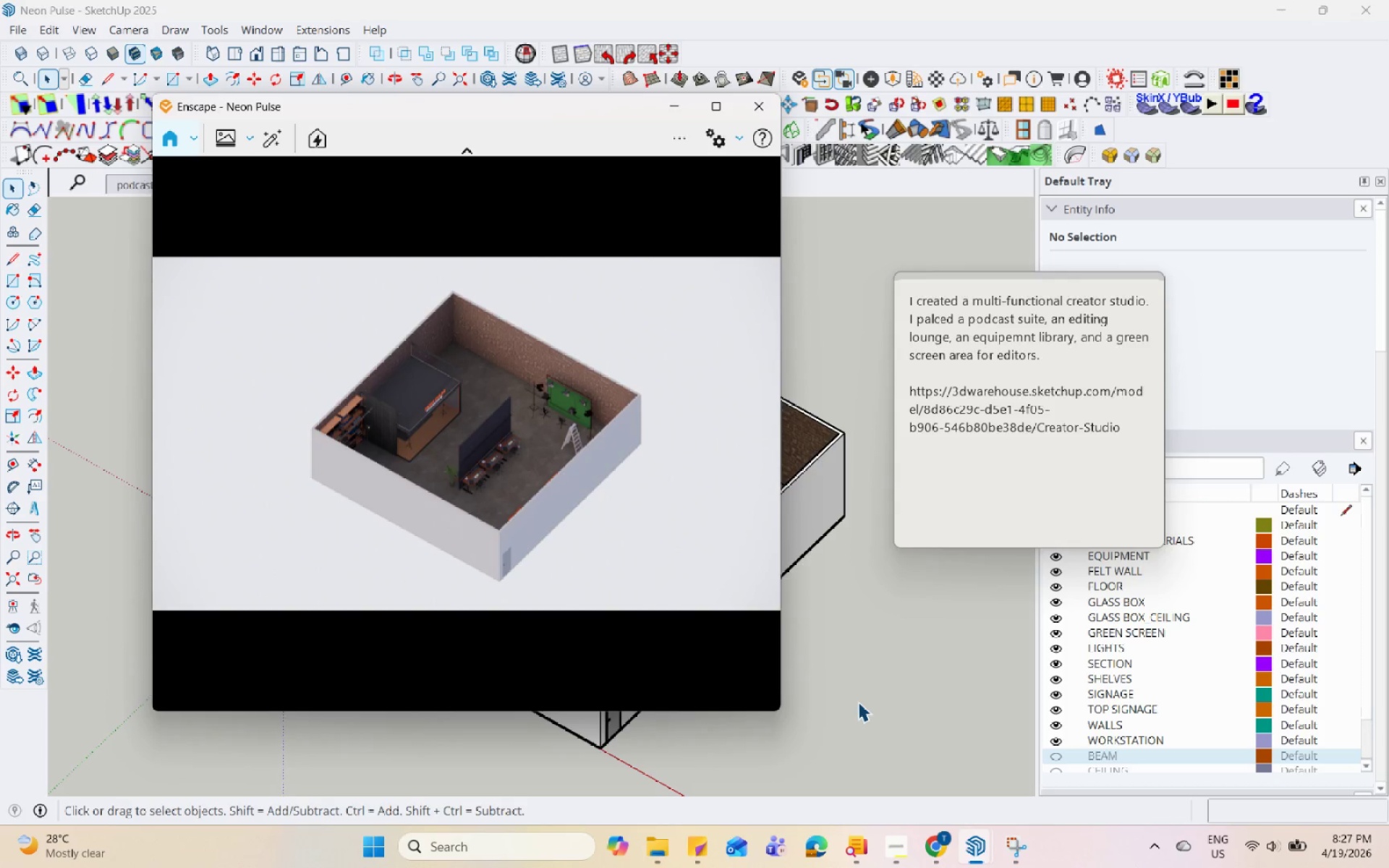 
hold_key(key=Space, duration=1.5)
 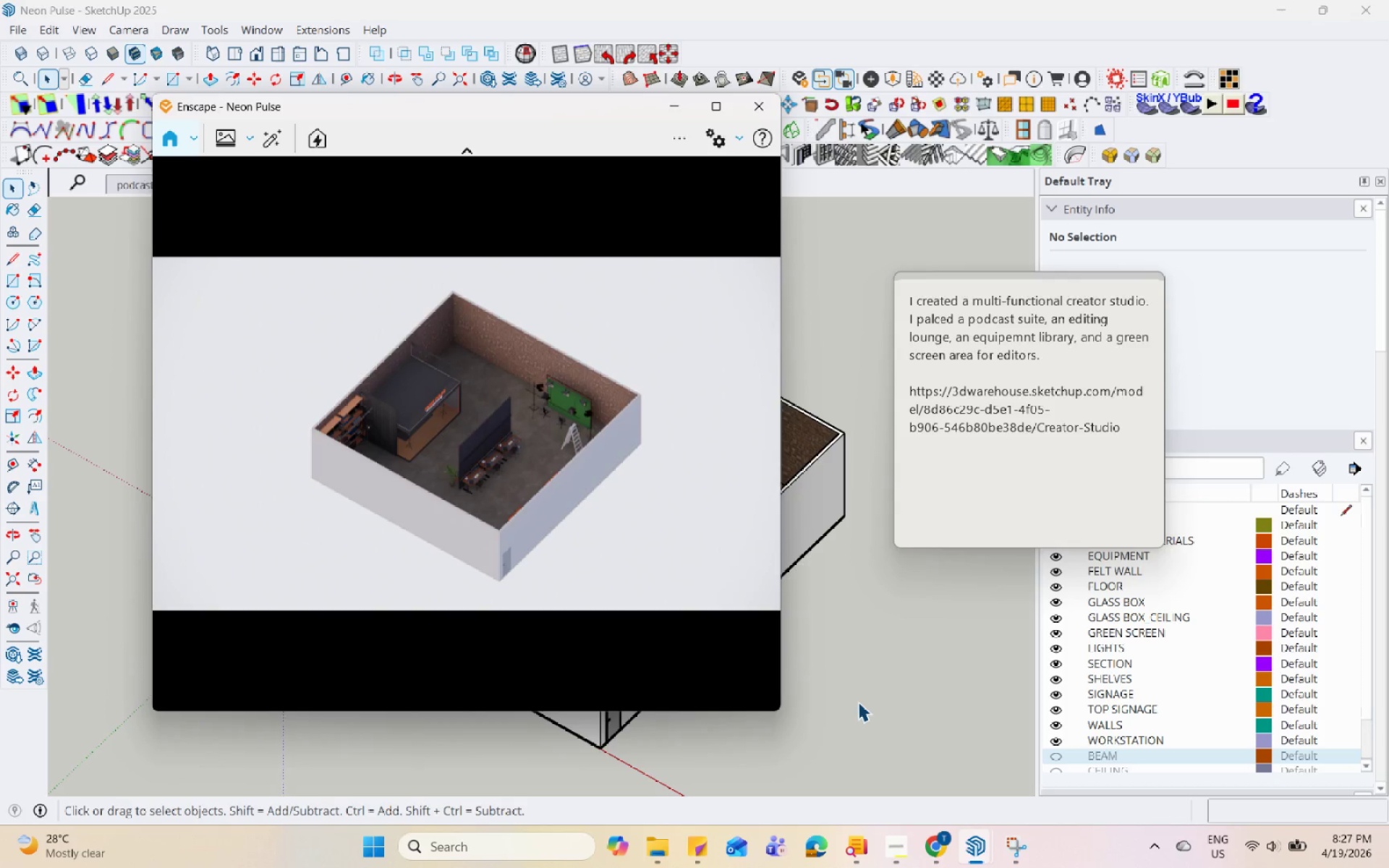 
hold_key(key=Space, duration=1.5)
 